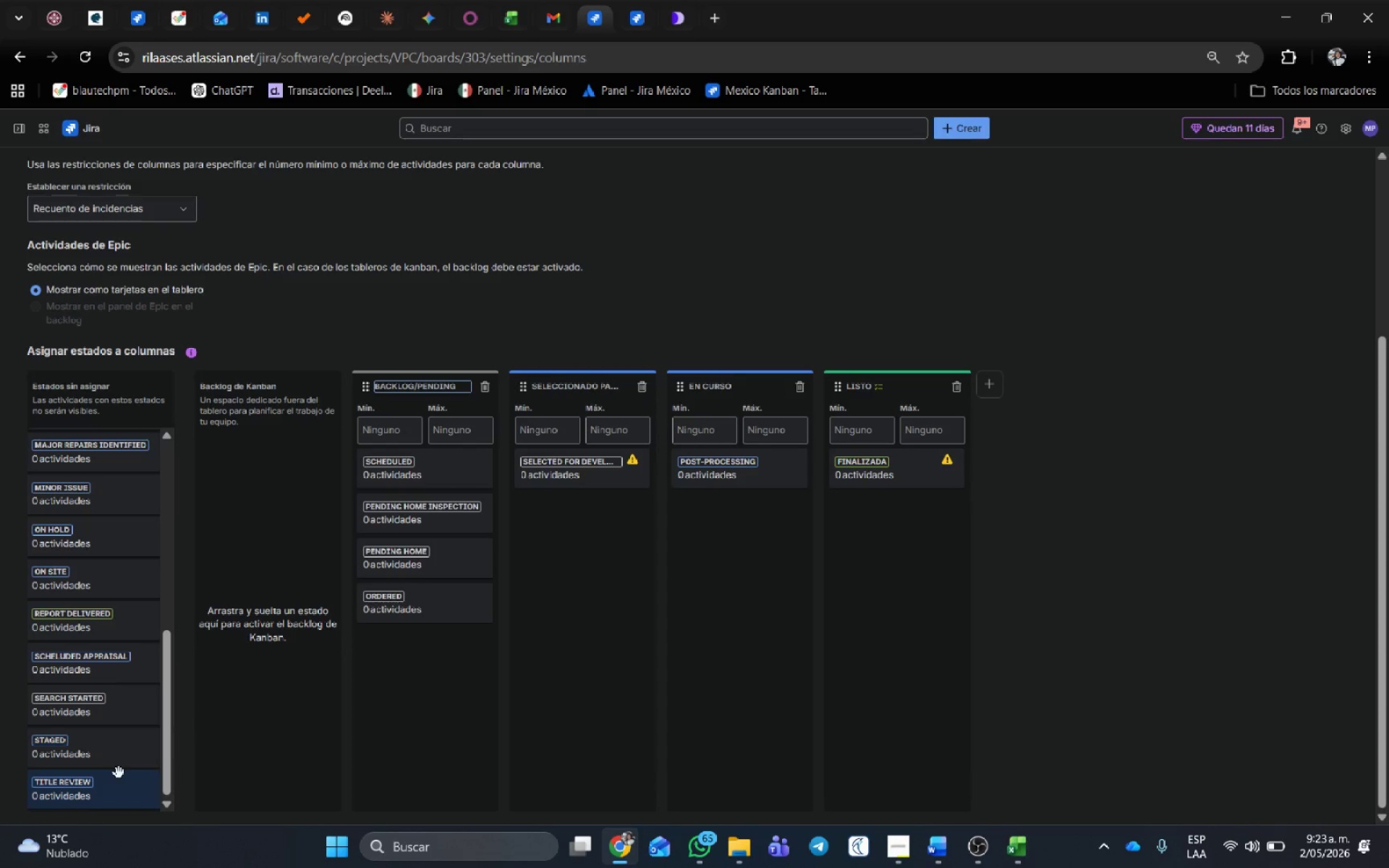 
left_click_drag(start_coordinate=[108, 705], to_coordinate=[428, 658])
 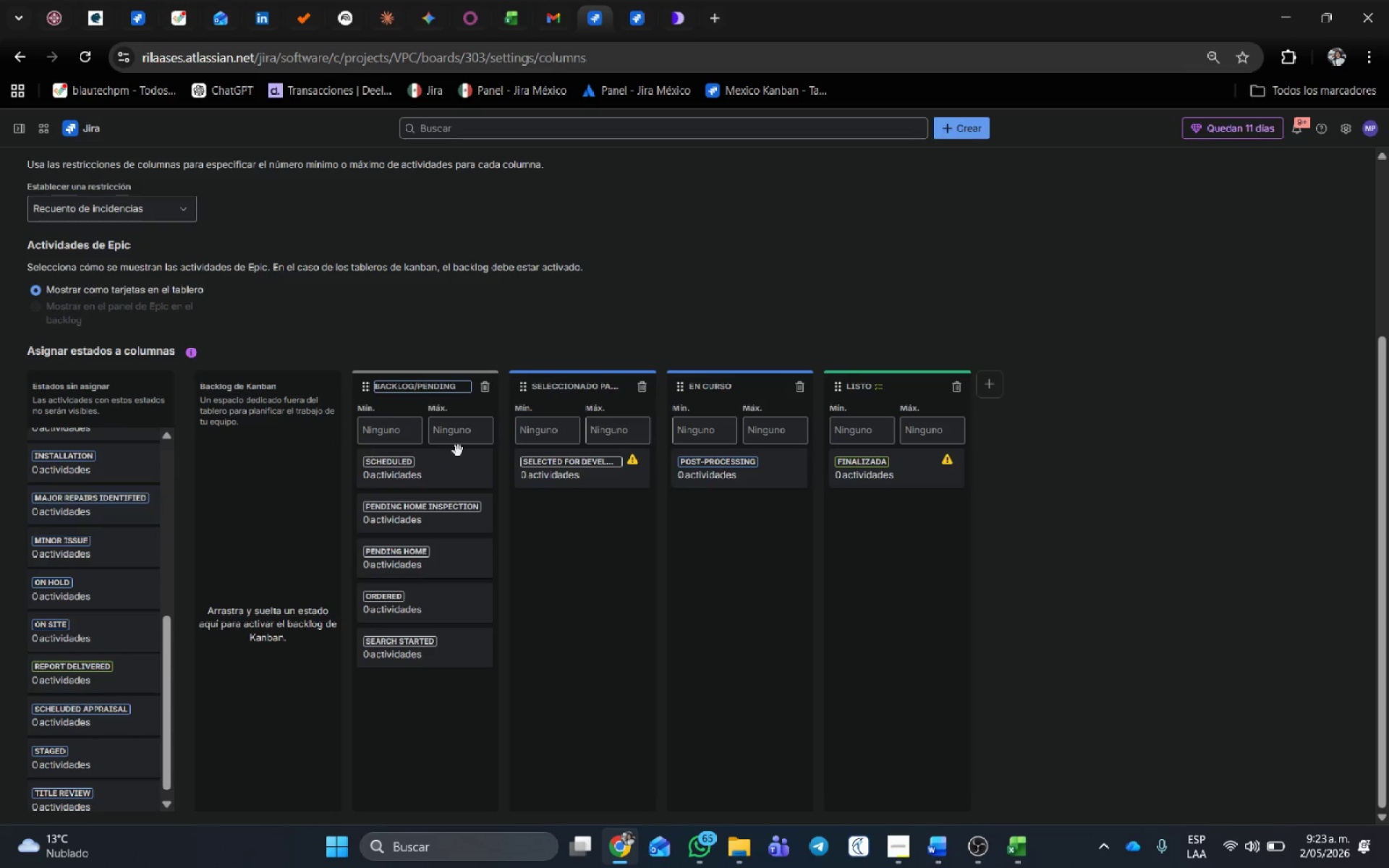 
left_click_drag(start_coordinate=[590, 477], to_coordinate=[93, 778])
 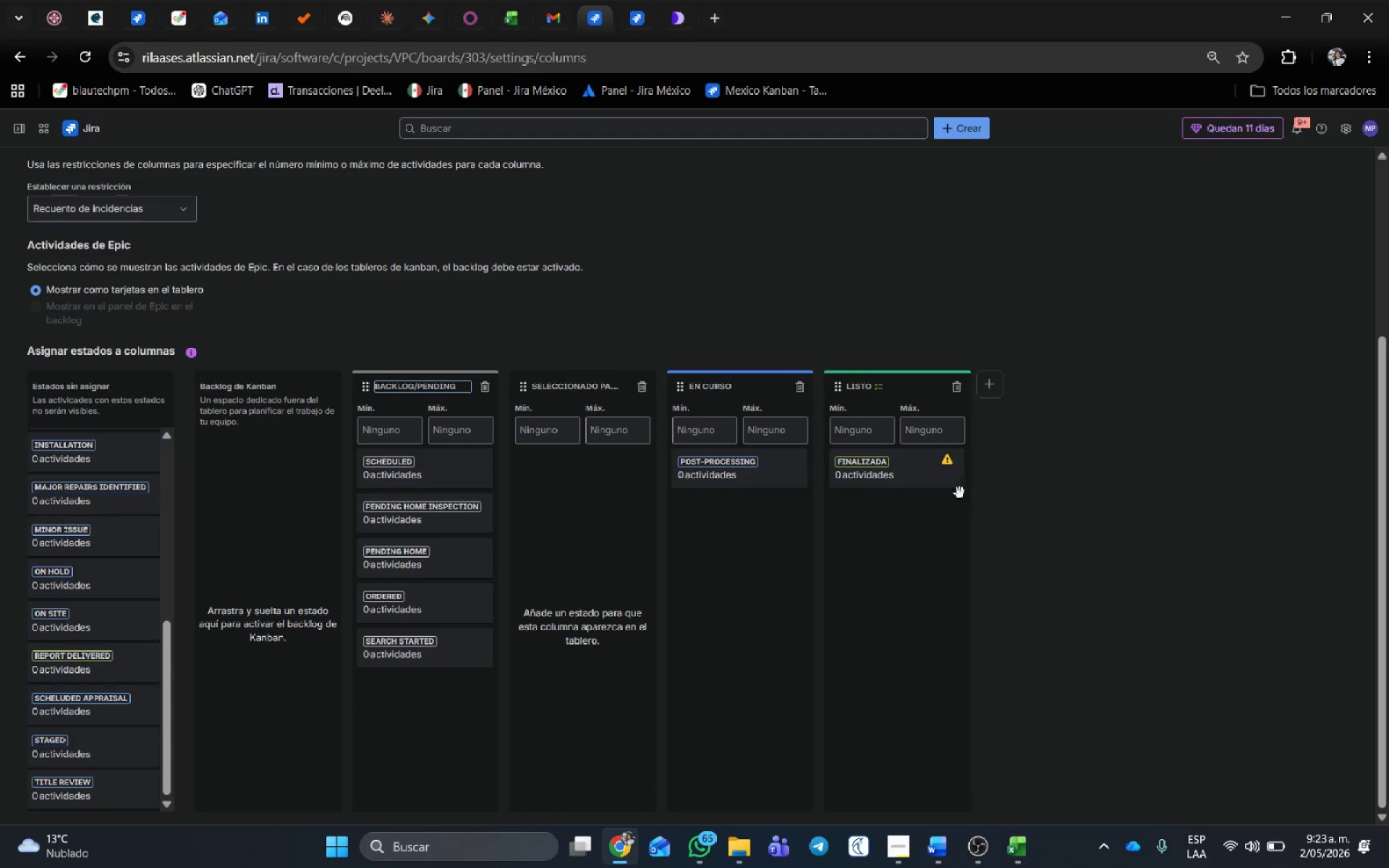 
left_click_drag(start_coordinate=[938, 479], to_coordinate=[124, 775])
 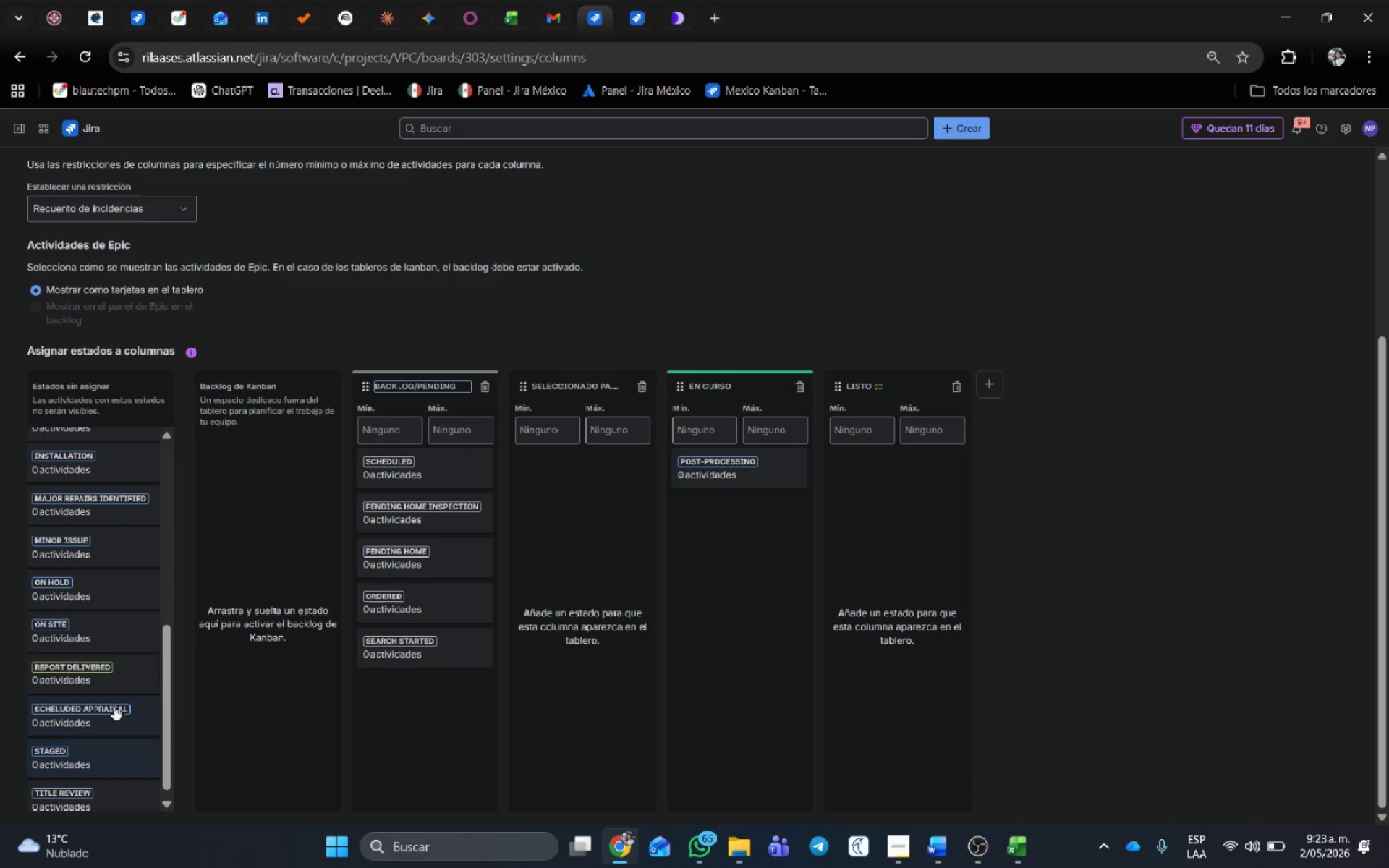 
scroll: coordinate [92, 586], scroll_direction: up, amount: 6.0
 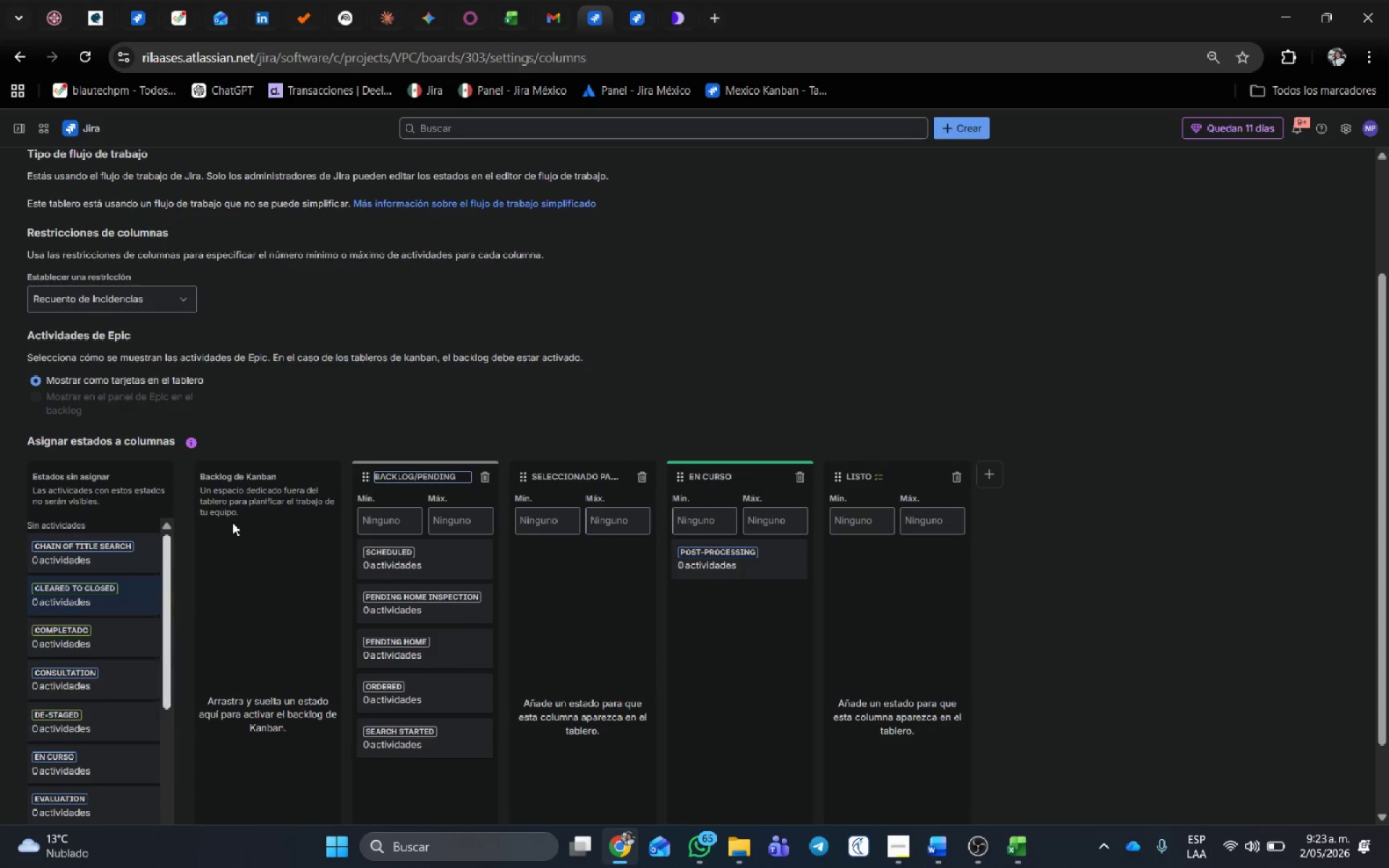 
left_click([572, 481])
 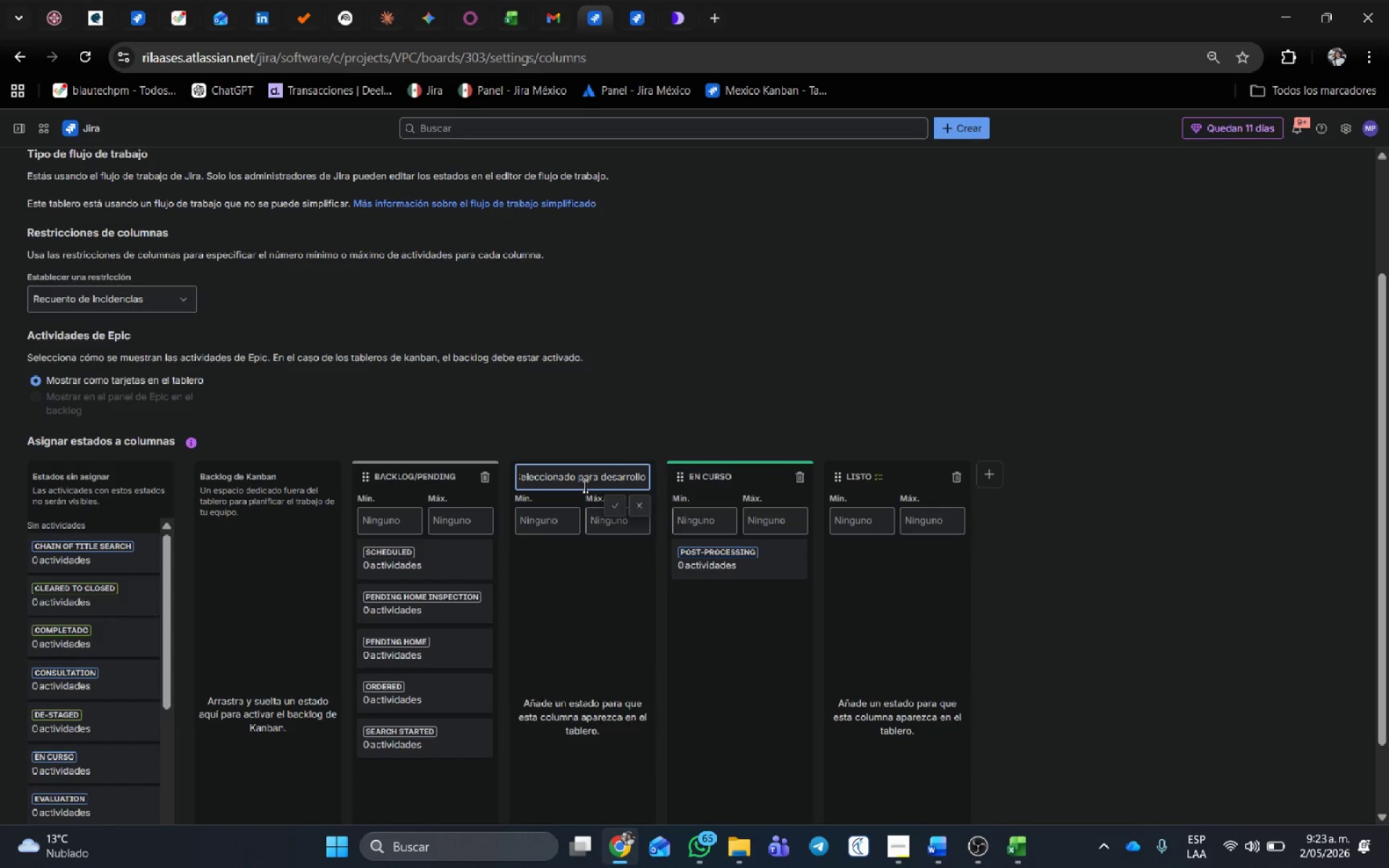 
type([Home])
key(Backspace)
type(in progrs)
key(Backspace)
type(ess & on site)
 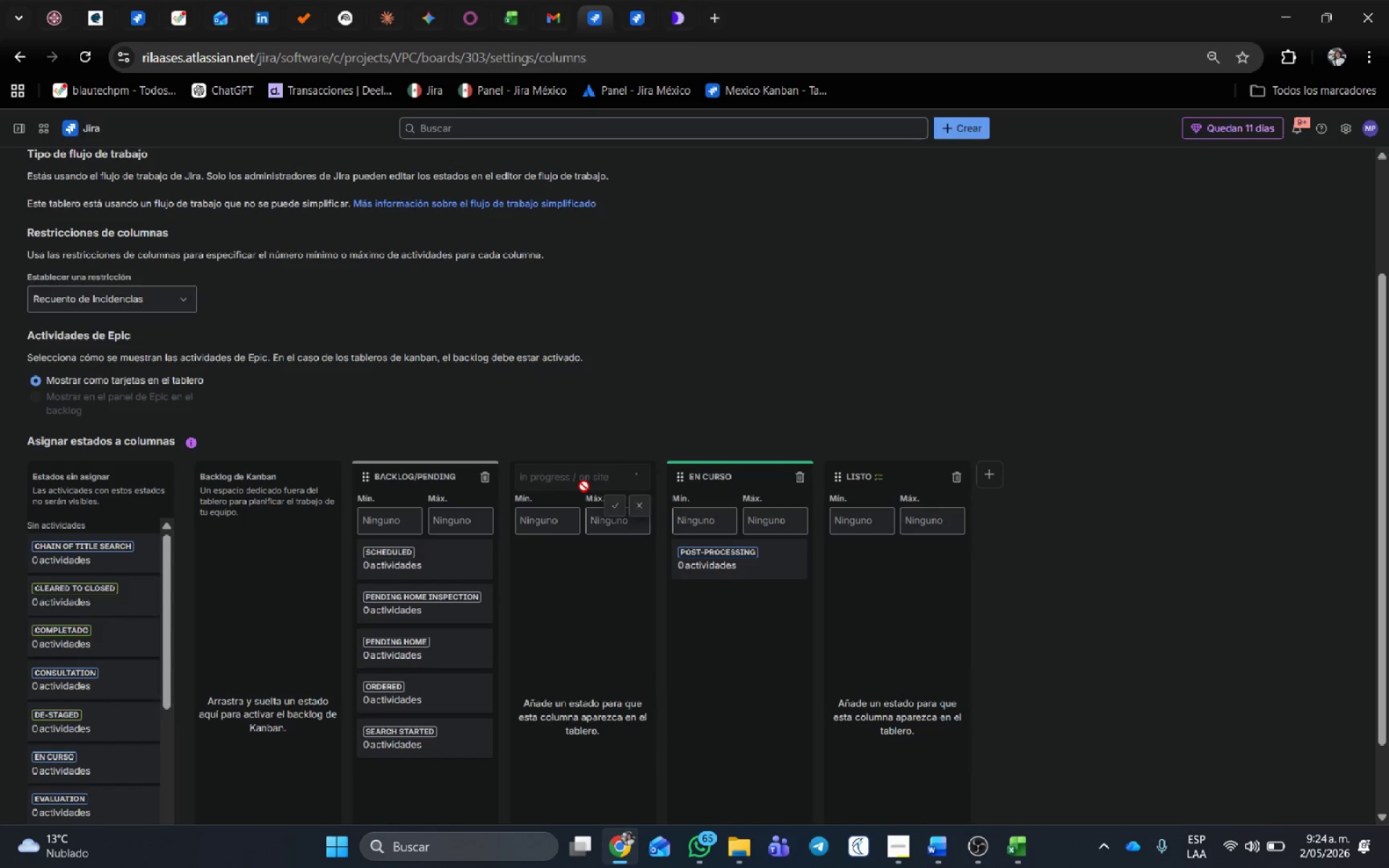 
 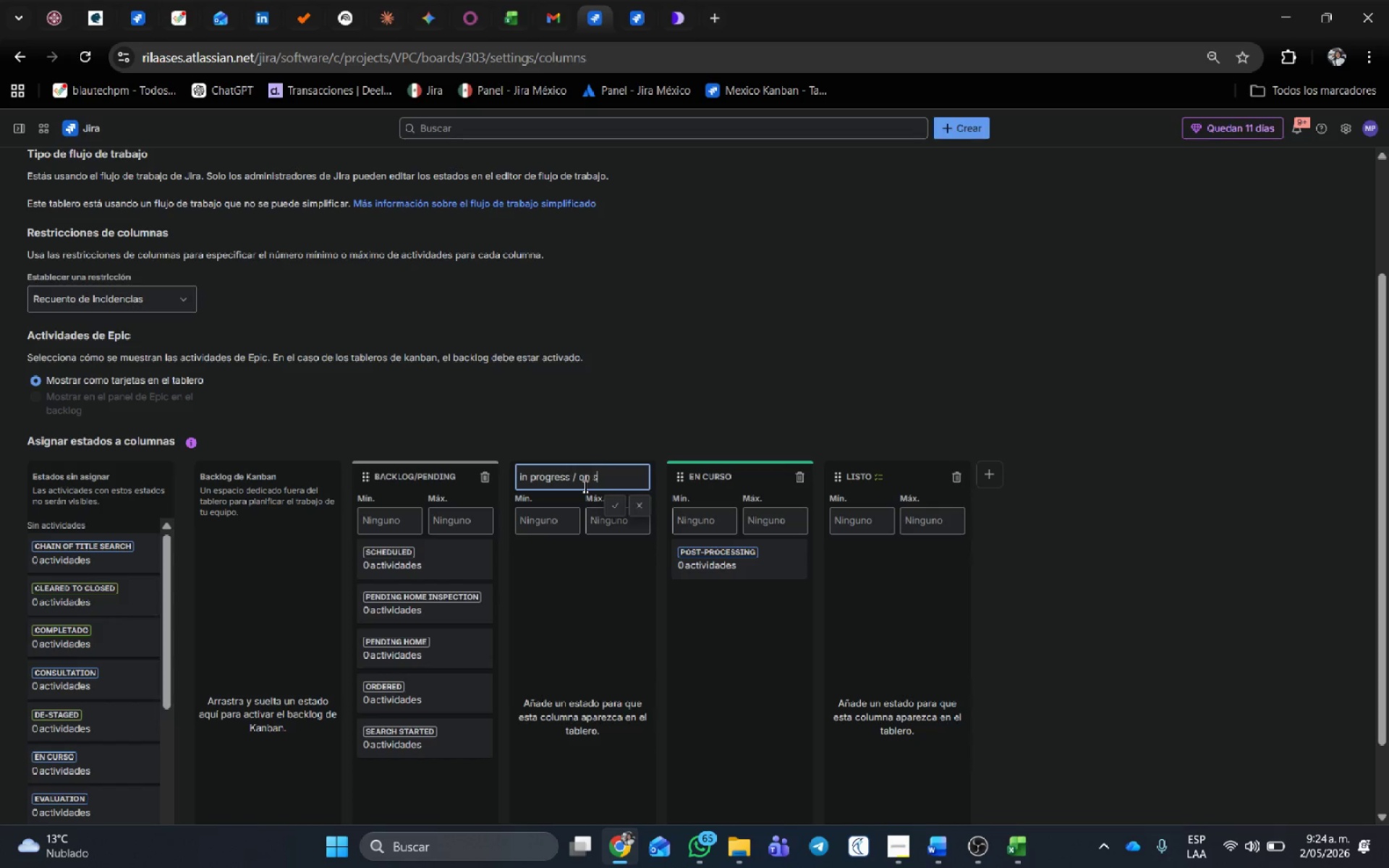 
key(Enter)
 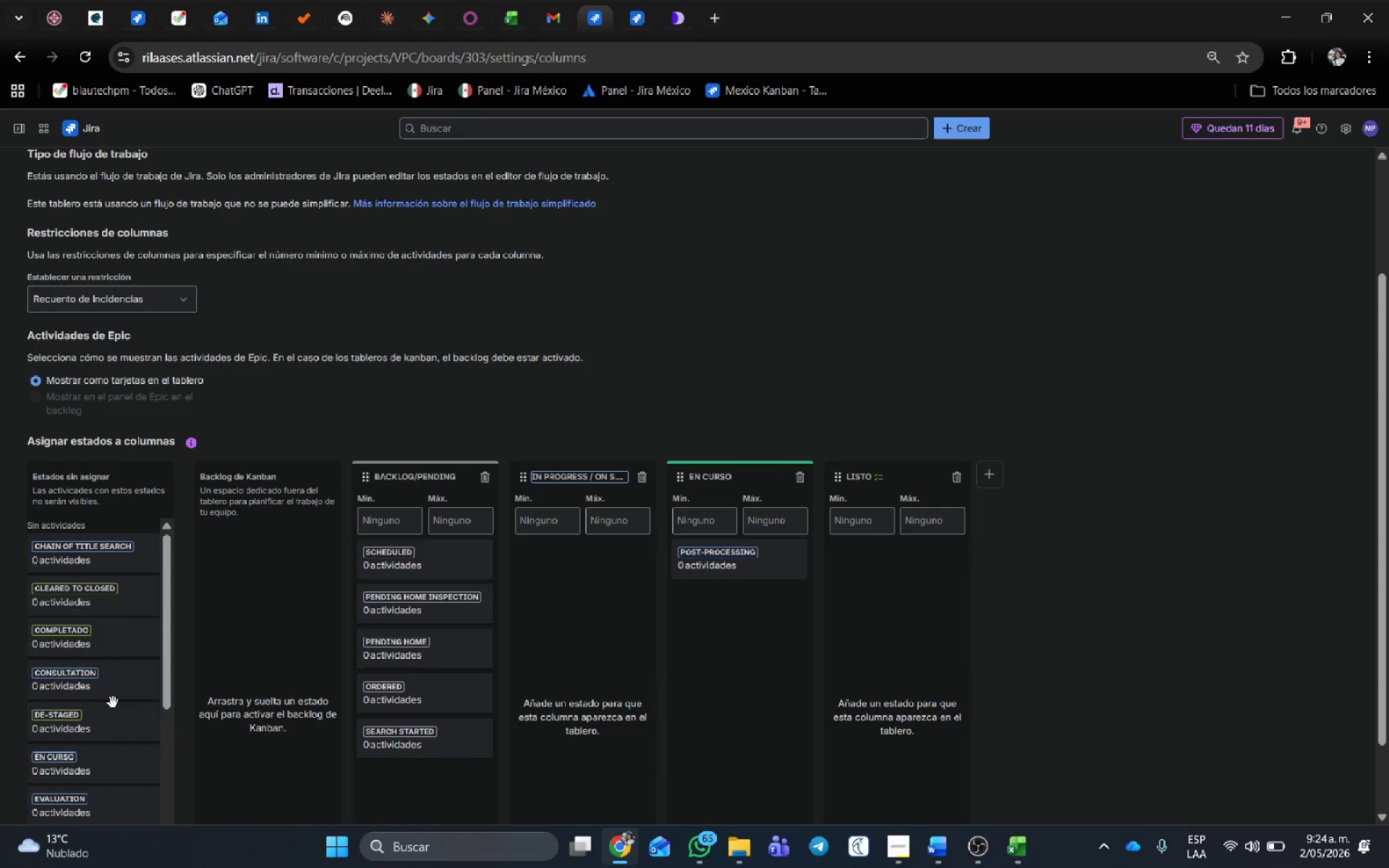 
scroll: coordinate [112, 717], scroll_direction: up, amount: 1.0
 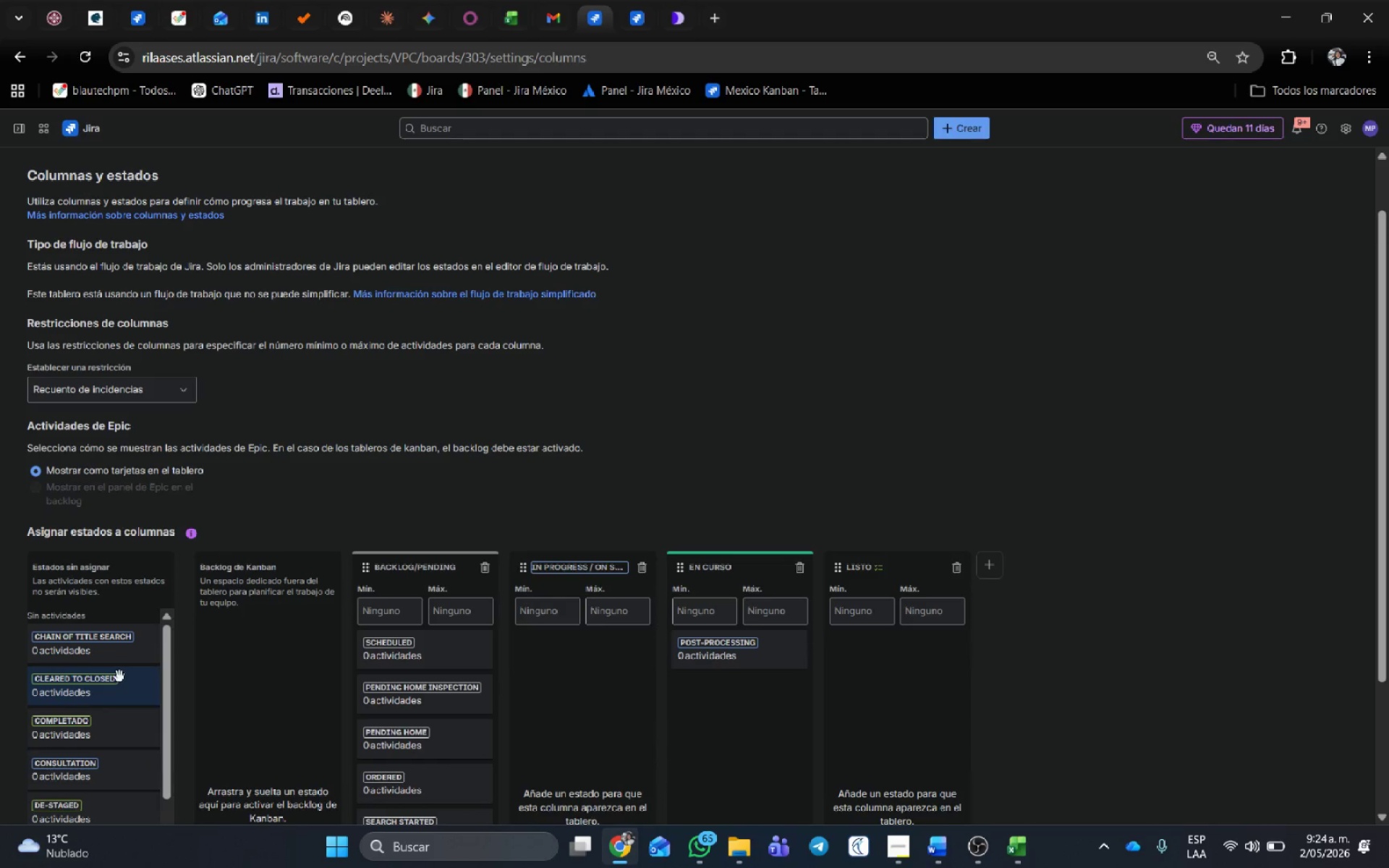 
scroll: coordinate [125, 676], scroll_direction: down, amount: 1.0
 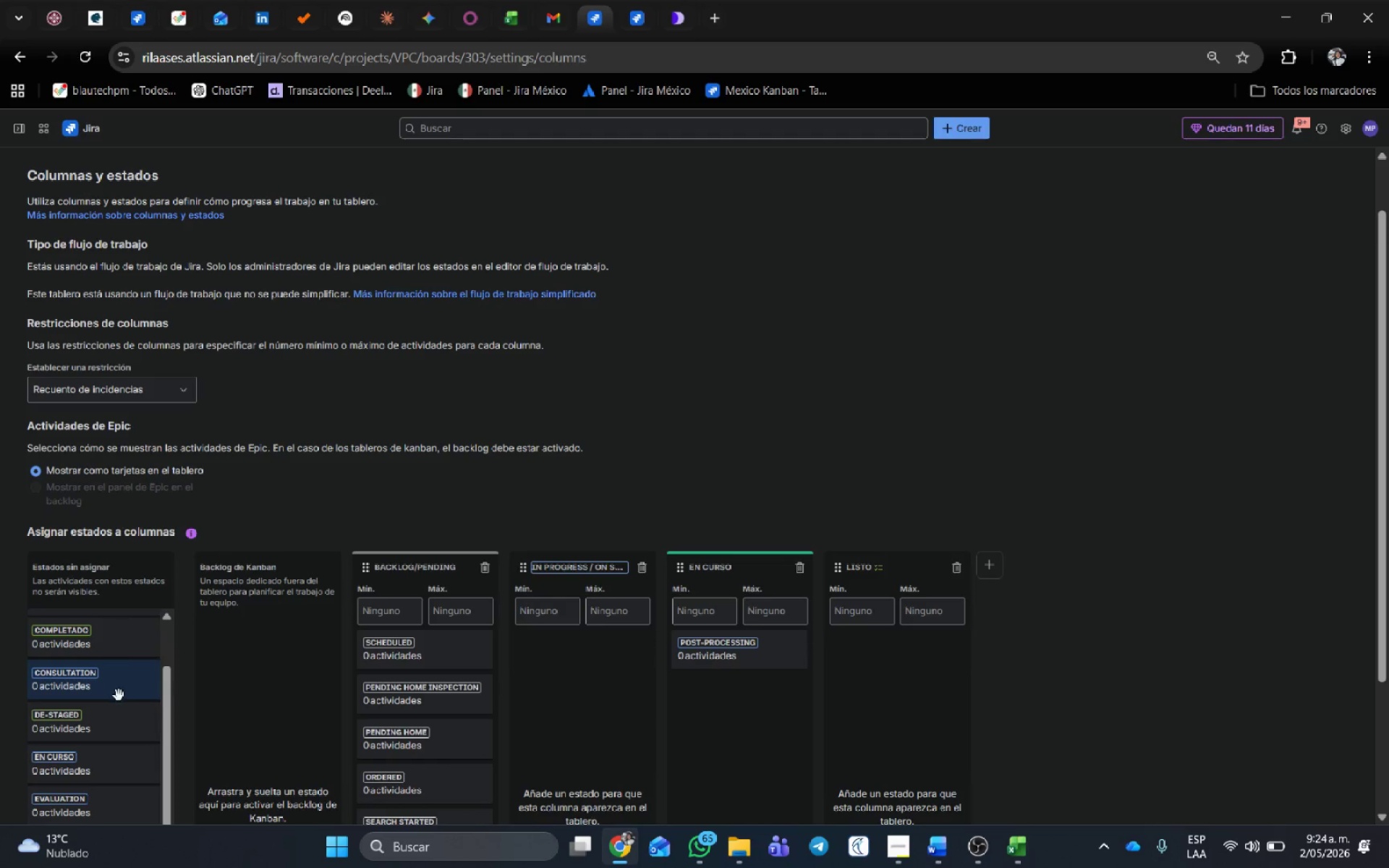 
left_click_drag(start_coordinate=[111, 692], to_coordinate=[608, 655])
 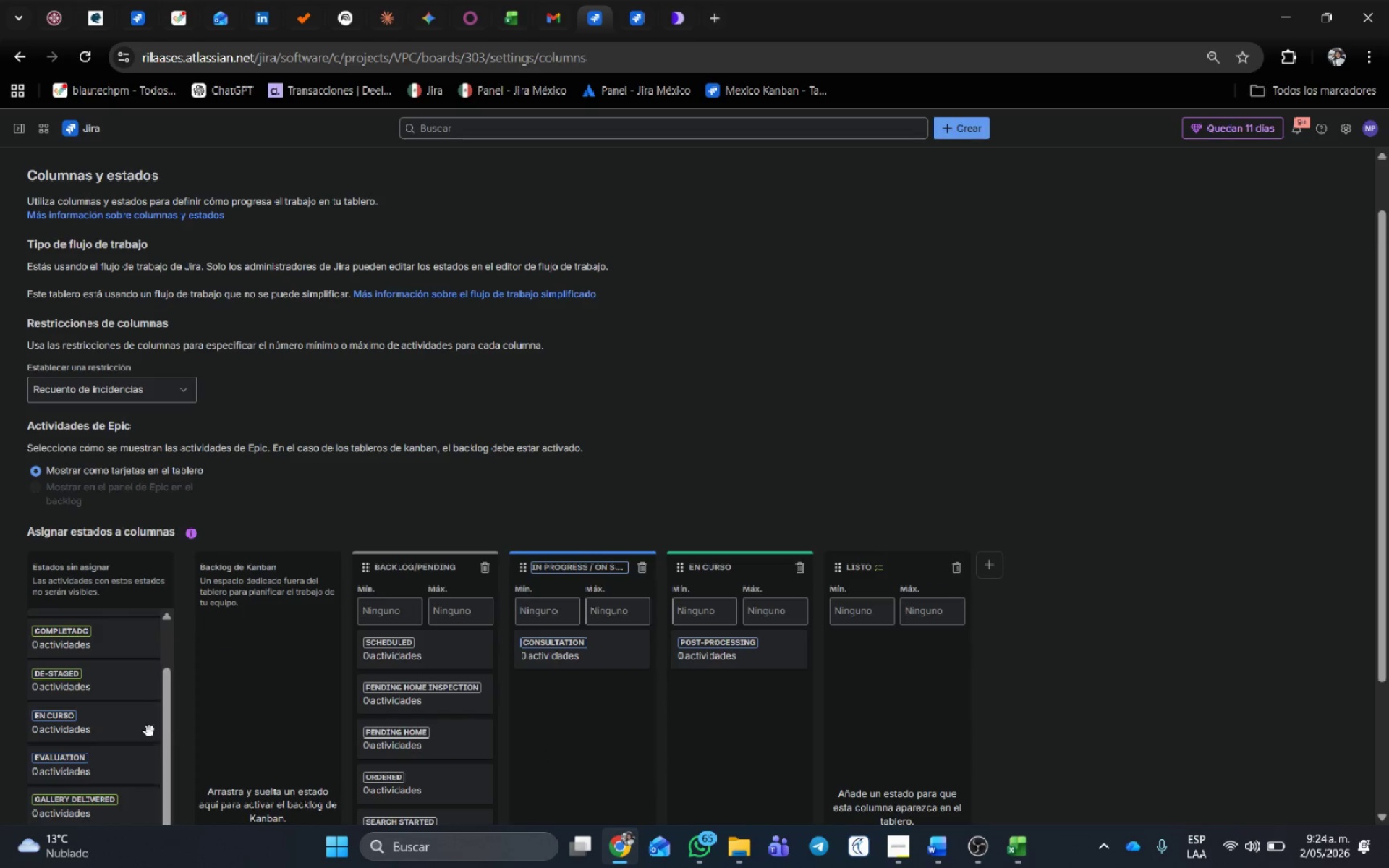 
scroll: coordinate [108, 668], scroll_direction: down, amount: 1.0
 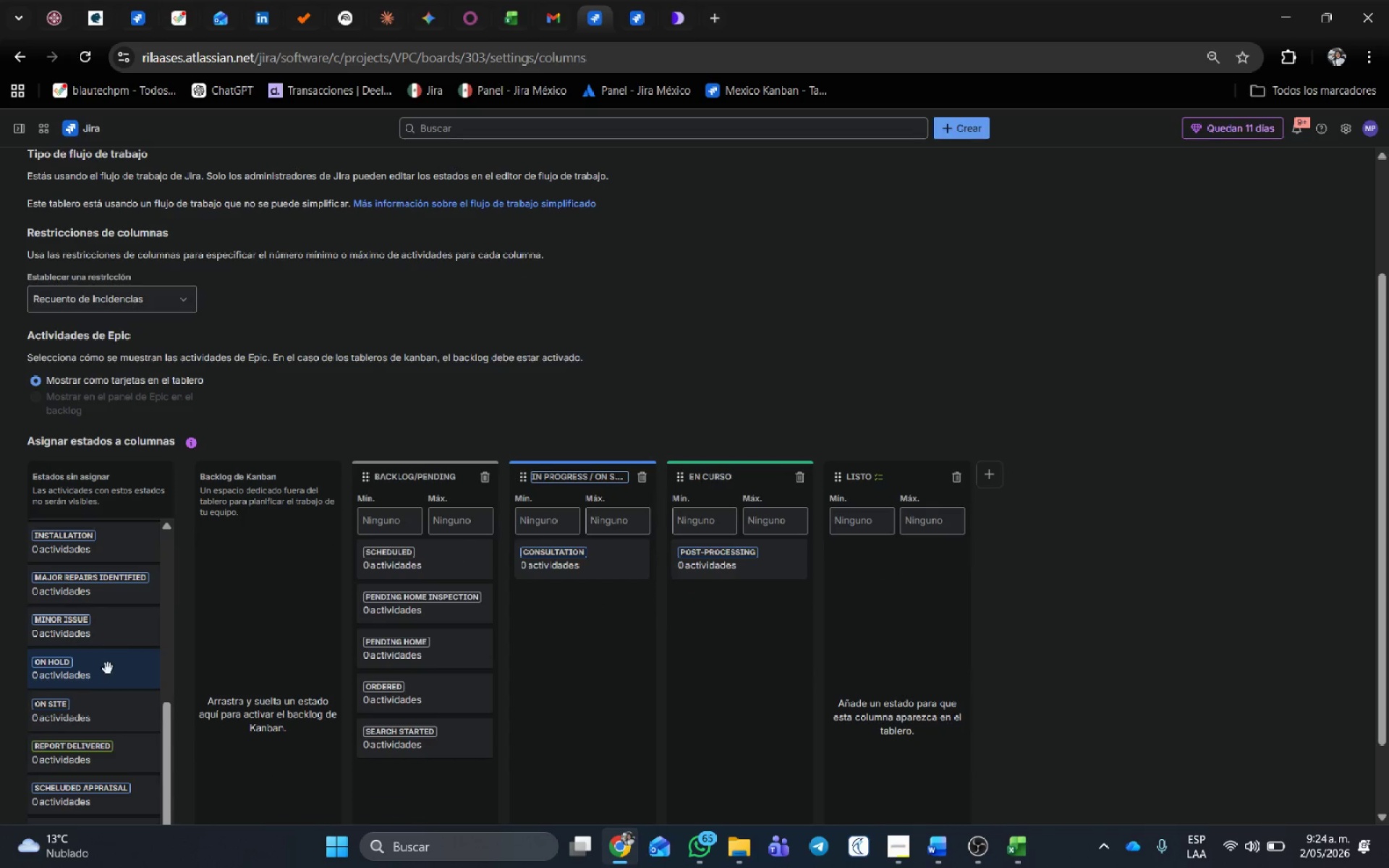 
left_click_drag(start_coordinate=[97, 714], to_coordinate=[594, 623])
 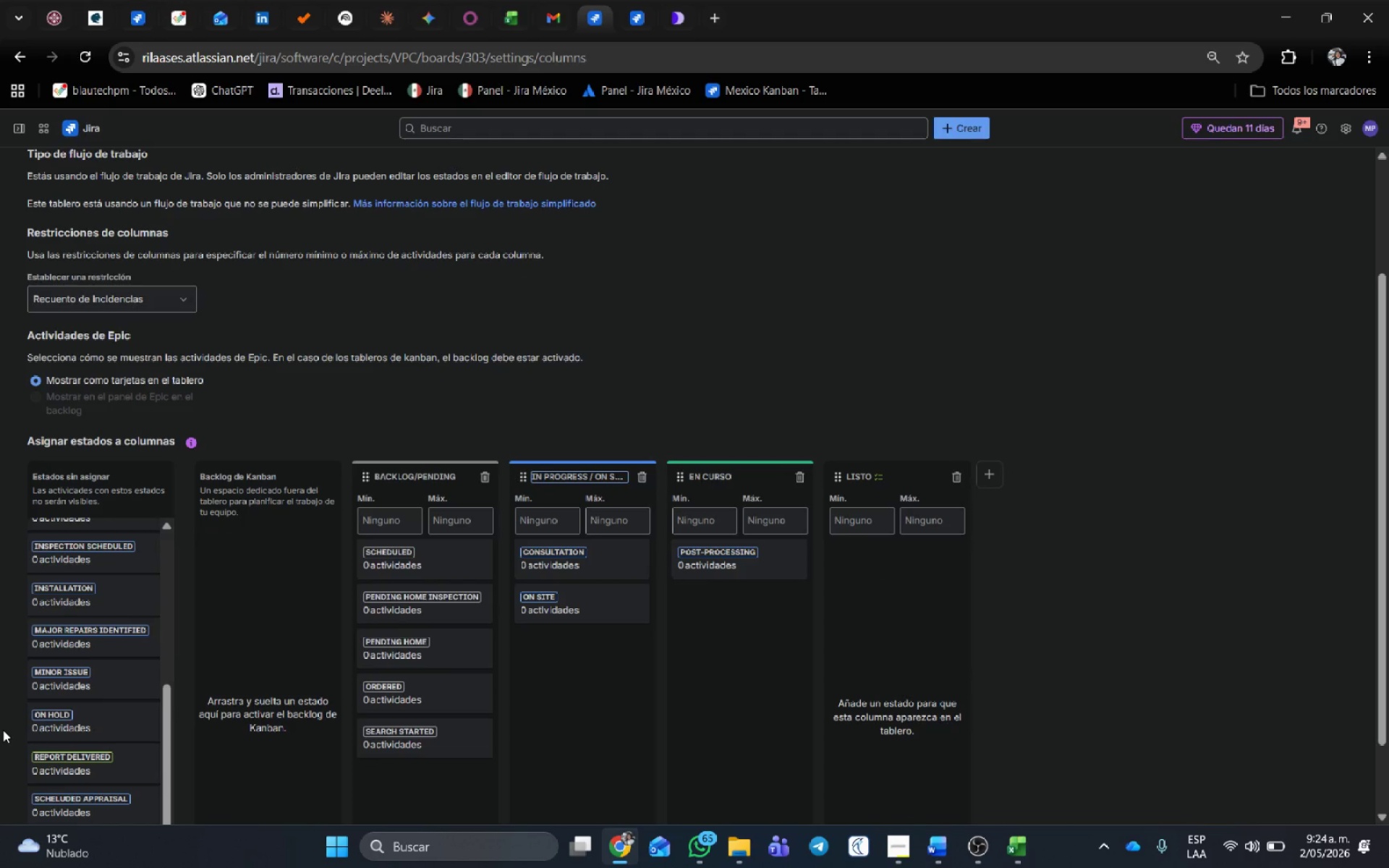 
scroll: coordinate [95, 723], scroll_direction: down, amount: 1.0
 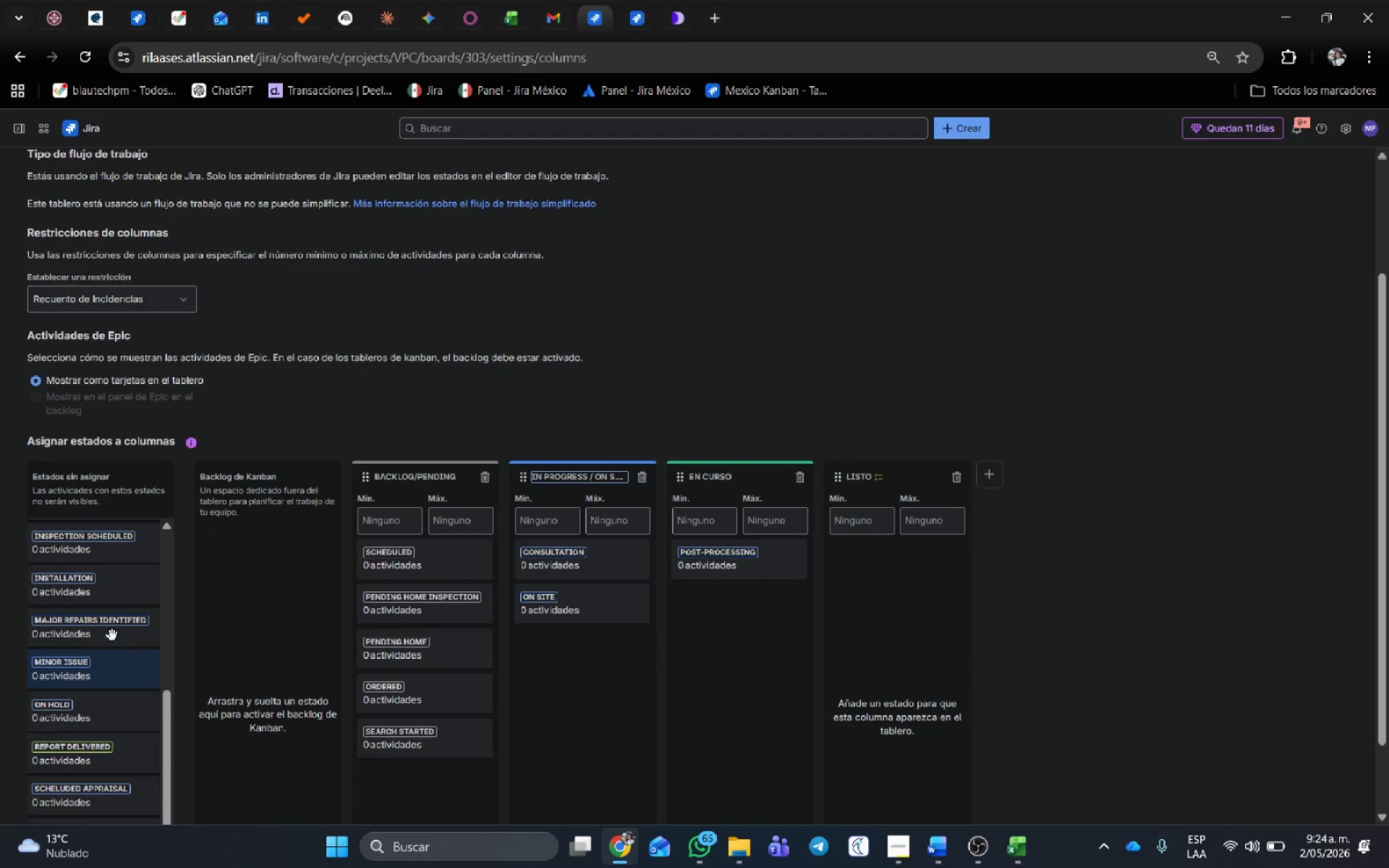 
left_click_drag(start_coordinate=[109, 555], to_coordinate=[591, 663])
 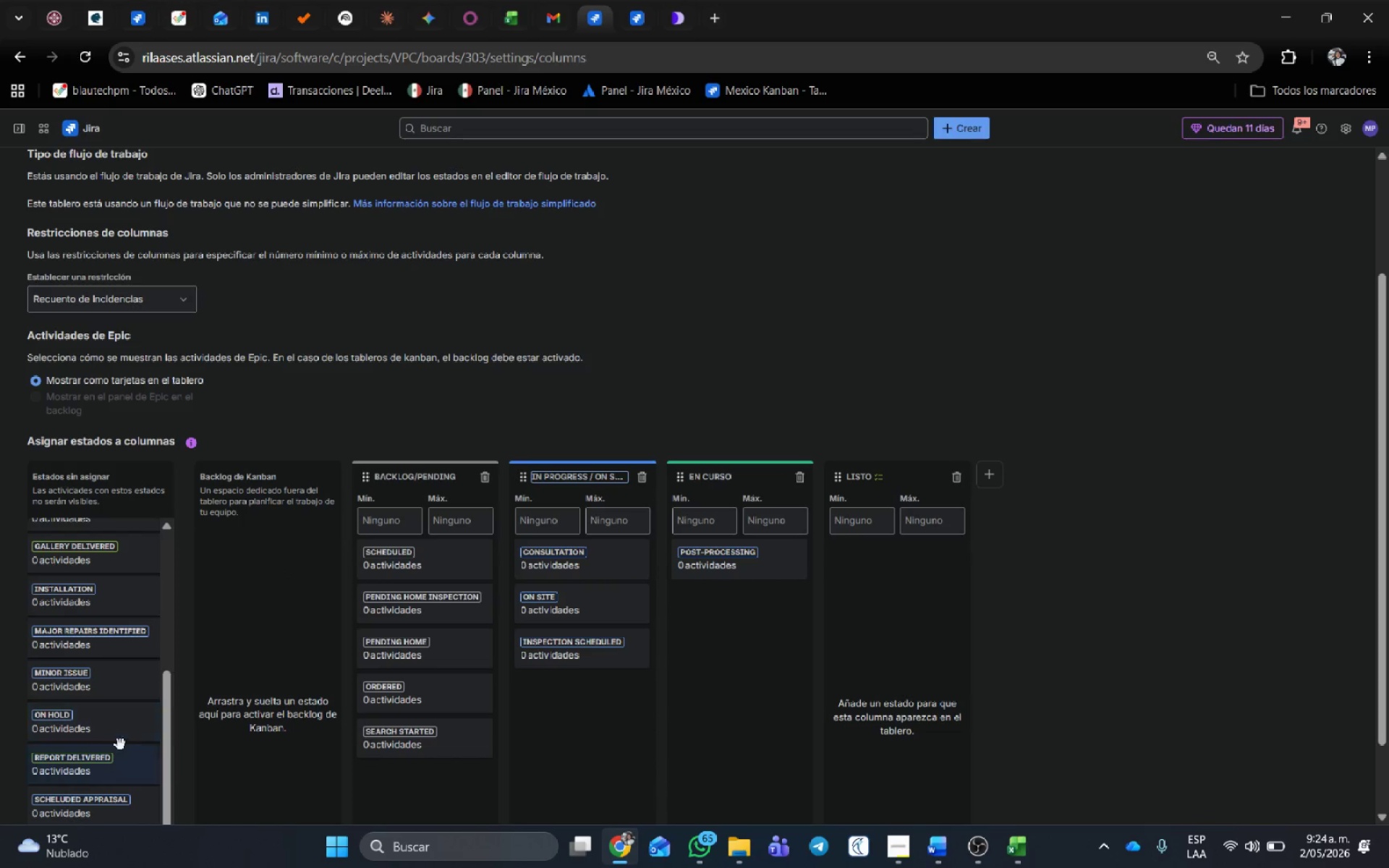 
scroll: coordinate [116, 723], scroll_direction: down, amount: 1.0
 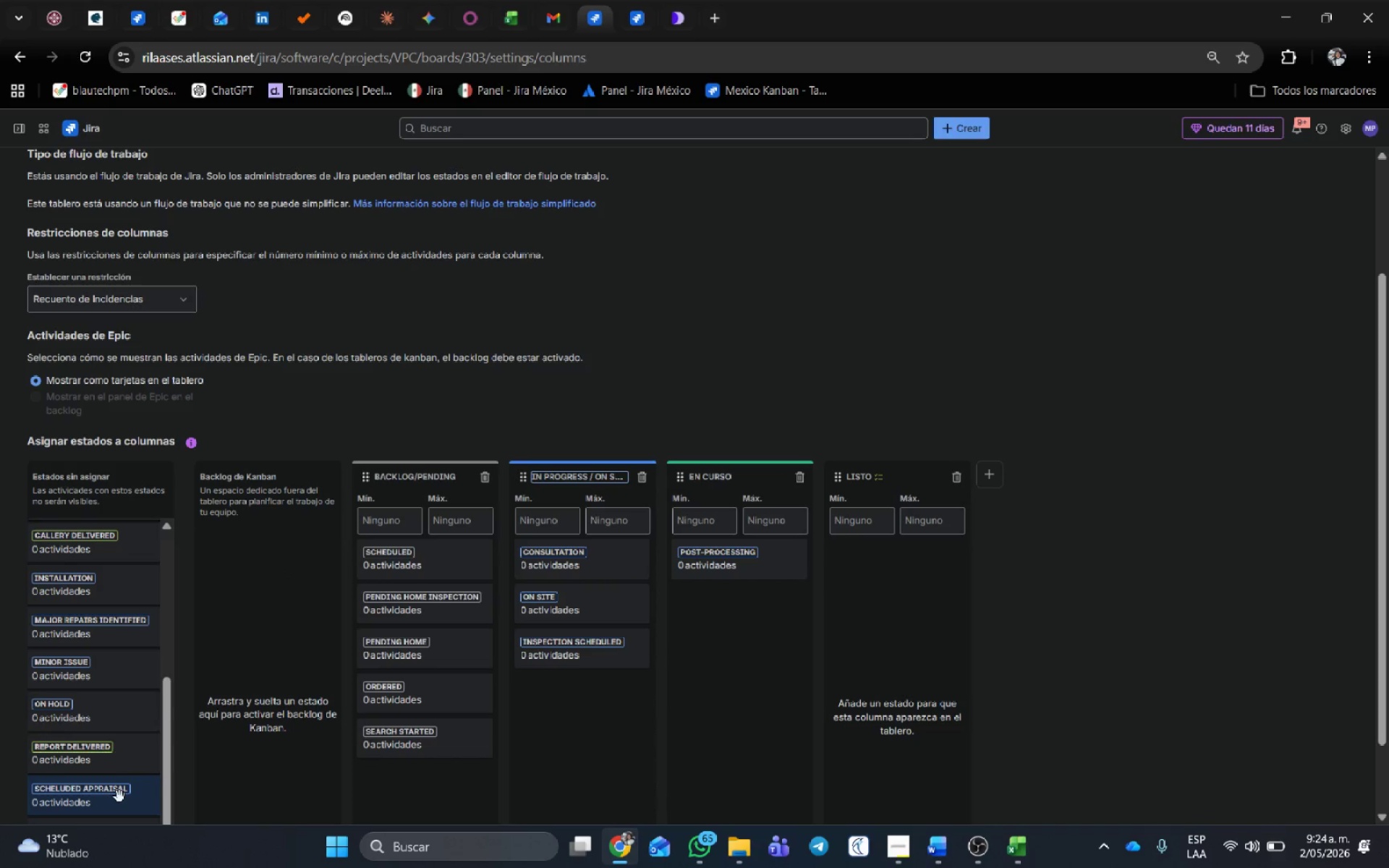 
left_click_drag(start_coordinate=[119, 798], to_coordinate=[610, 699])
 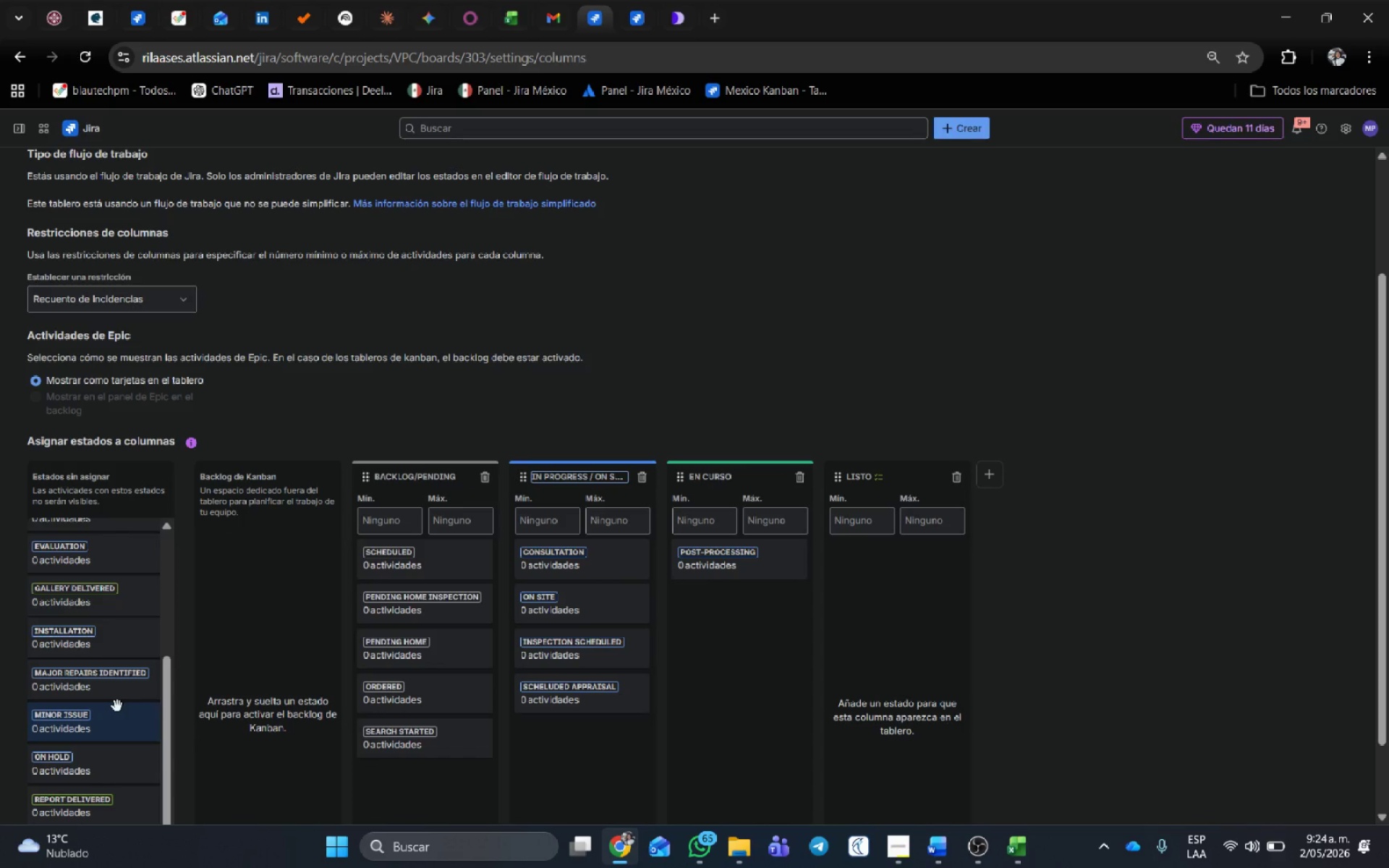 
scroll: coordinate [117, 706], scroll_direction: down, amount: 2.0
 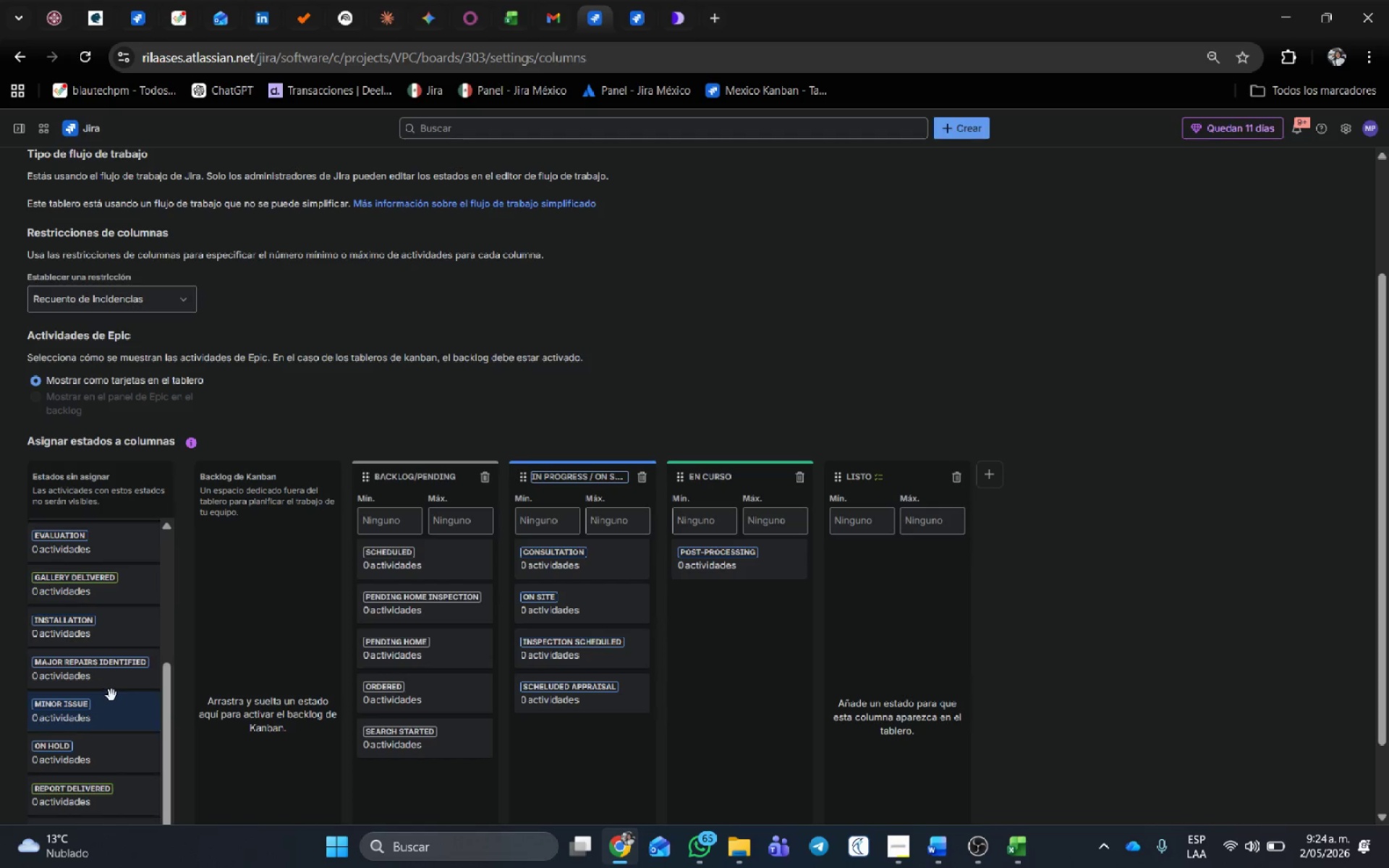 
scroll: coordinate [111, 678], scroll_direction: up, amount: 2.0
 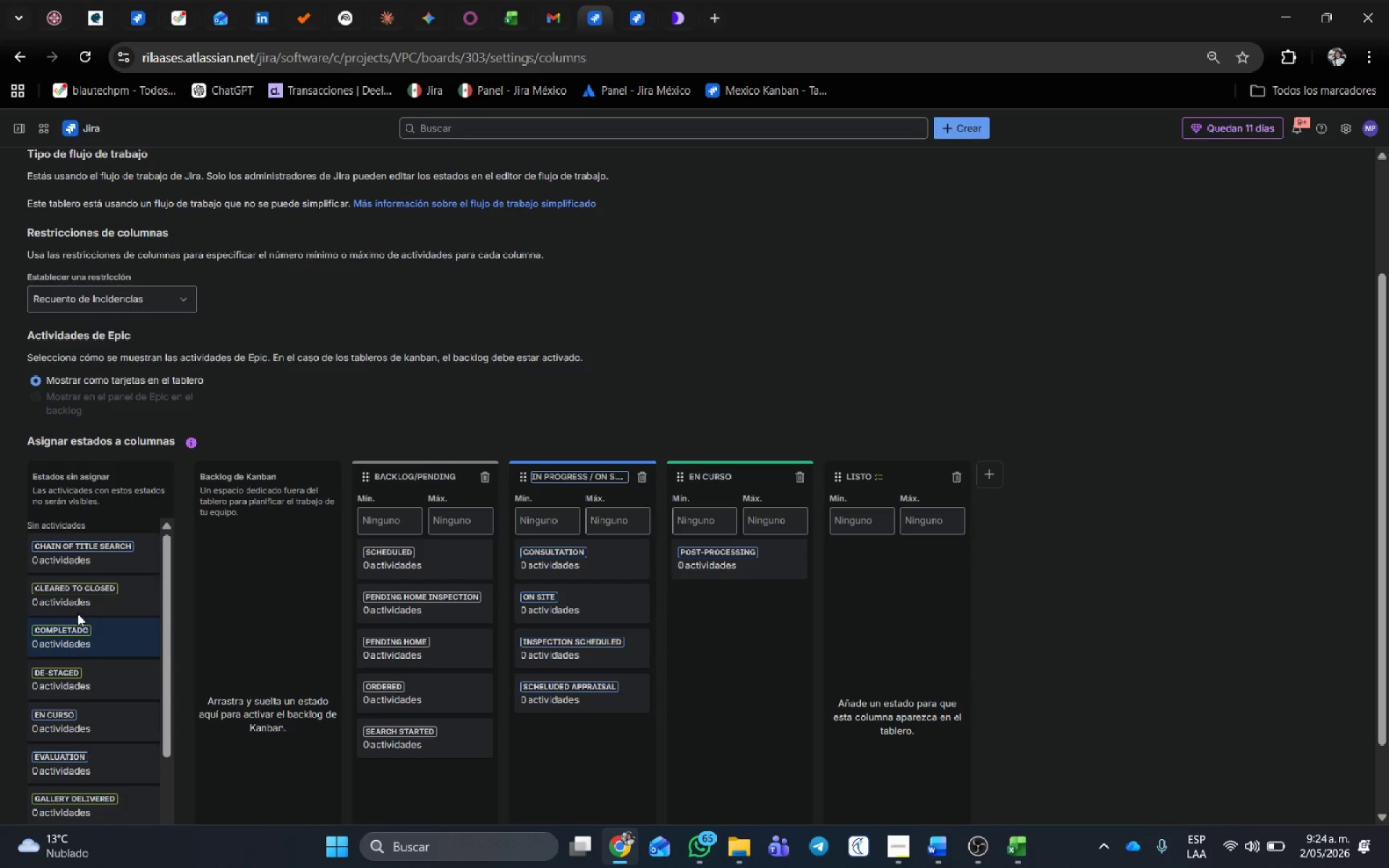 
left_click_drag(start_coordinate=[77, 559], to_coordinate=[577, 733])
 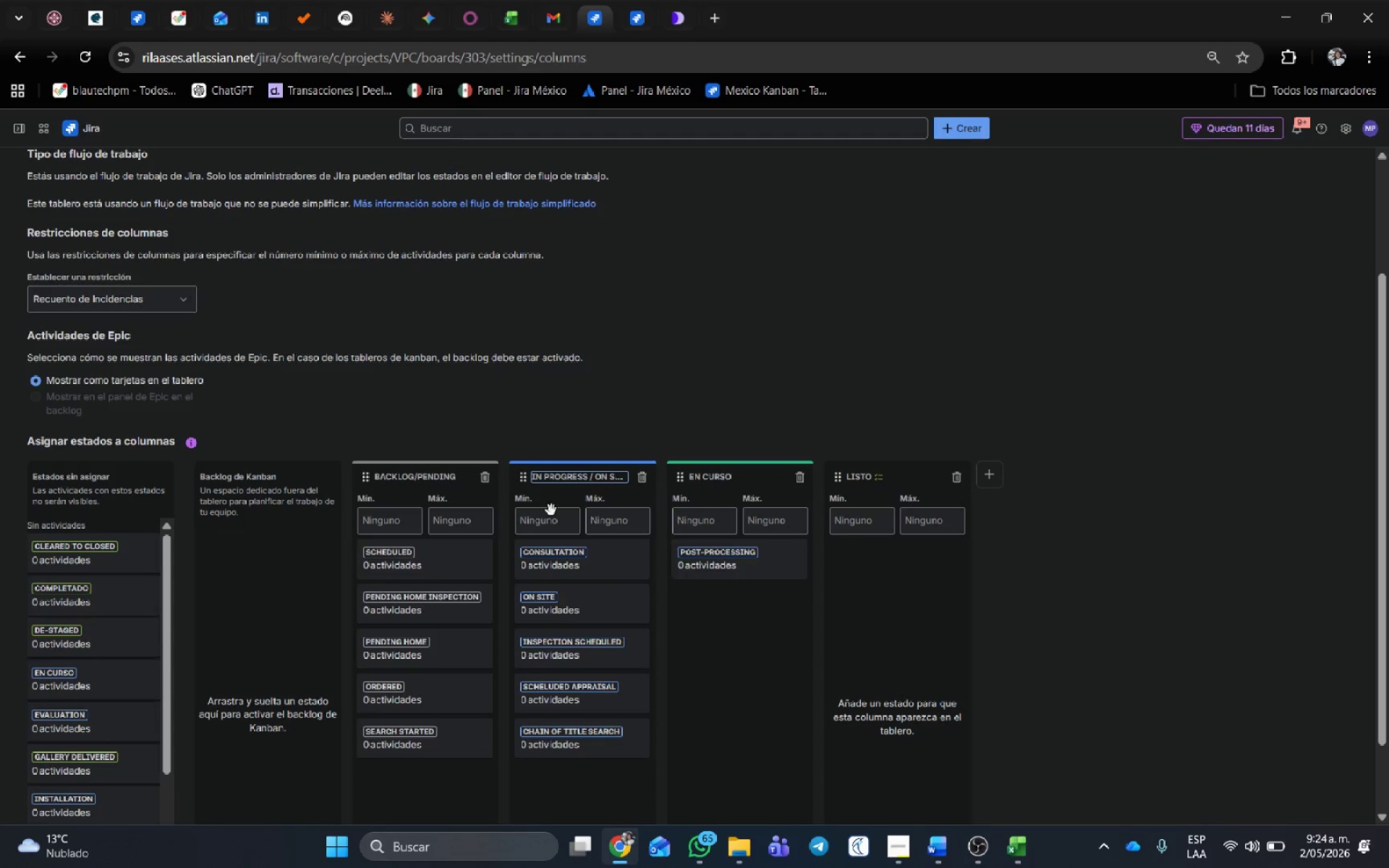 
wait(5.06)
 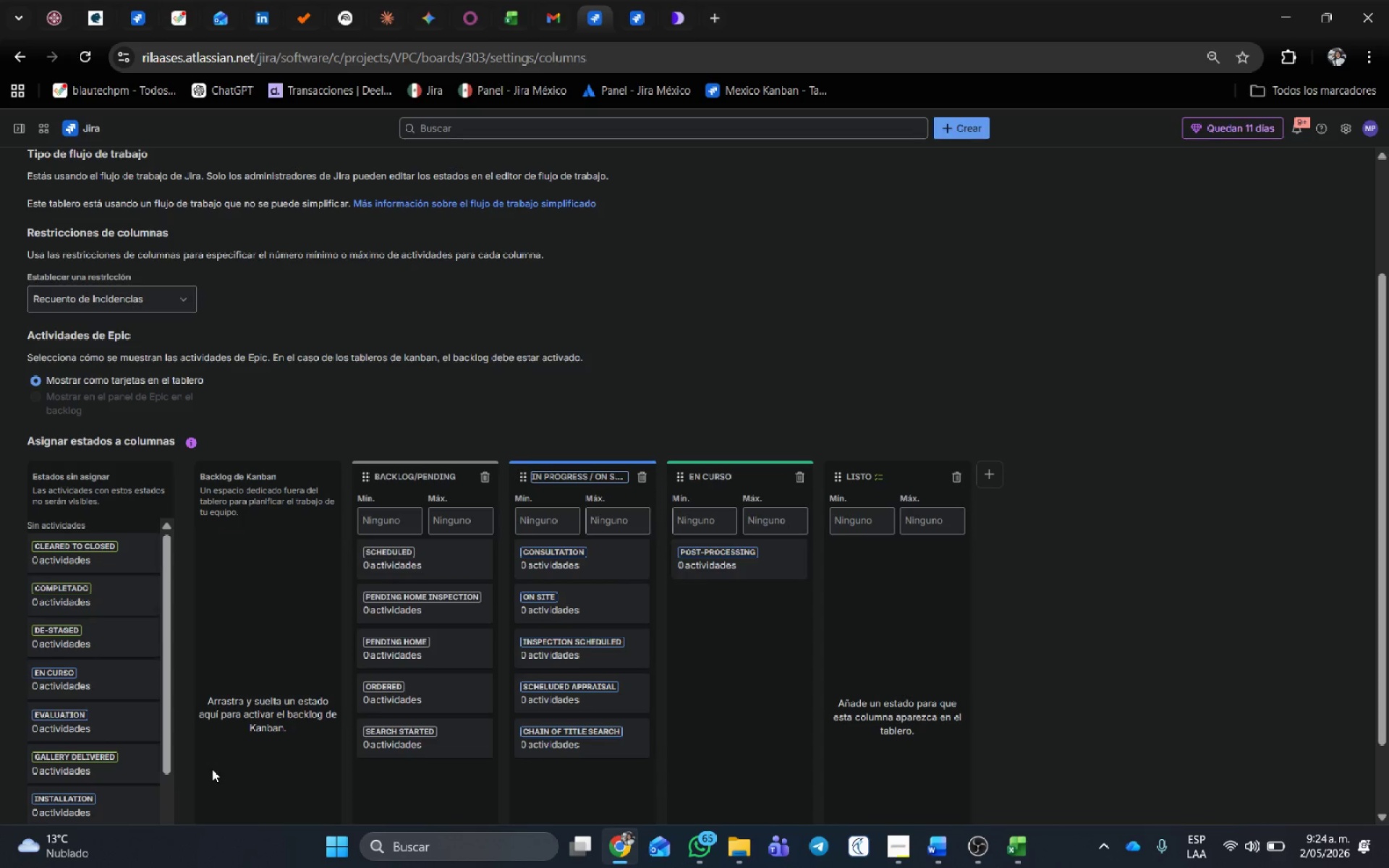 
double_click([737, 478])
 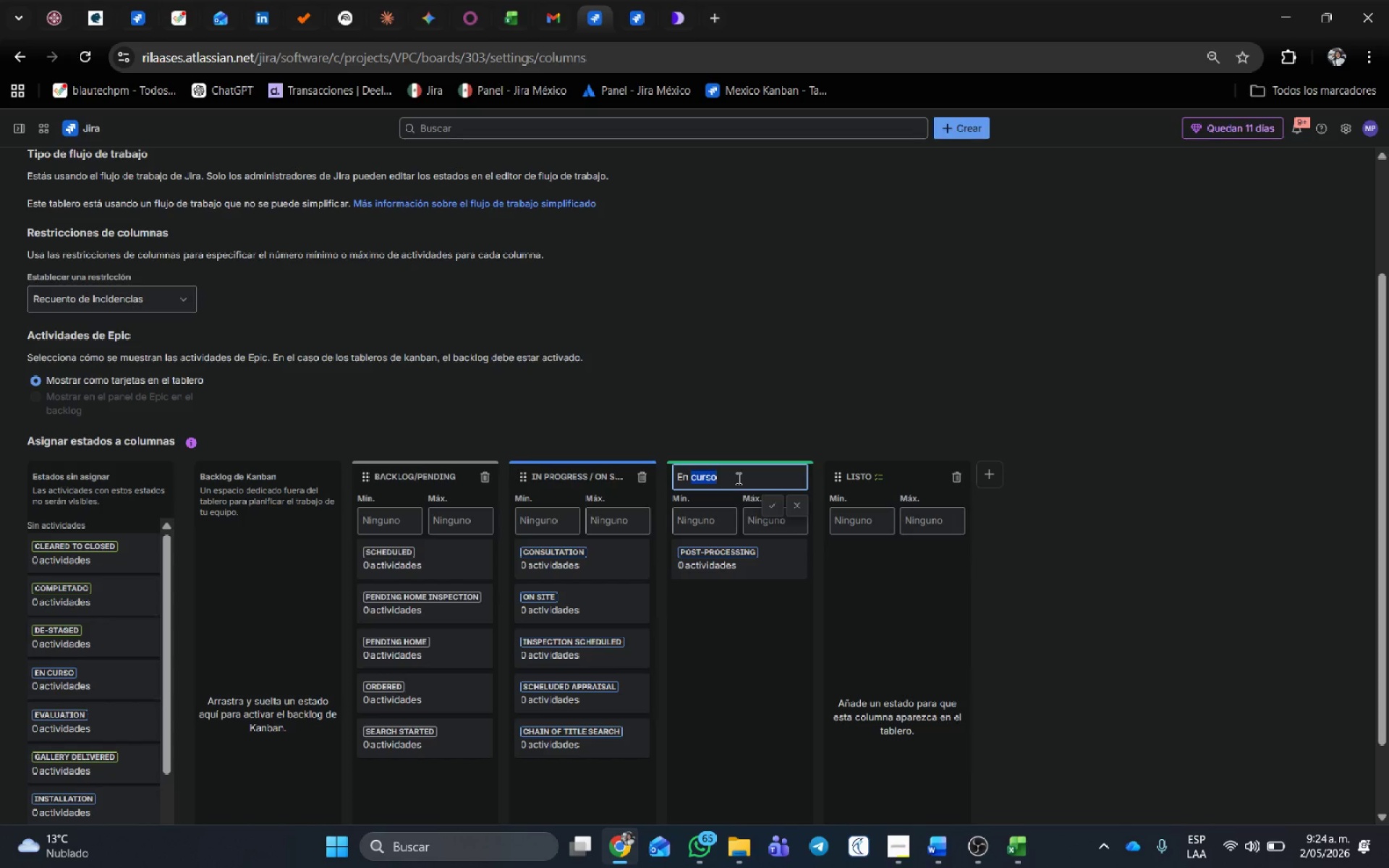 
left_click([737, 478])
 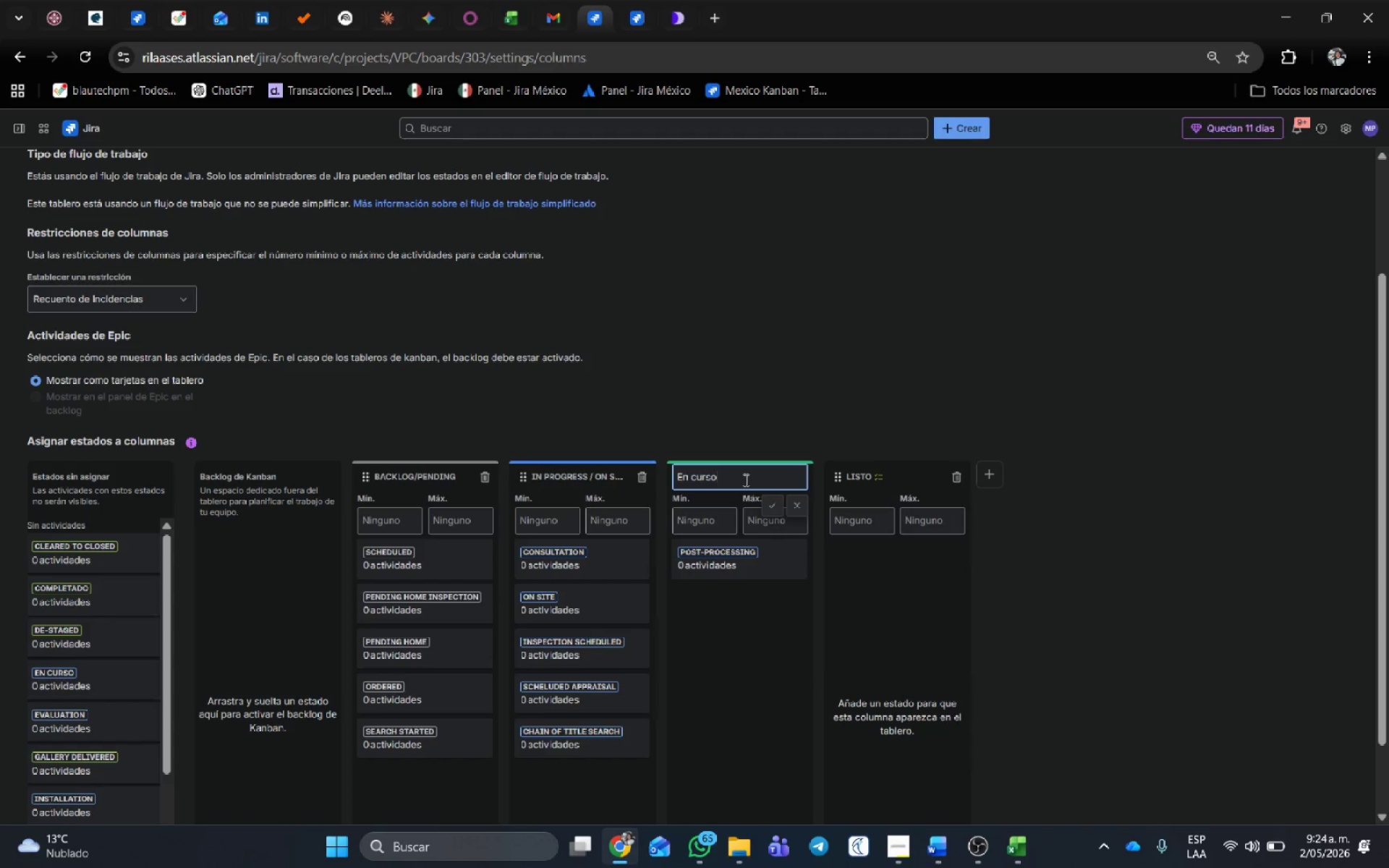 
left_click_drag(start_coordinate=[744, 480], to_coordinate=[668, 478])
 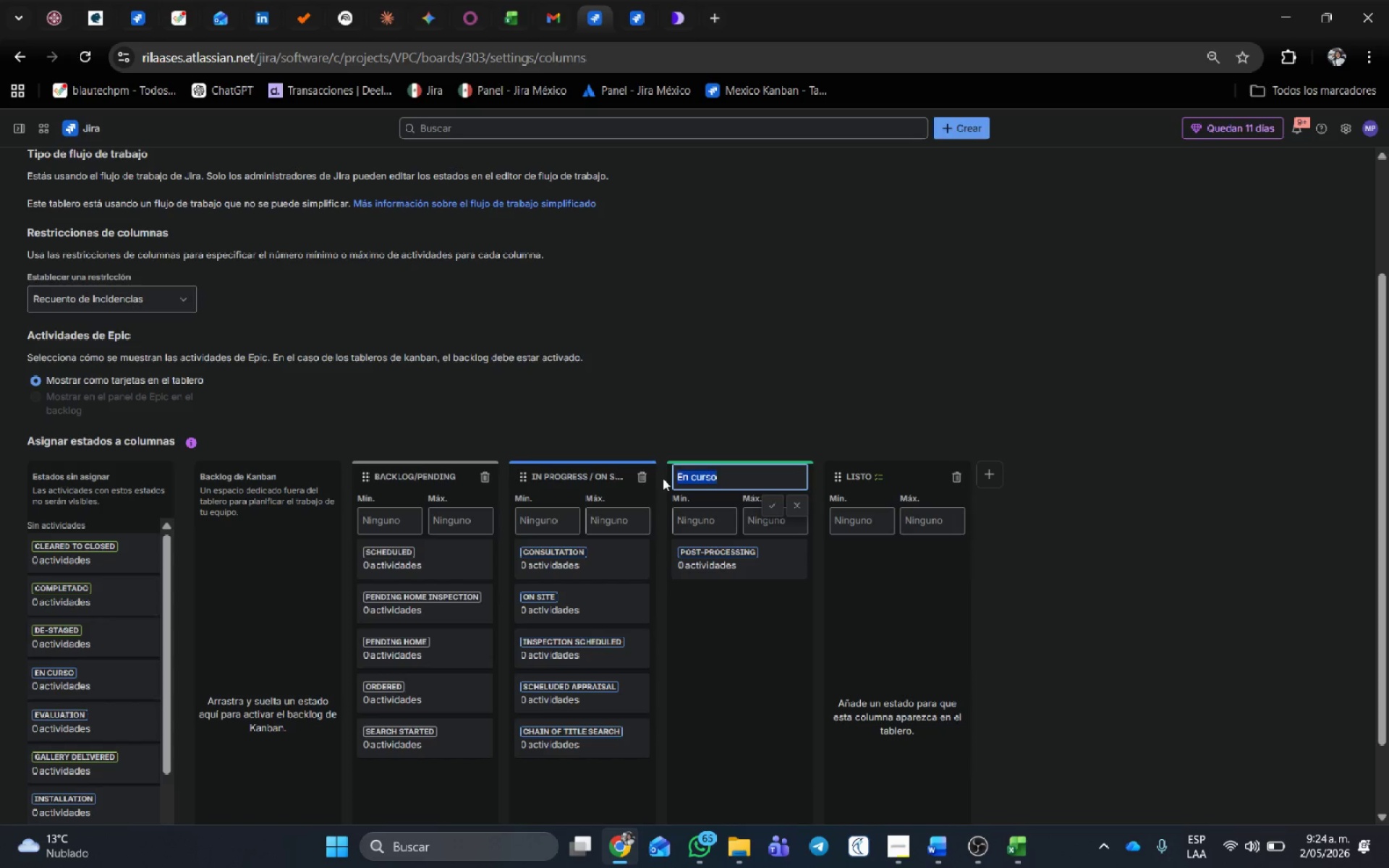 
type(Review )
key(Backspace)
type(& )
key(Backspace)
key(Backspace)
type( & Quality Control)
 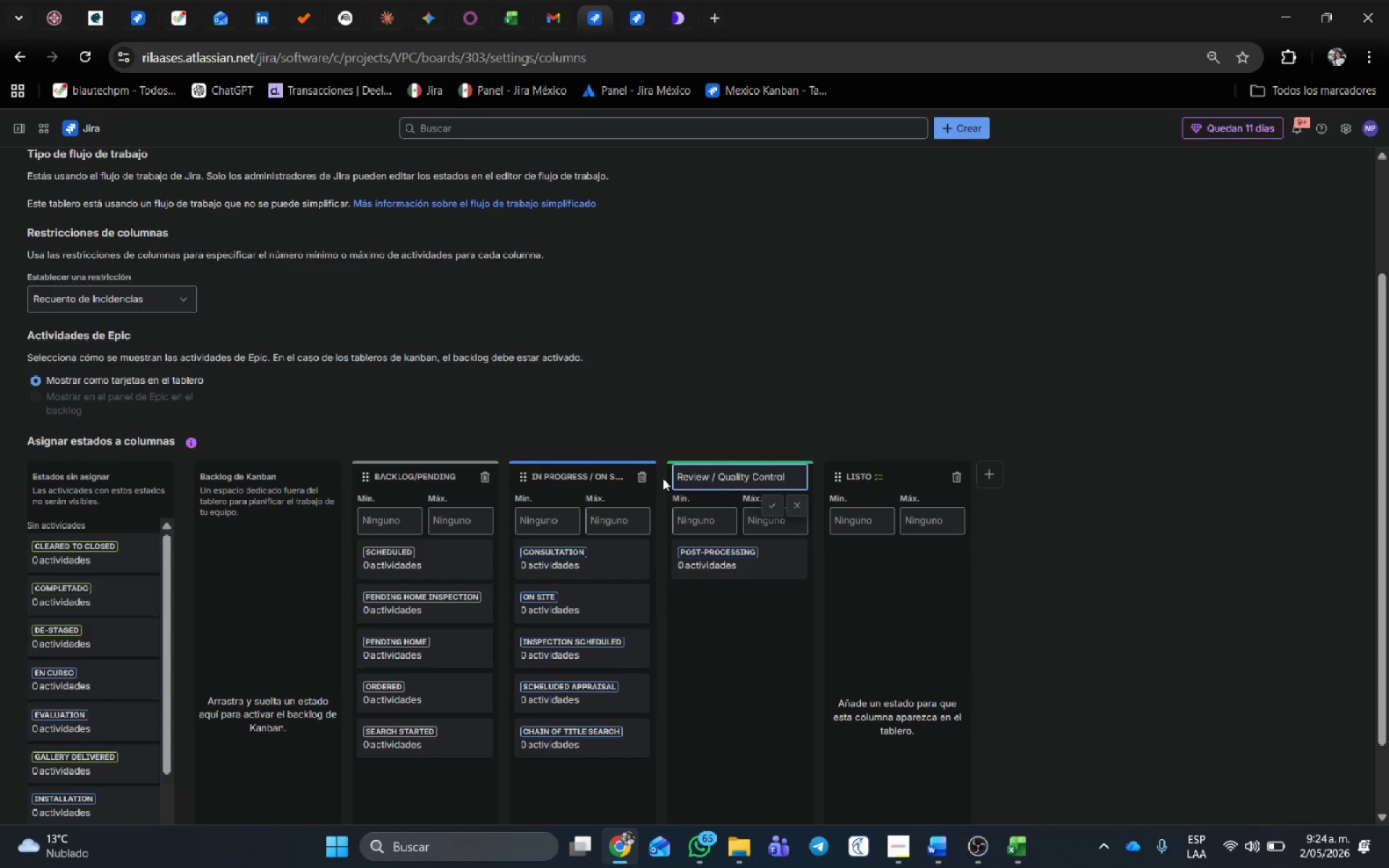 
key(Enter)
 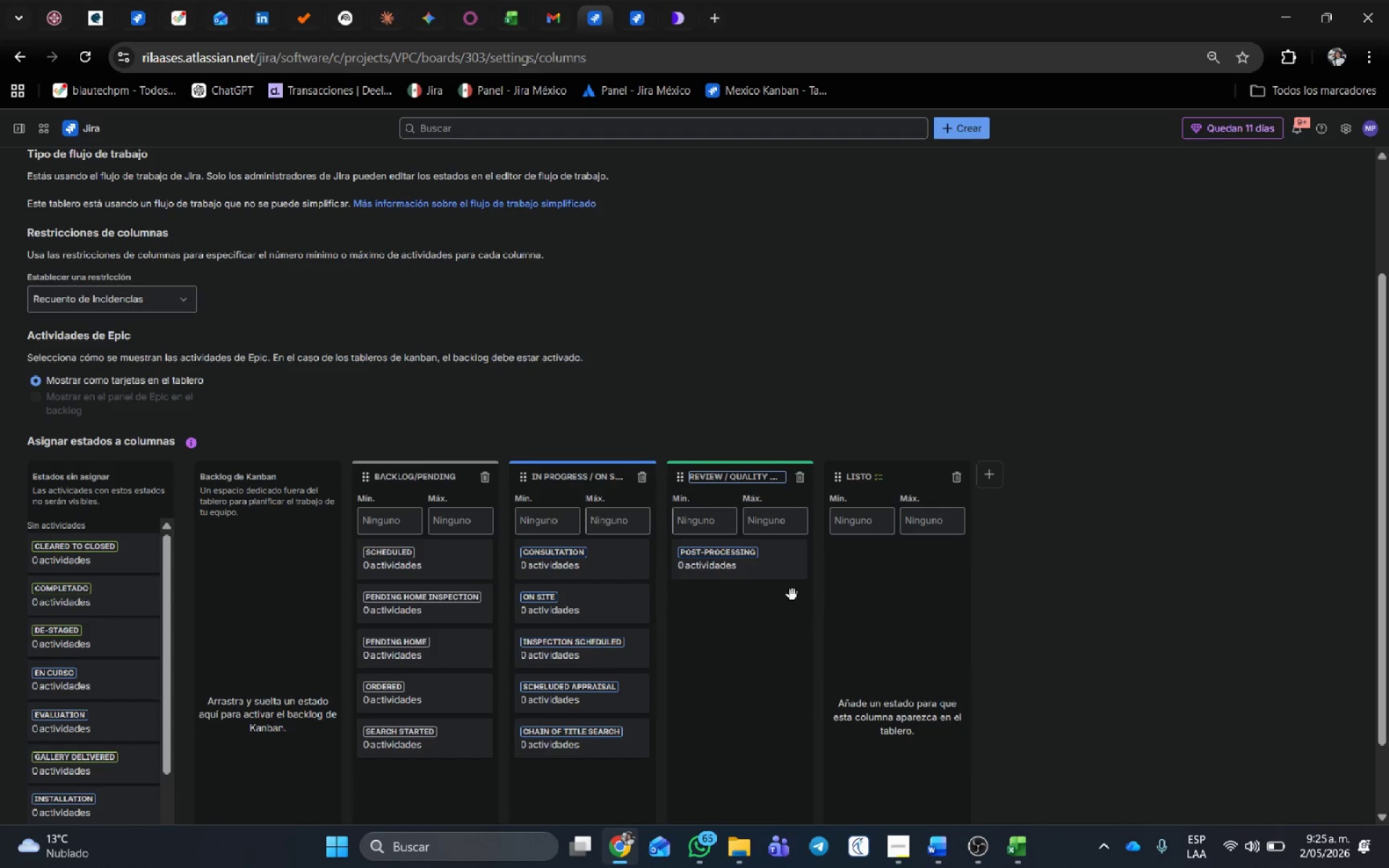 
left_click_drag(start_coordinate=[778, 571], to_coordinate=[783, 574])
 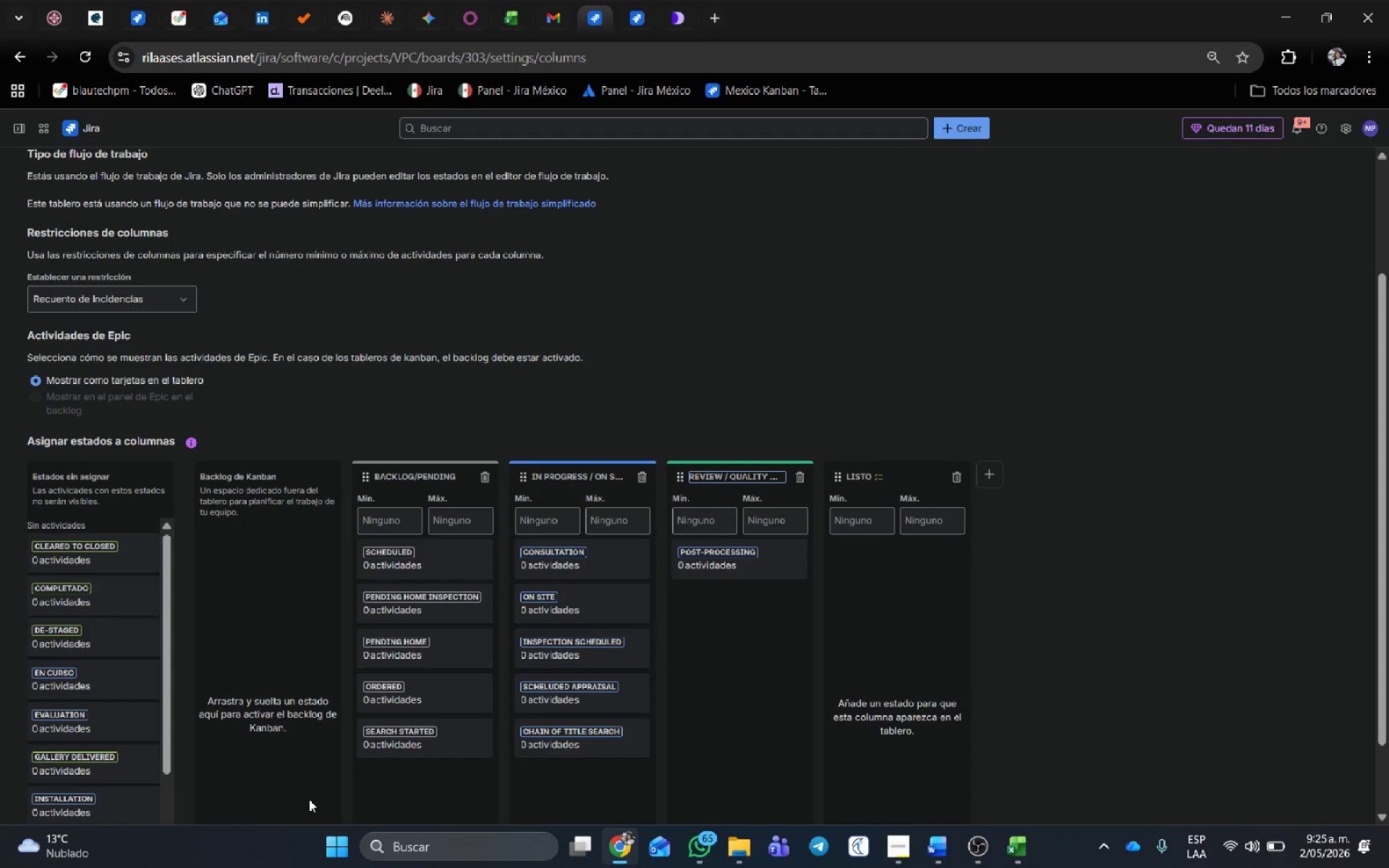 
wait(7.16)
 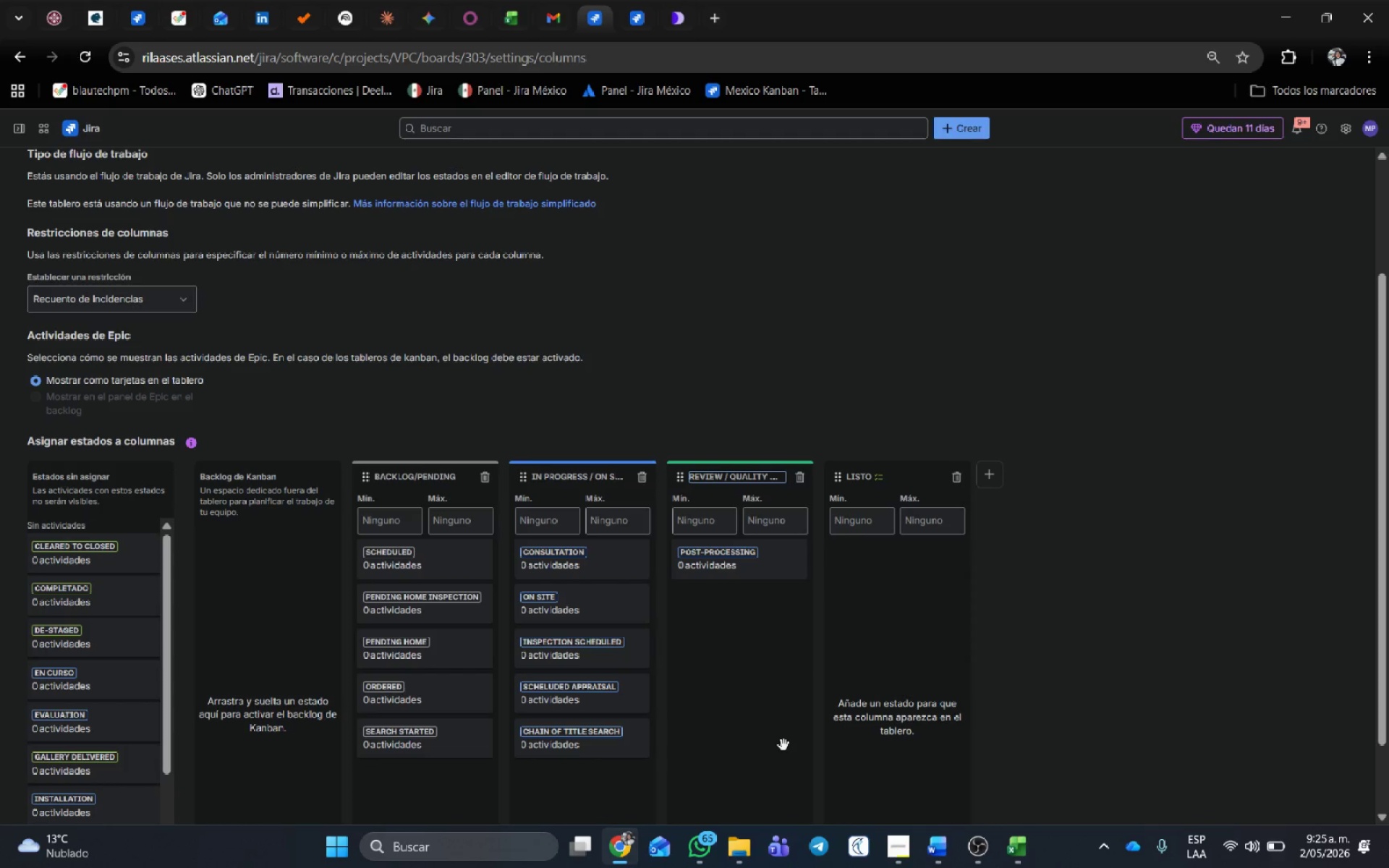 
scroll: coordinate [104, 652], scroll_direction: down, amount: 1.0
 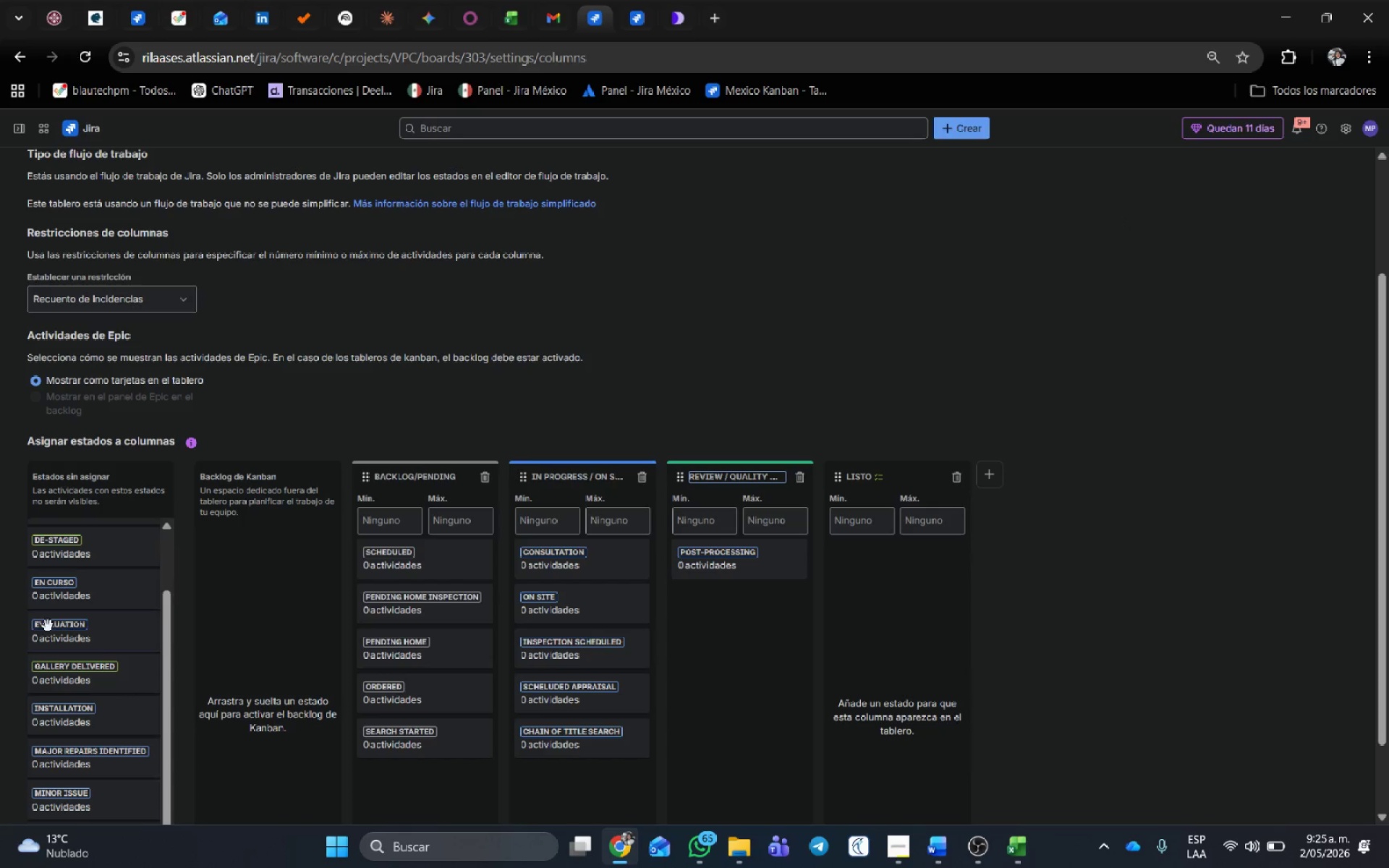 
left_click_drag(start_coordinate=[54, 763], to_coordinate=[730, 632])
 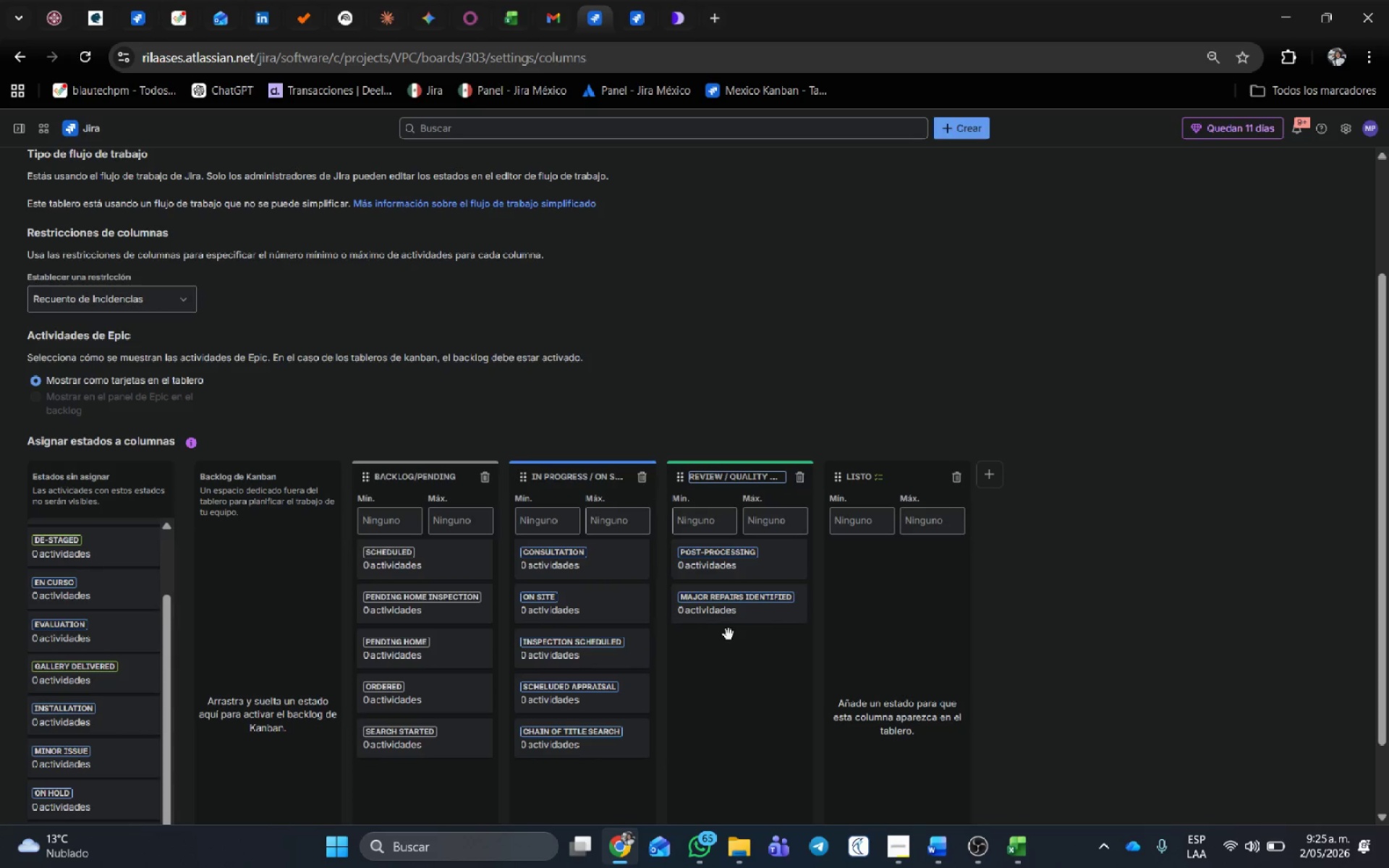 
scroll: coordinate [76, 676], scroll_direction: up, amount: 1.0
 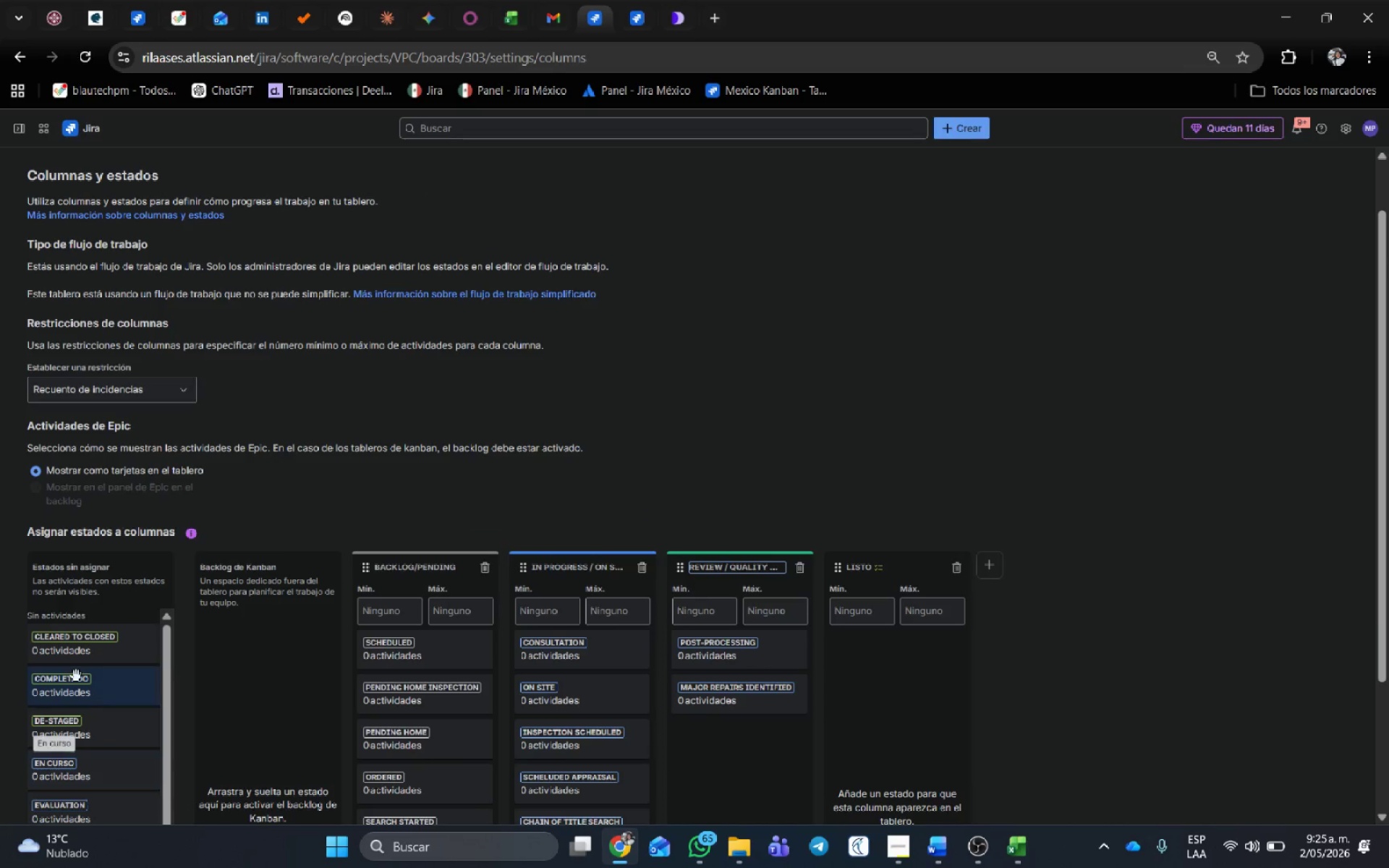 
scroll: coordinate [149, 739], scroll_direction: down, amount: 3.0
 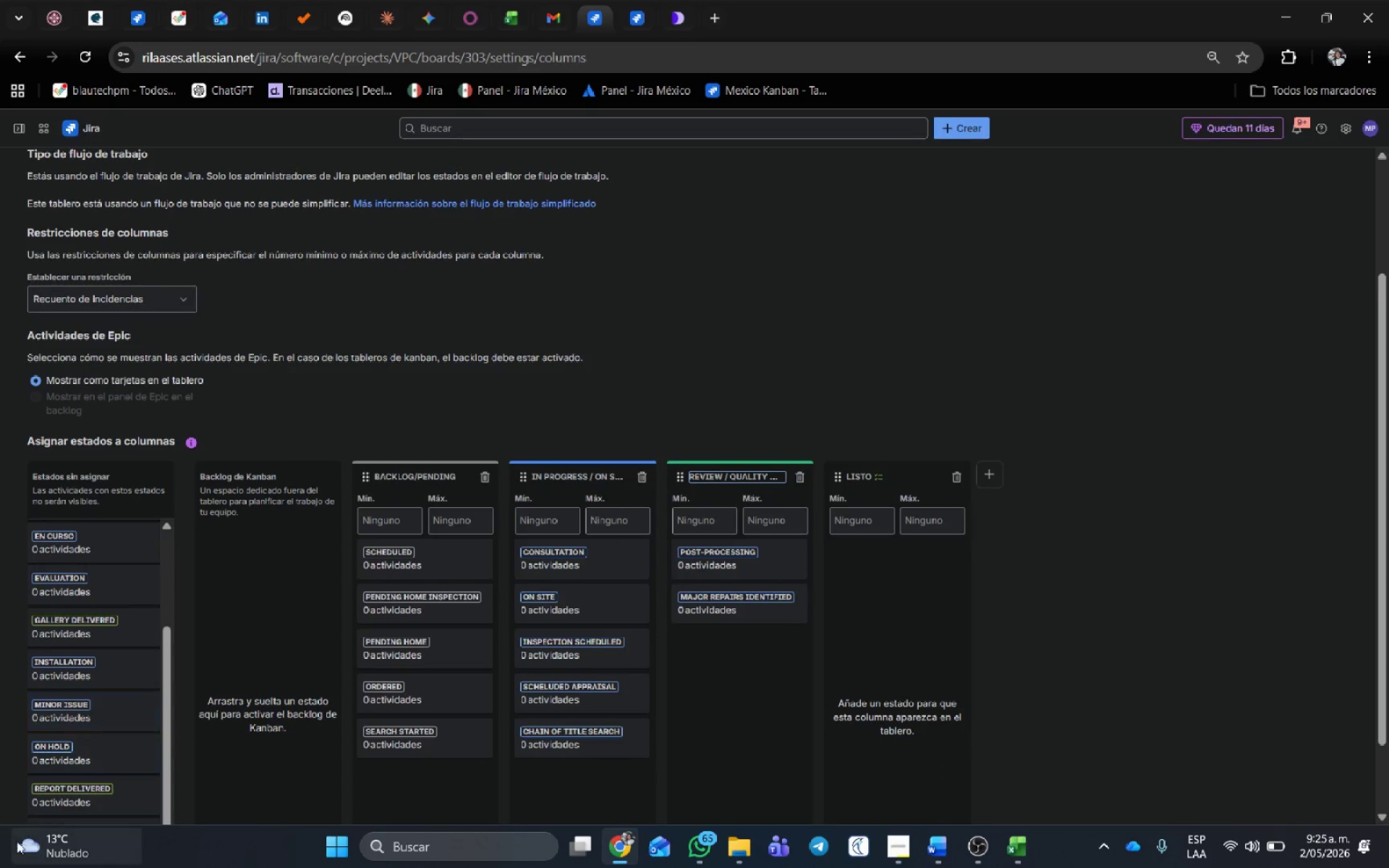 
left_click_drag(start_coordinate=[68, 765], to_coordinate=[718, 641])
 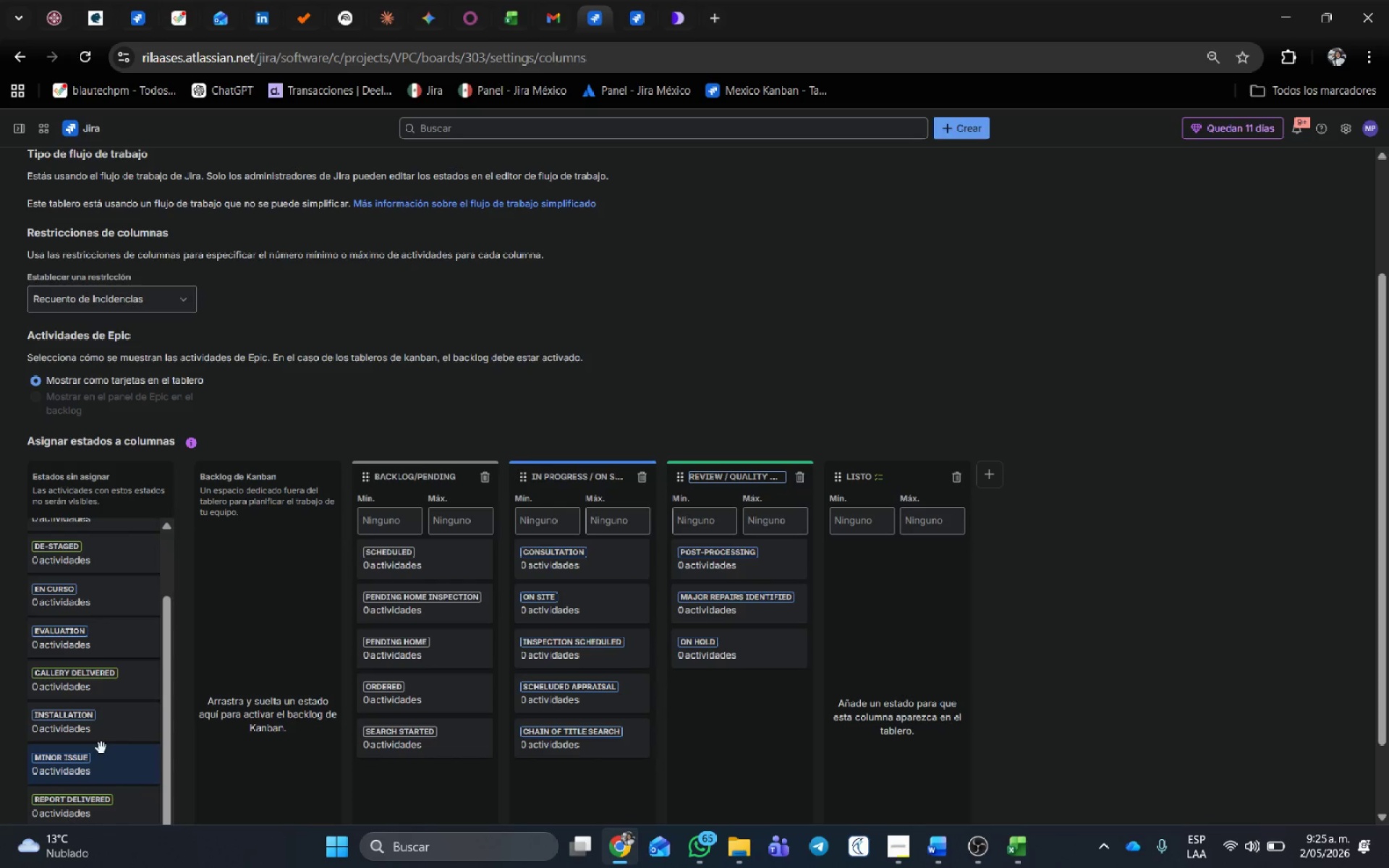 
wait(6.59)
 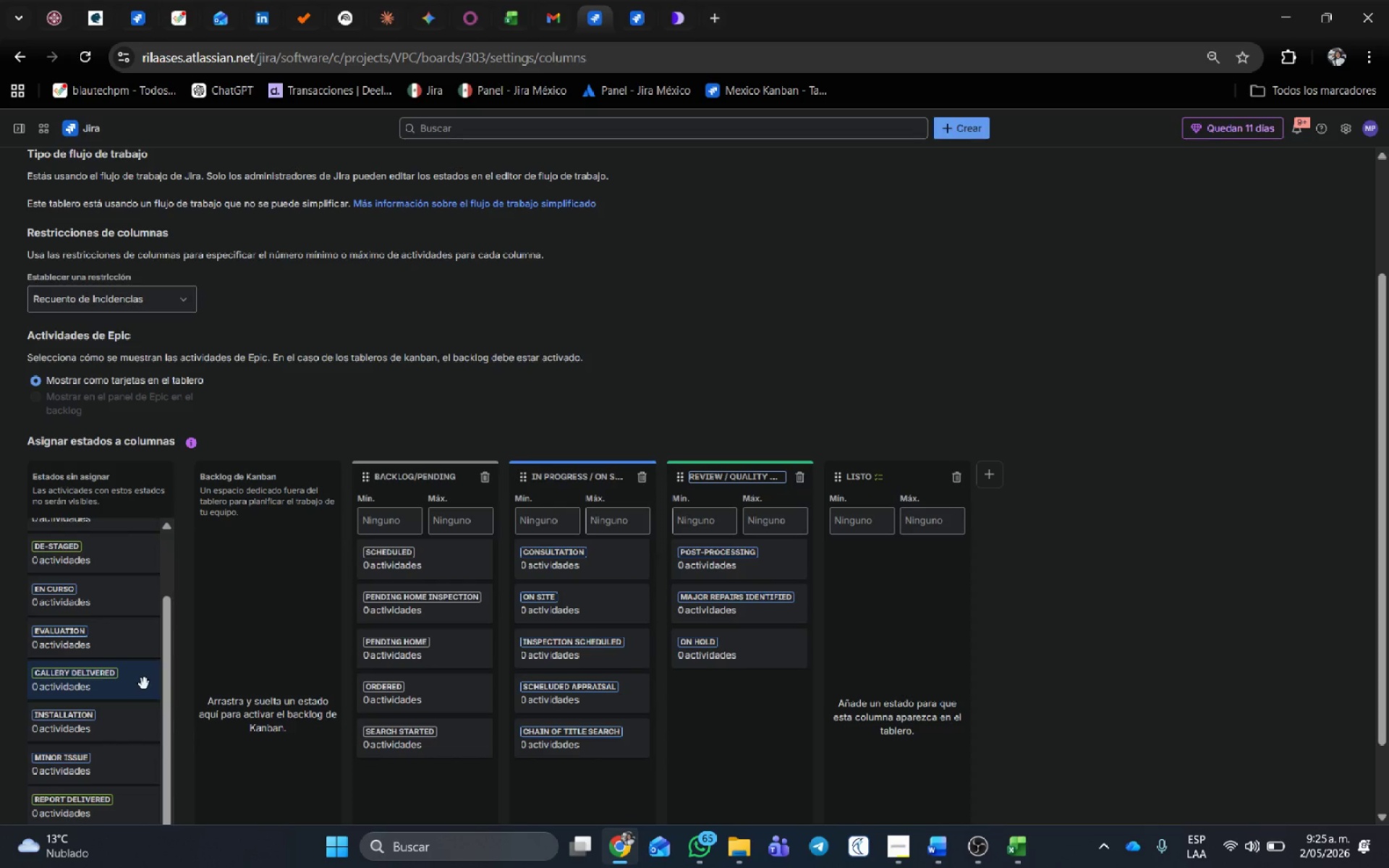 
scroll: coordinate [104, 709], scroll_direction: down, amount: 4.0
 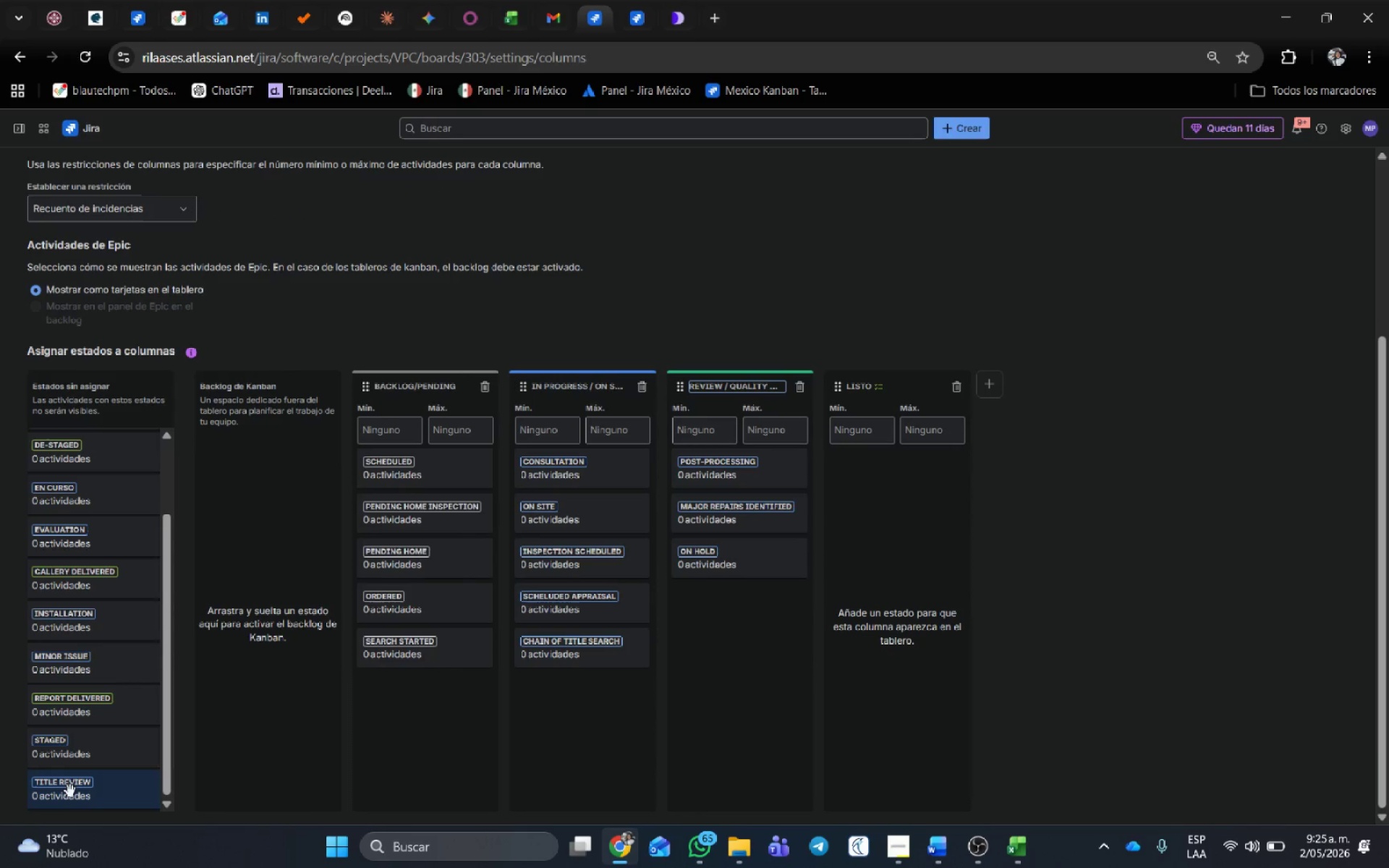 
left_click_drag(start_coordinate=[72, 791], to_coordinate=[710, 628])
 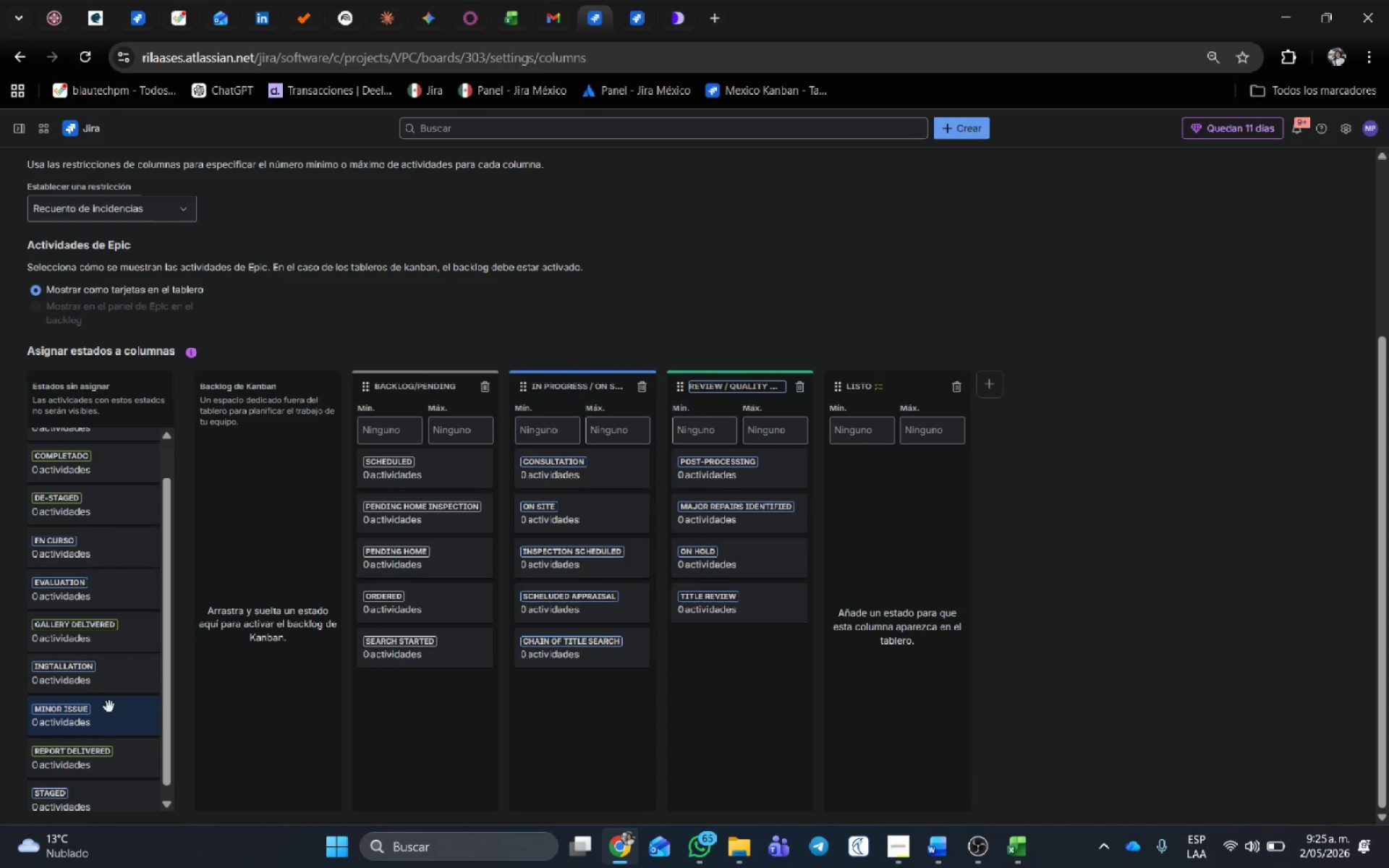 
scroll: coordinate [109, 707], scroll_direction: down, amount: 1.0
 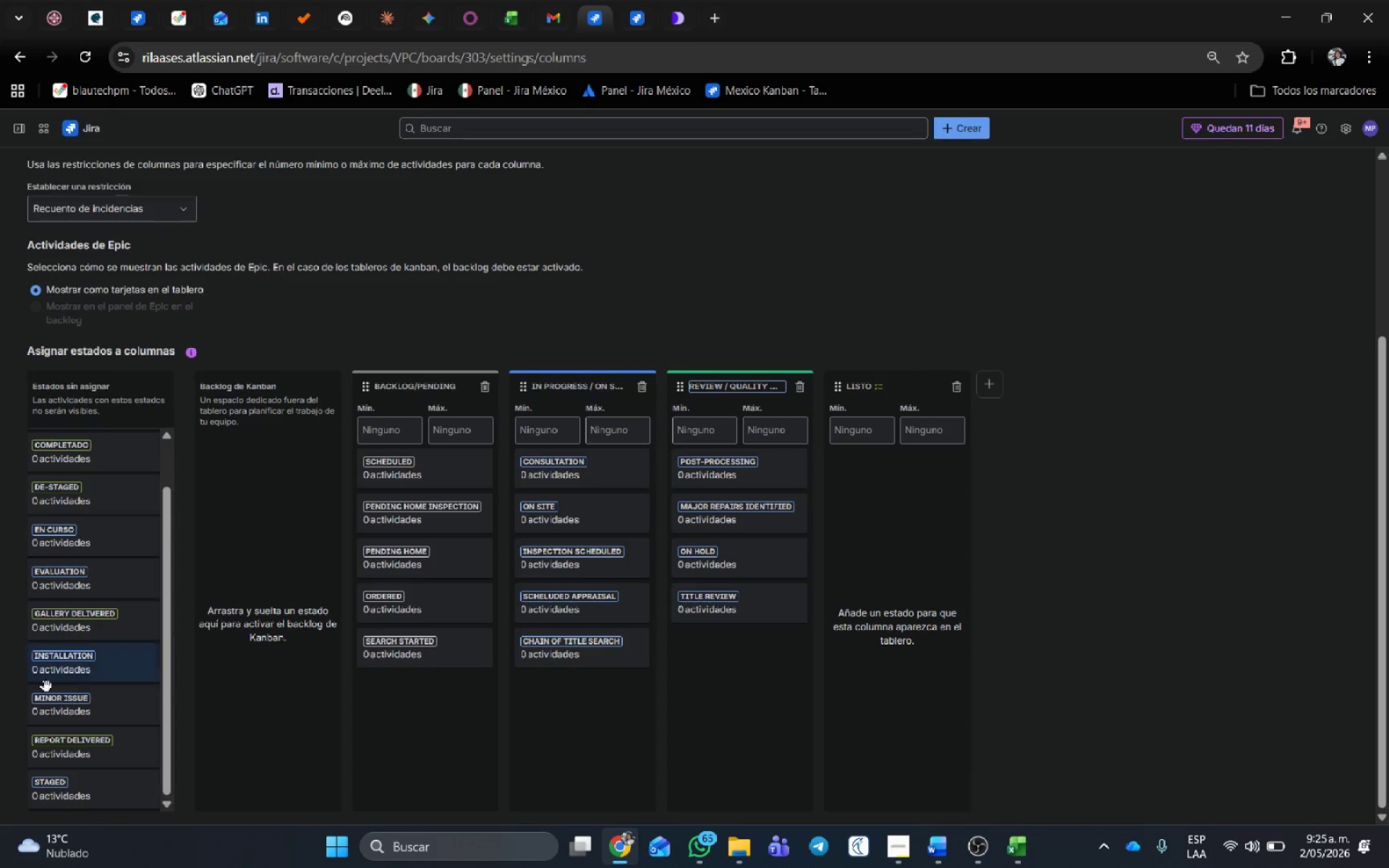 
left_click_drag(start_coordinate=[75, 793], to_coordinate=[728, 633])
 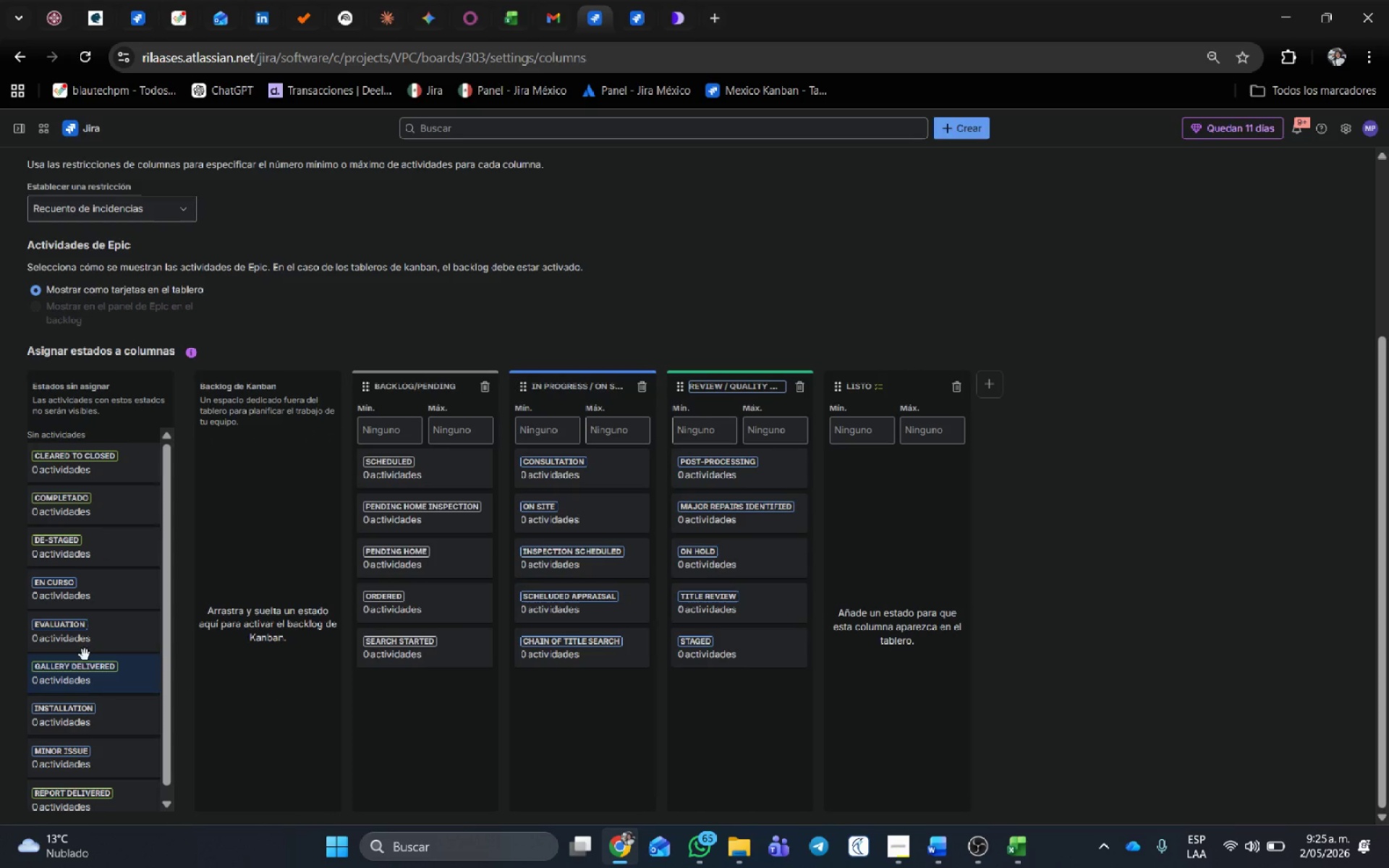 
left_click_drag(start_coordinate=[89, 637], to_coordinate=[743, 580])
 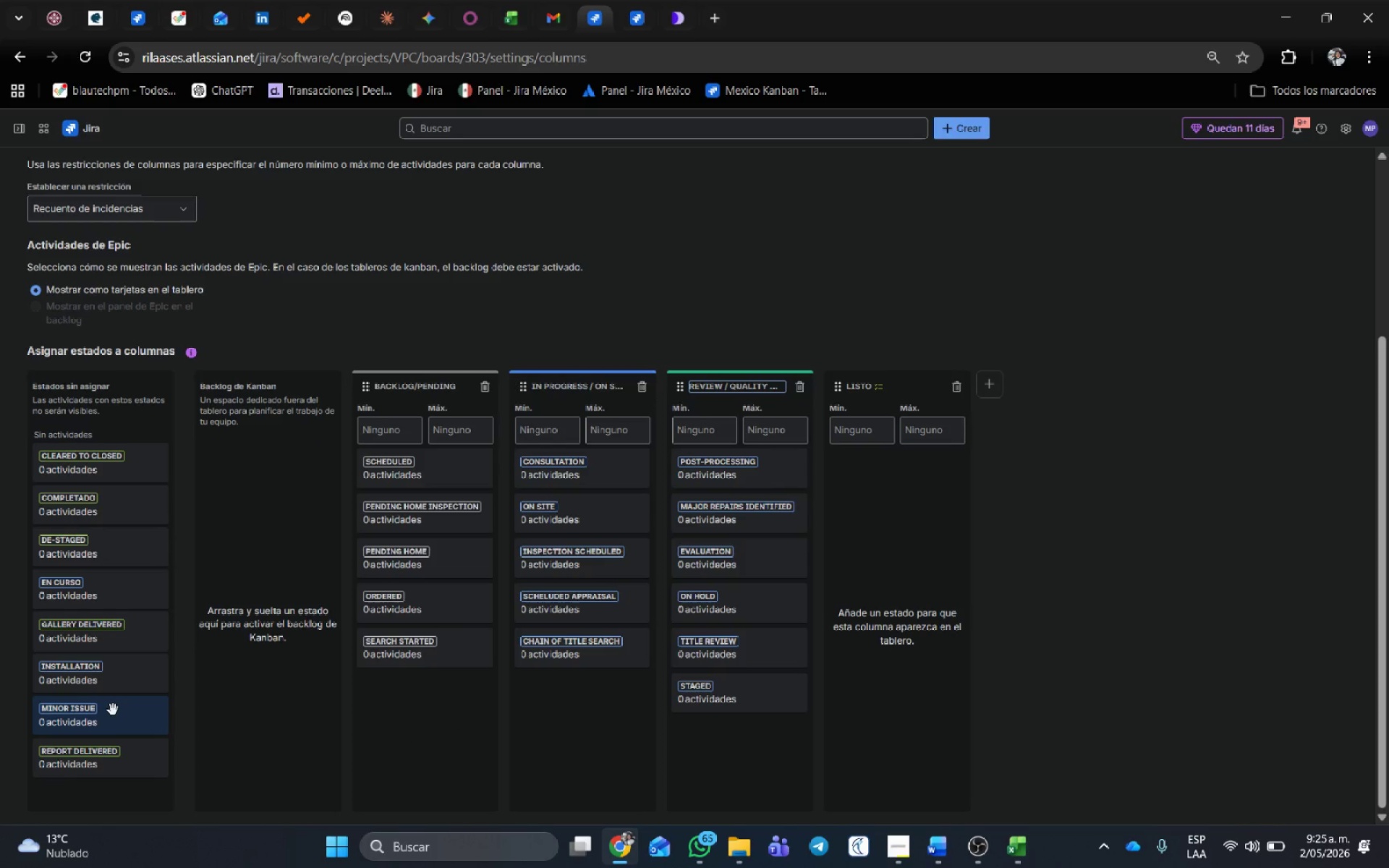 
wait(8.61)
 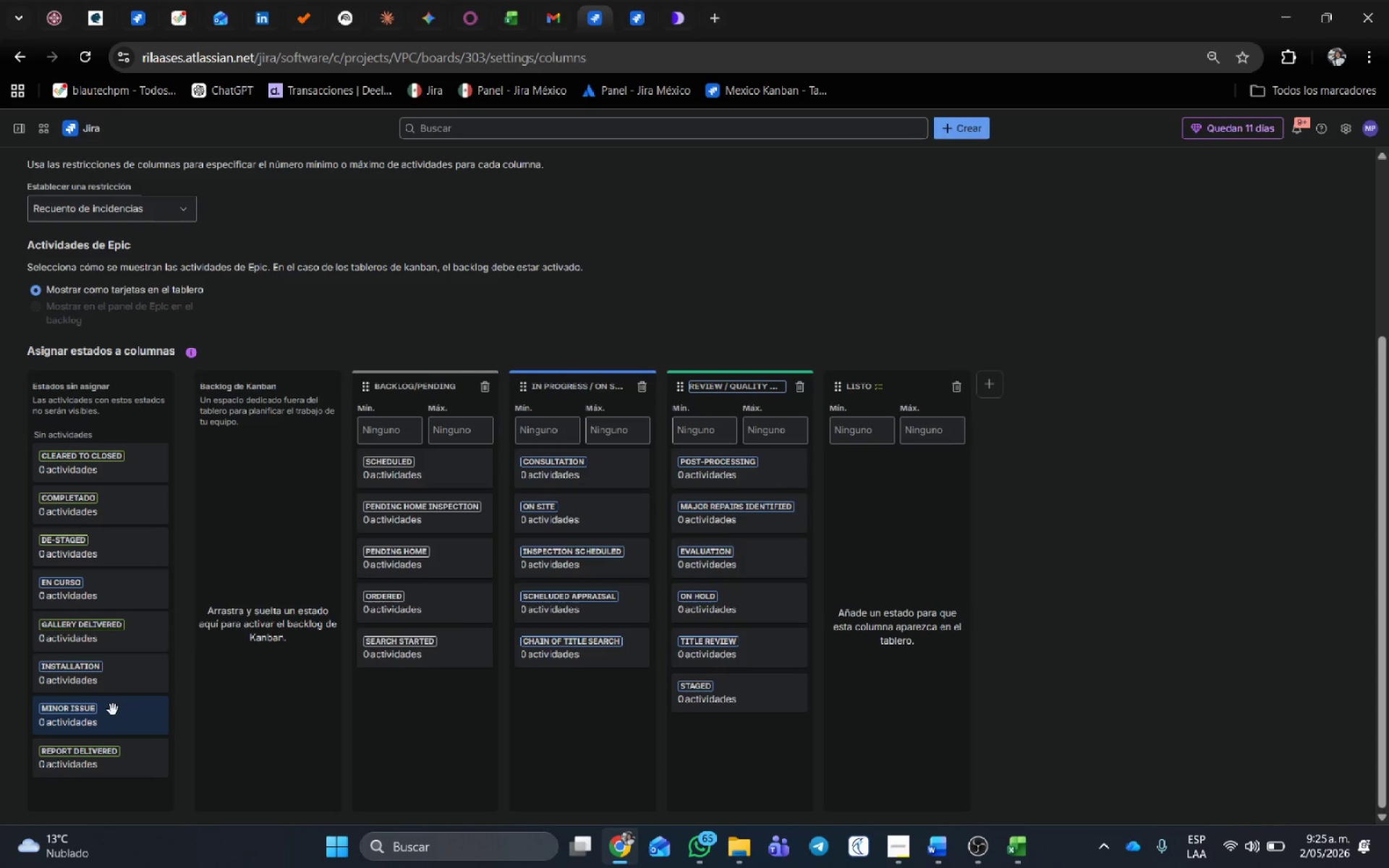 
left_click([76, 590])
 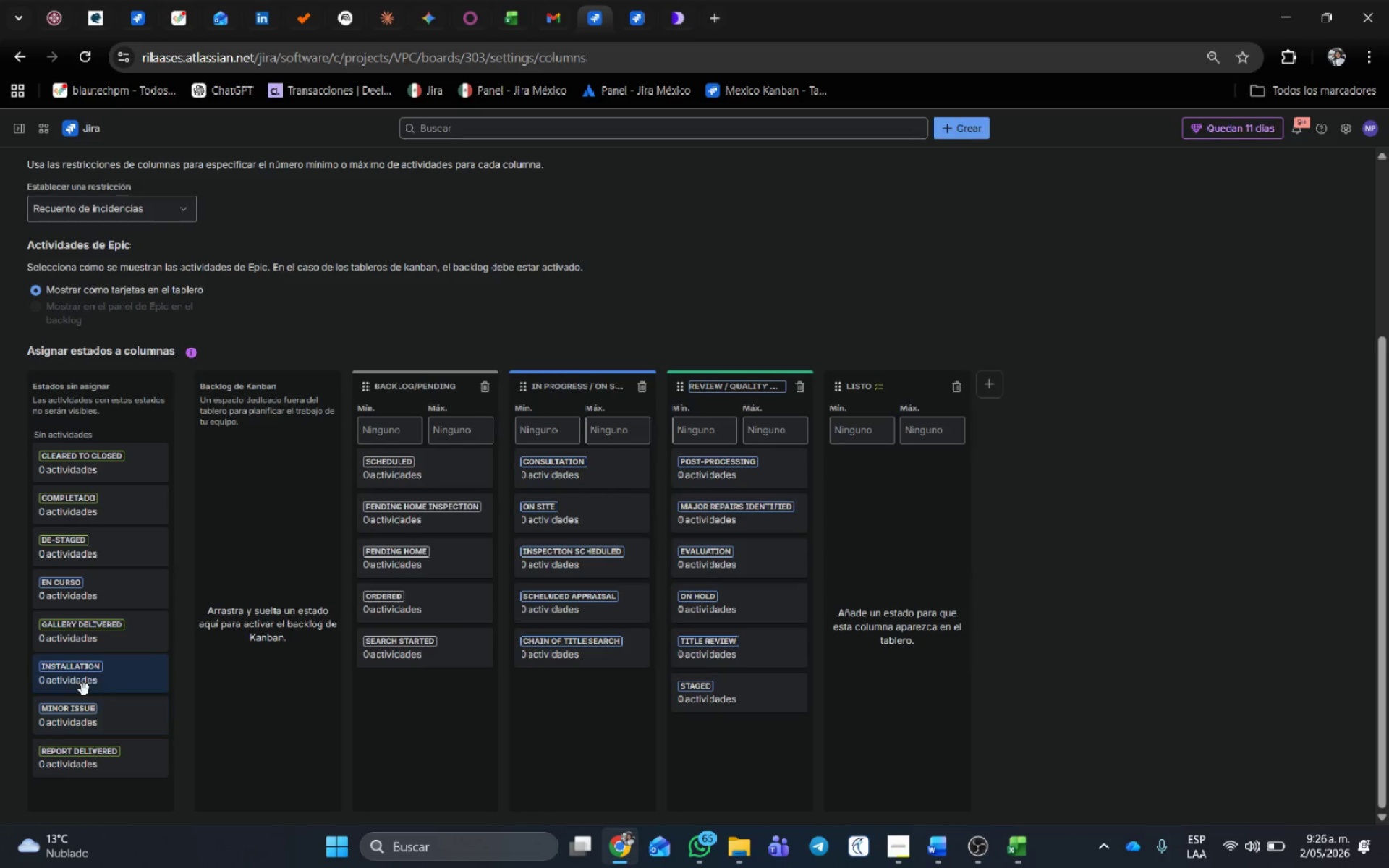 
left_click_drag(start_coordinate=[84, 686], to_coordinate=[569, 618])
 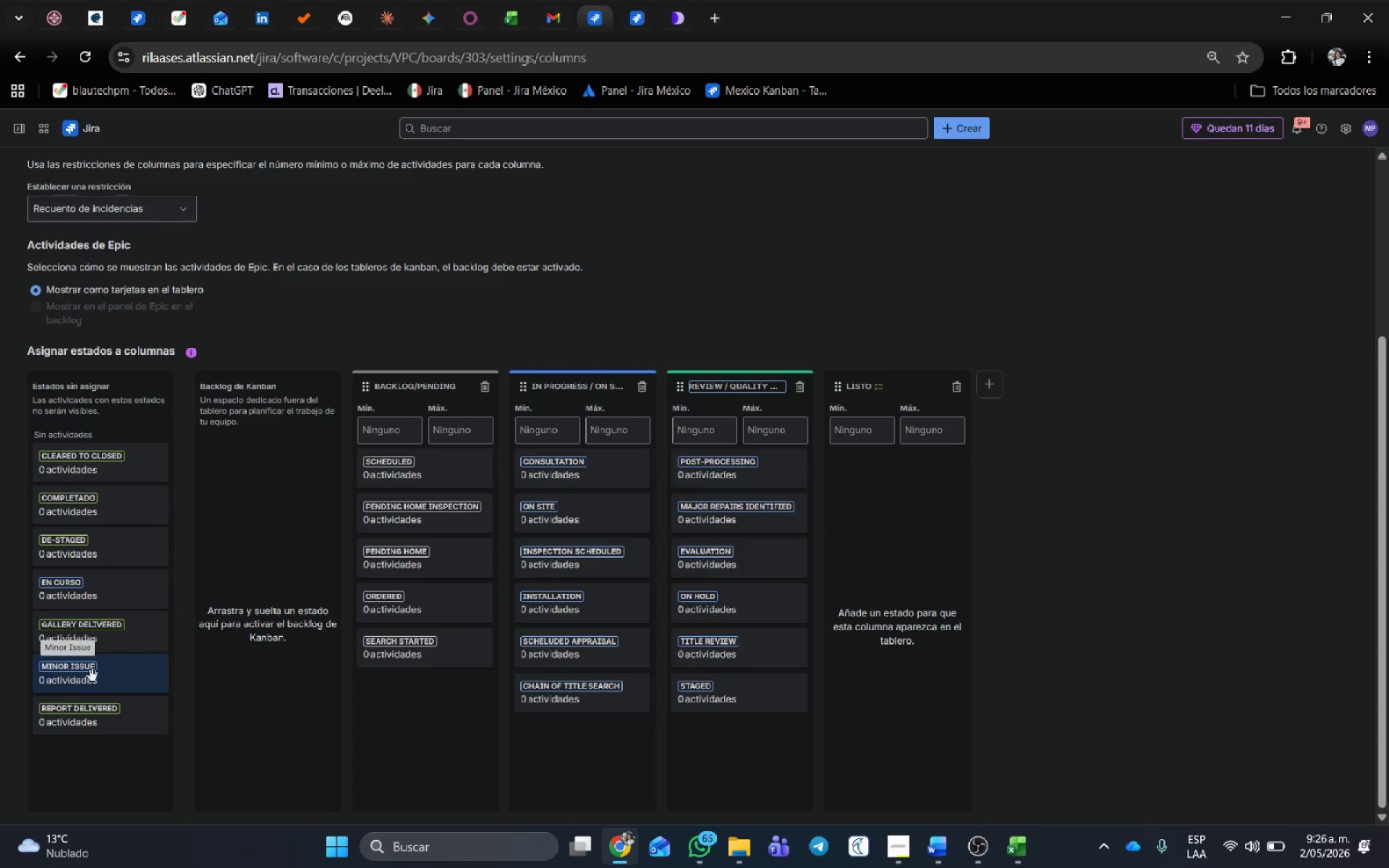 
left_click_drag(start_coordinate=[93, 676], to_coordinate=[592, 634])
 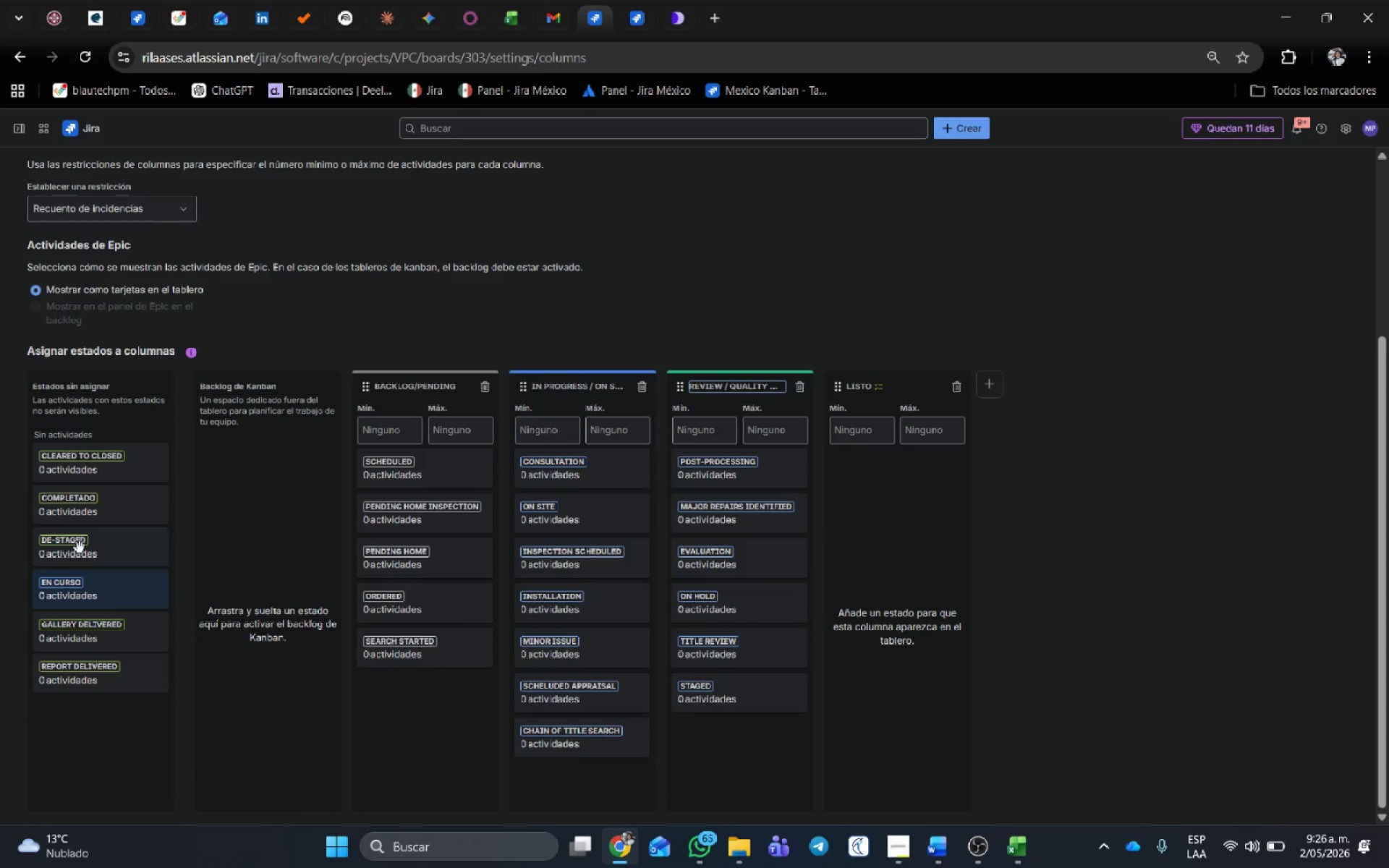 
left_click_drag(start_coordinate=[105, 475], to_coordinate=[912, 475])
 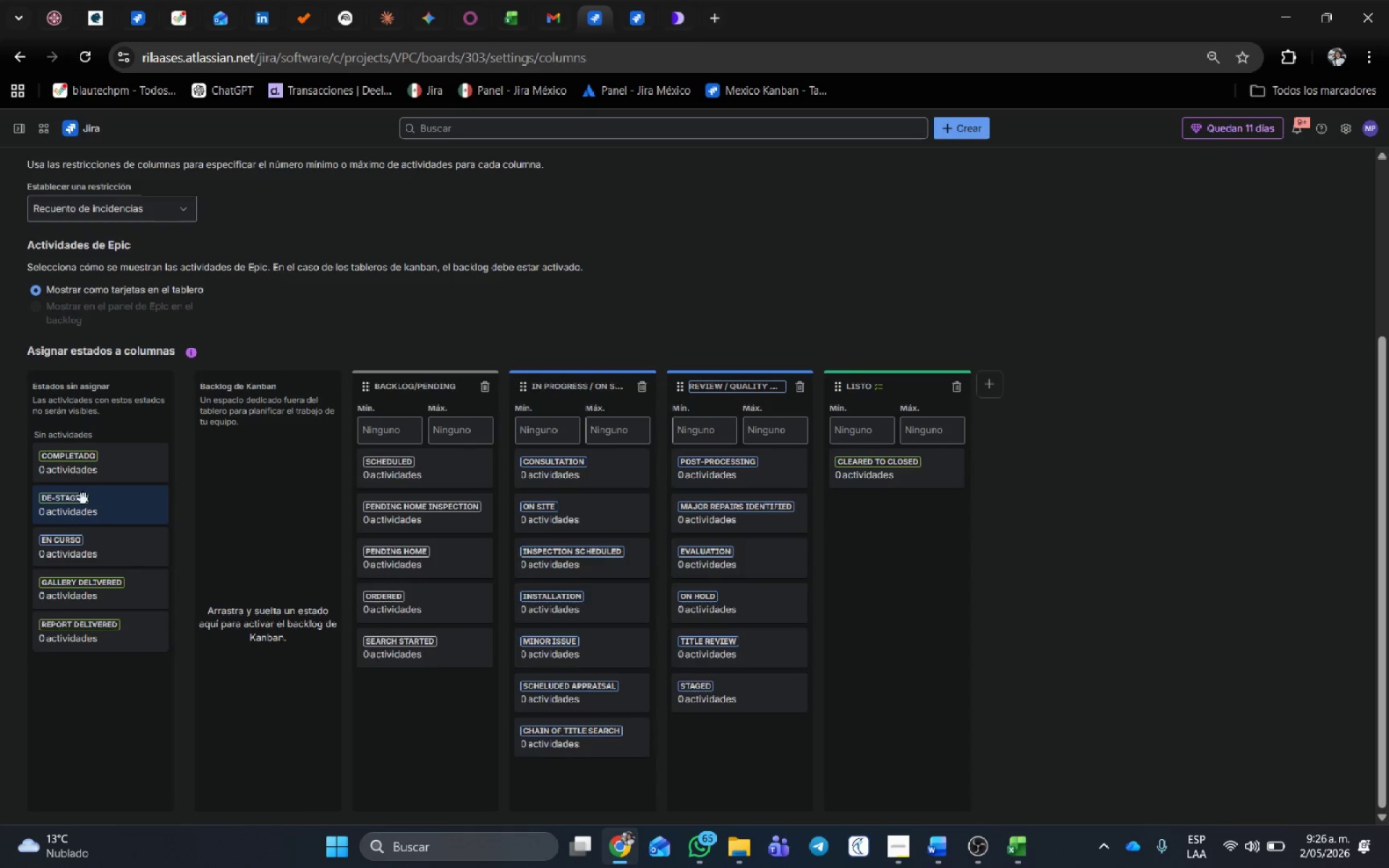 
left_click_drag(start_coordinate=[83, 502], to_coordinate=[878, 498])
 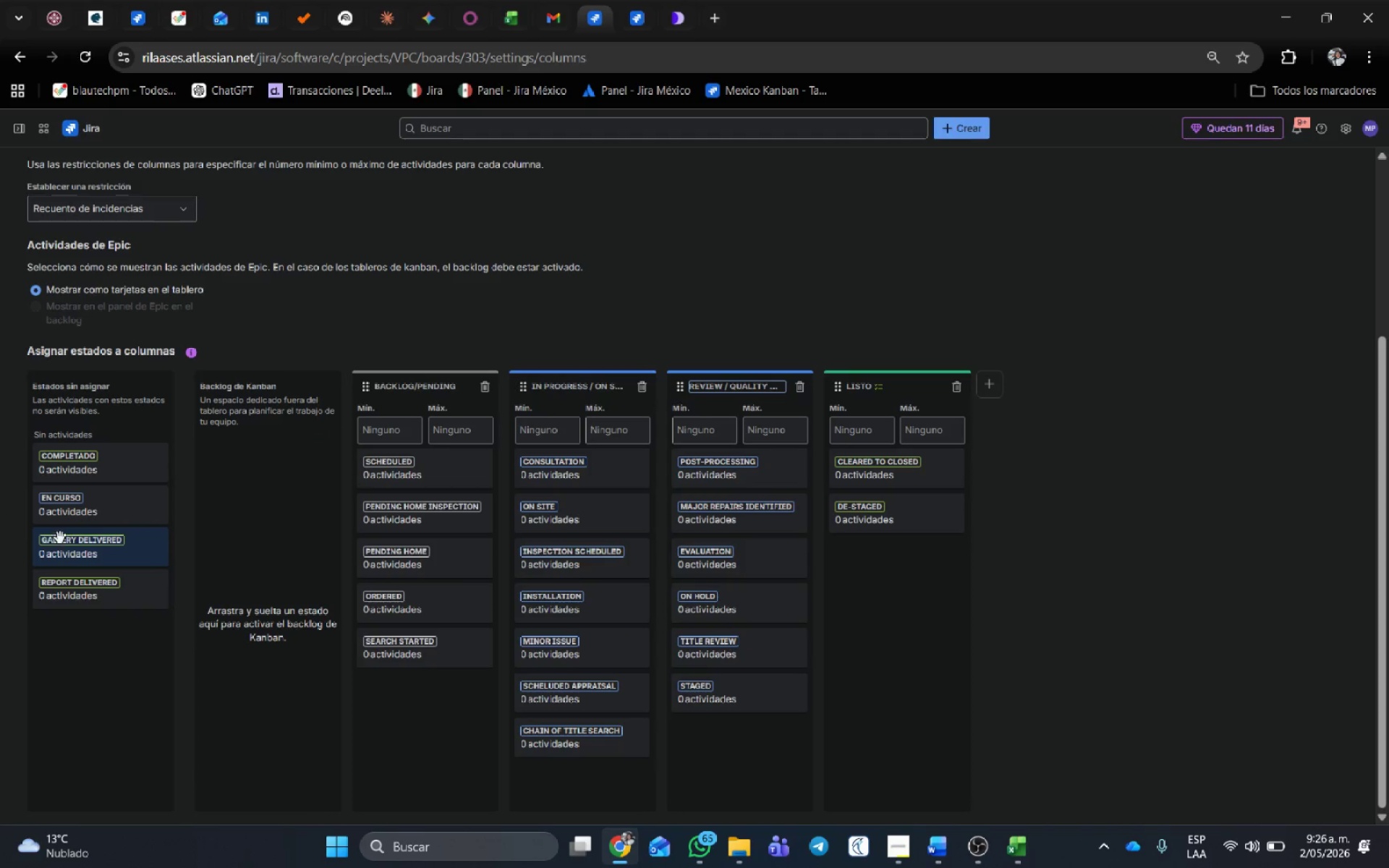 
left_click_drag(start_coordinate=[72, 556], to_coordinate=[914, 537])
 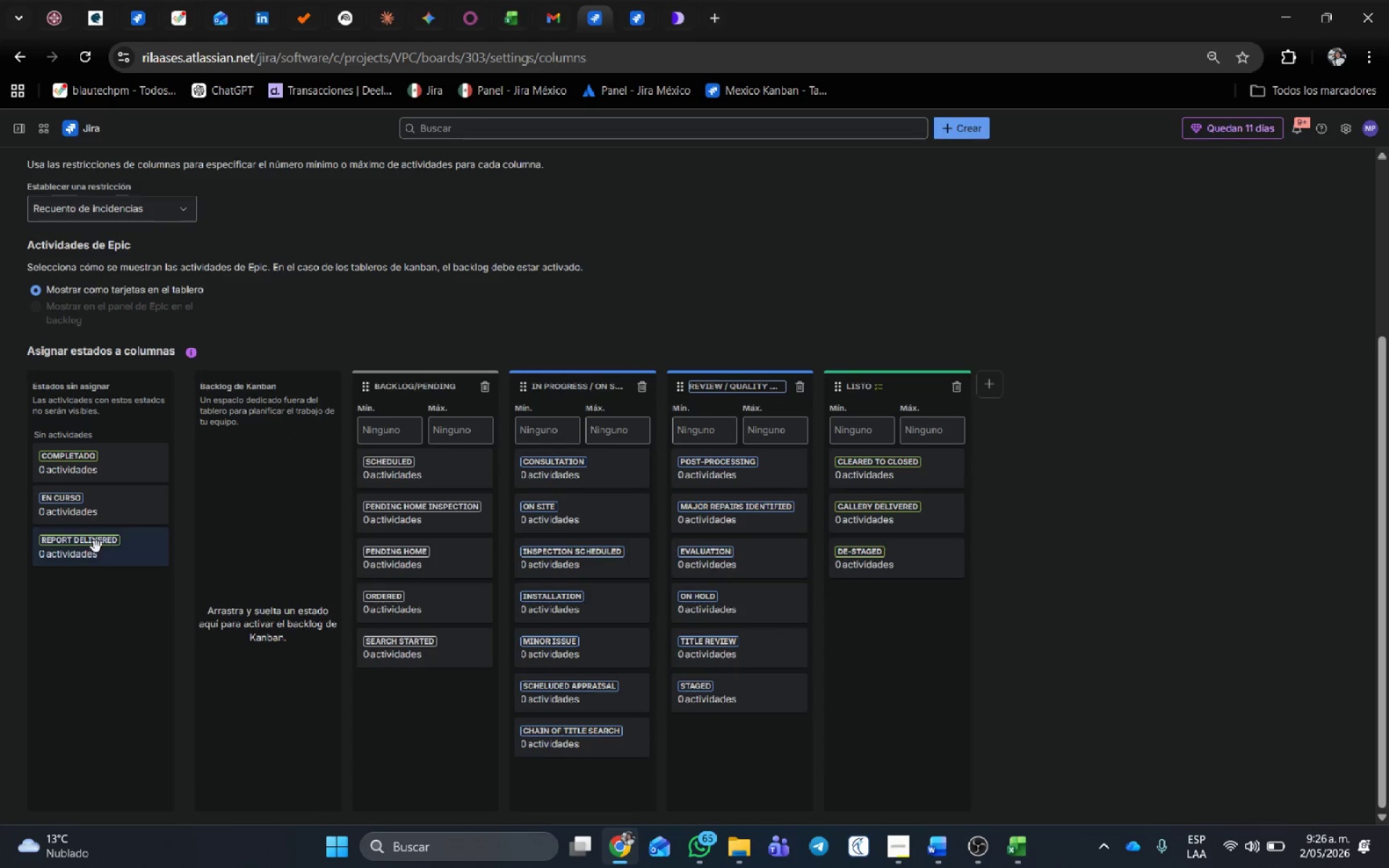 
left_click_drag(start_coordinate=[95, 547], to_coordinate=[884, 568])
 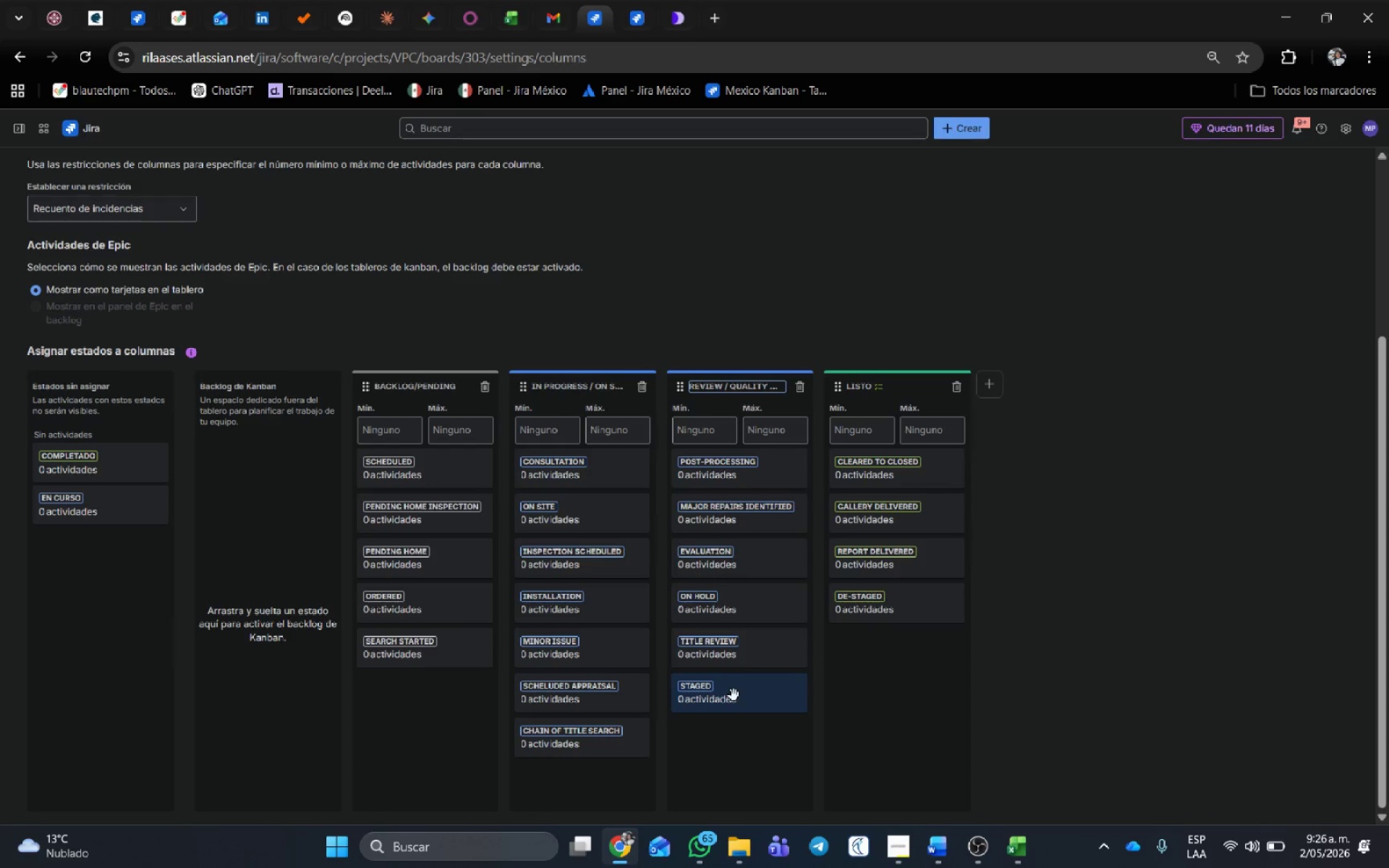 
wait(18.66)
 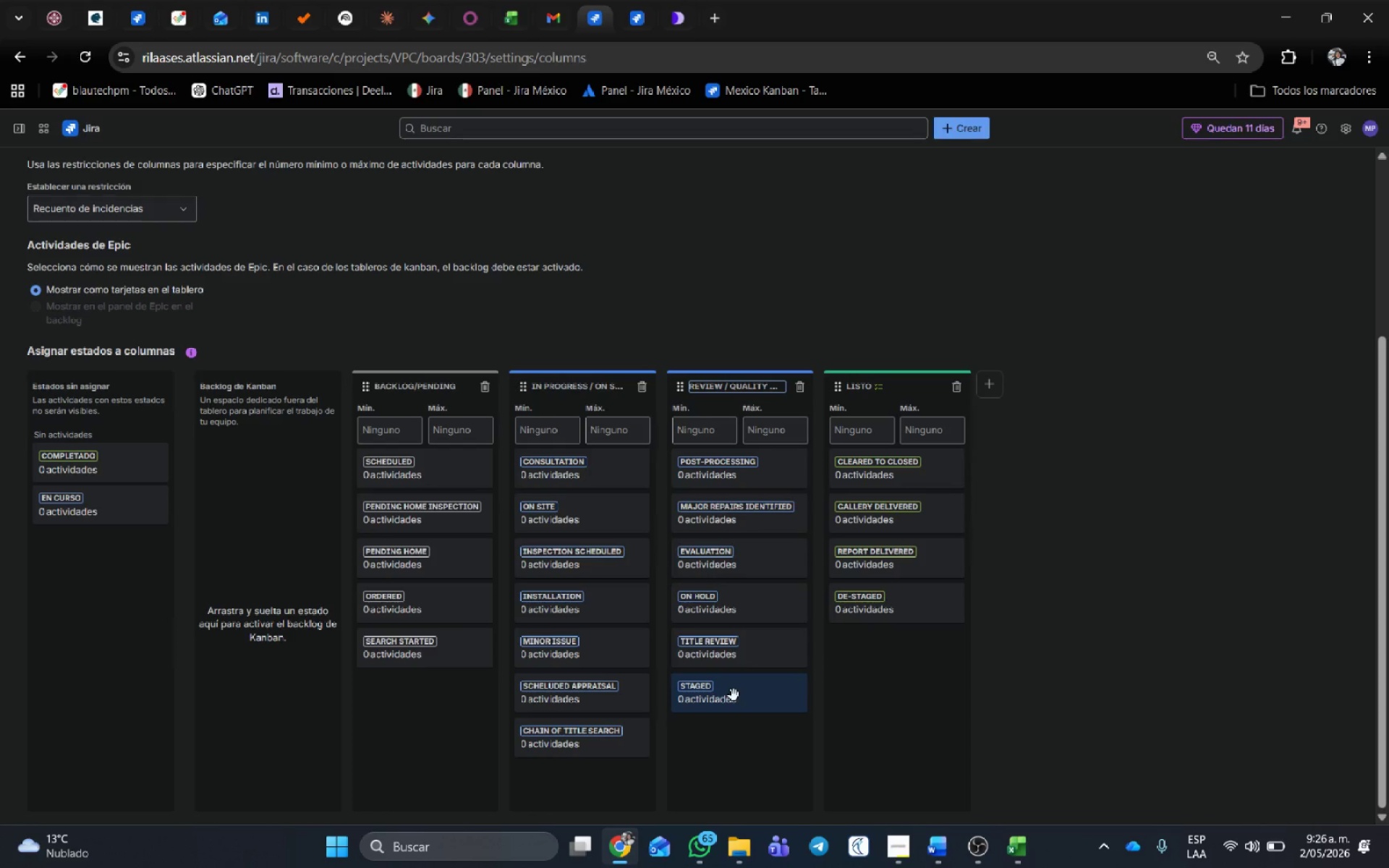 
left_click([608, 655])
 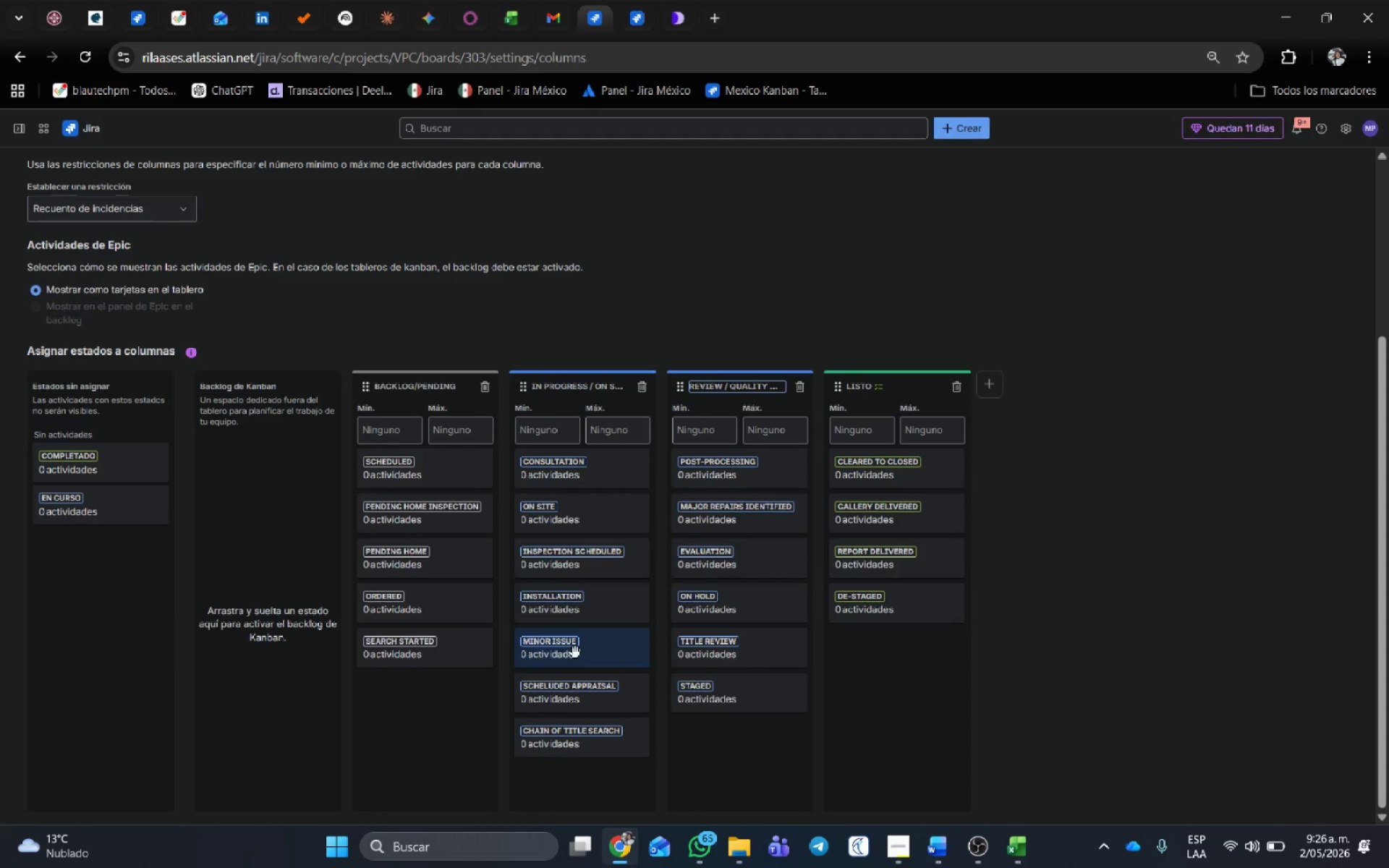 
left_click([571, 652])
 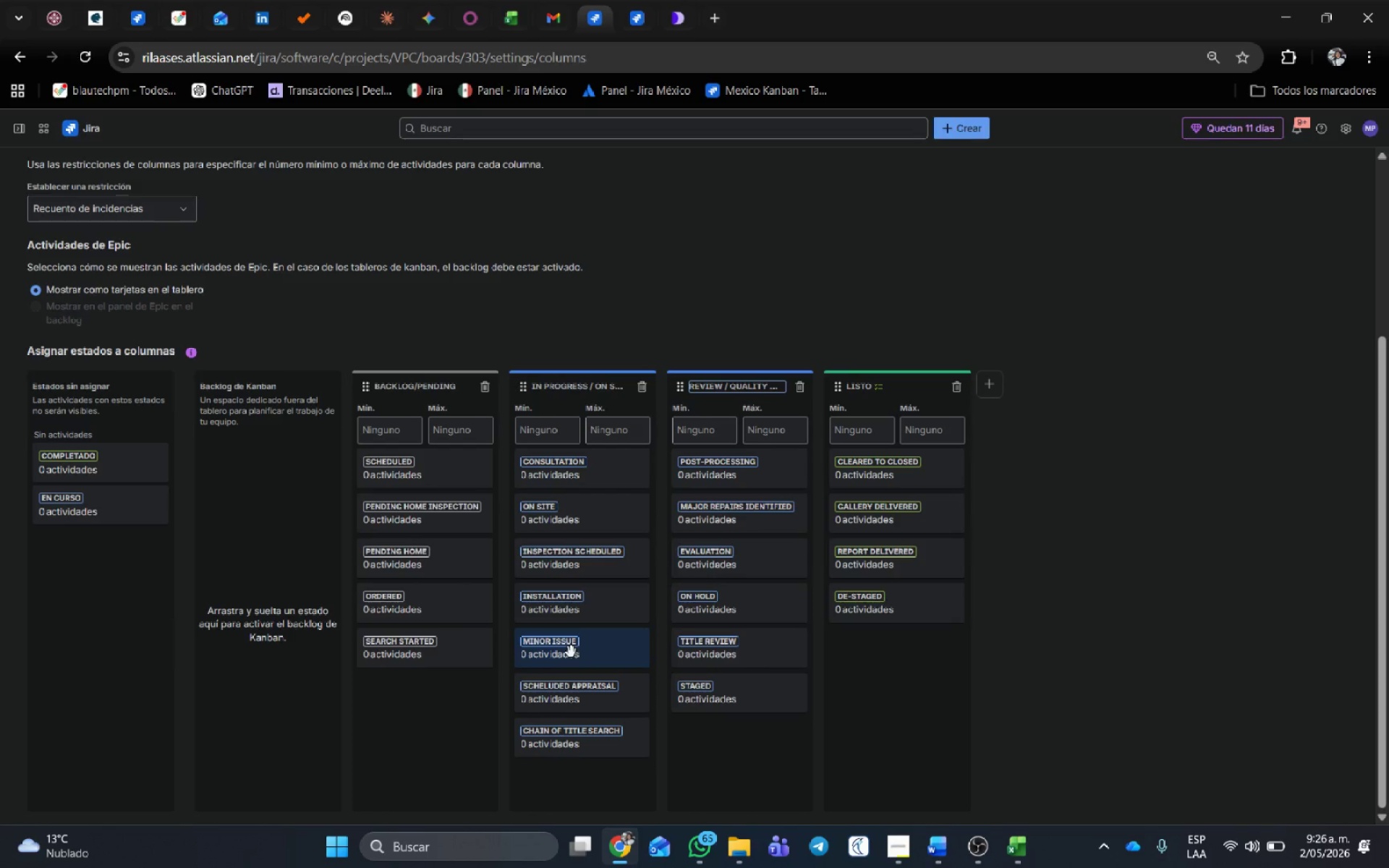 
wait(5.92)
 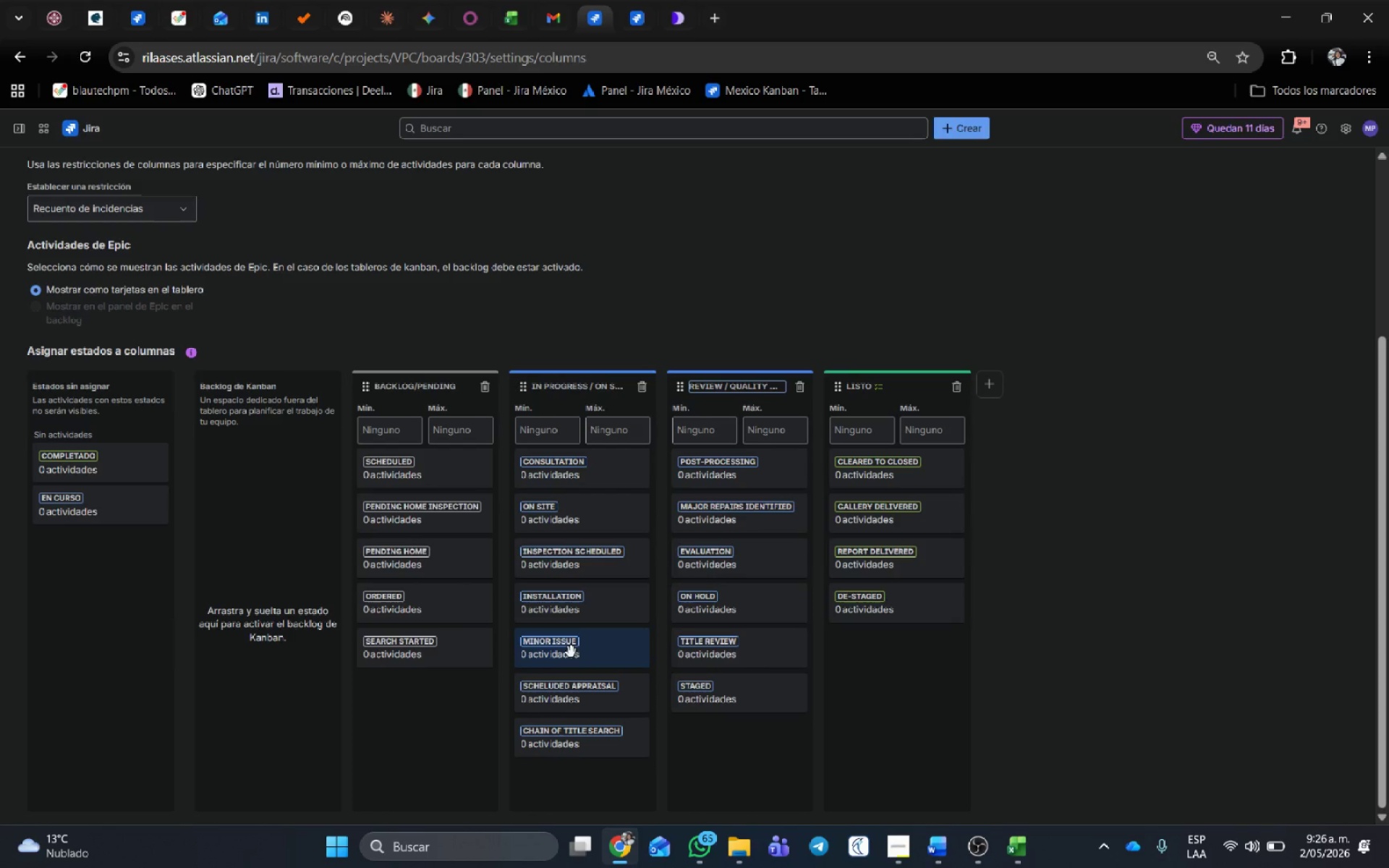 
left_click_drag(start_coordinate=[64, 461], to_coordinate=[872, 645])
 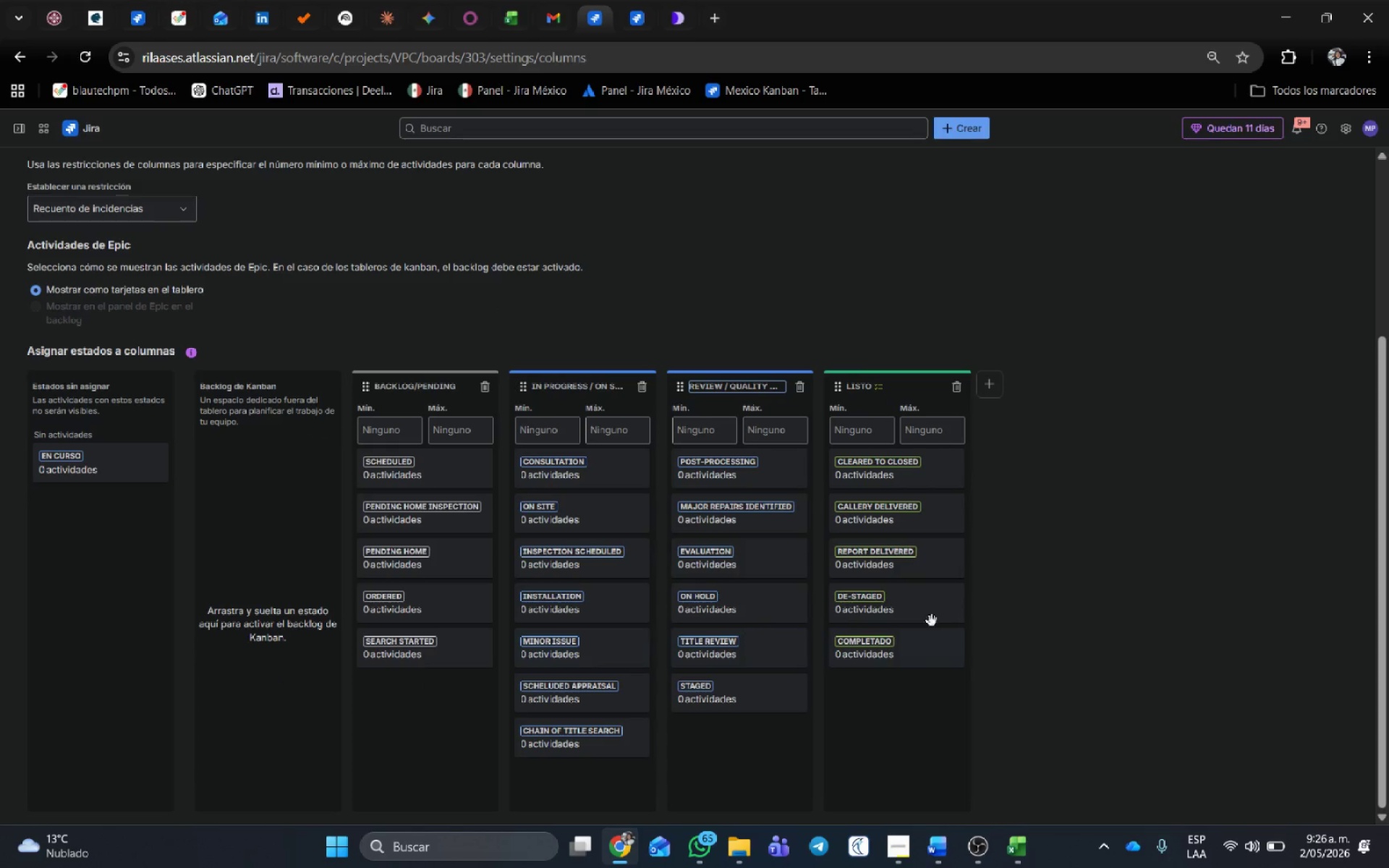 
wait(6.52)
 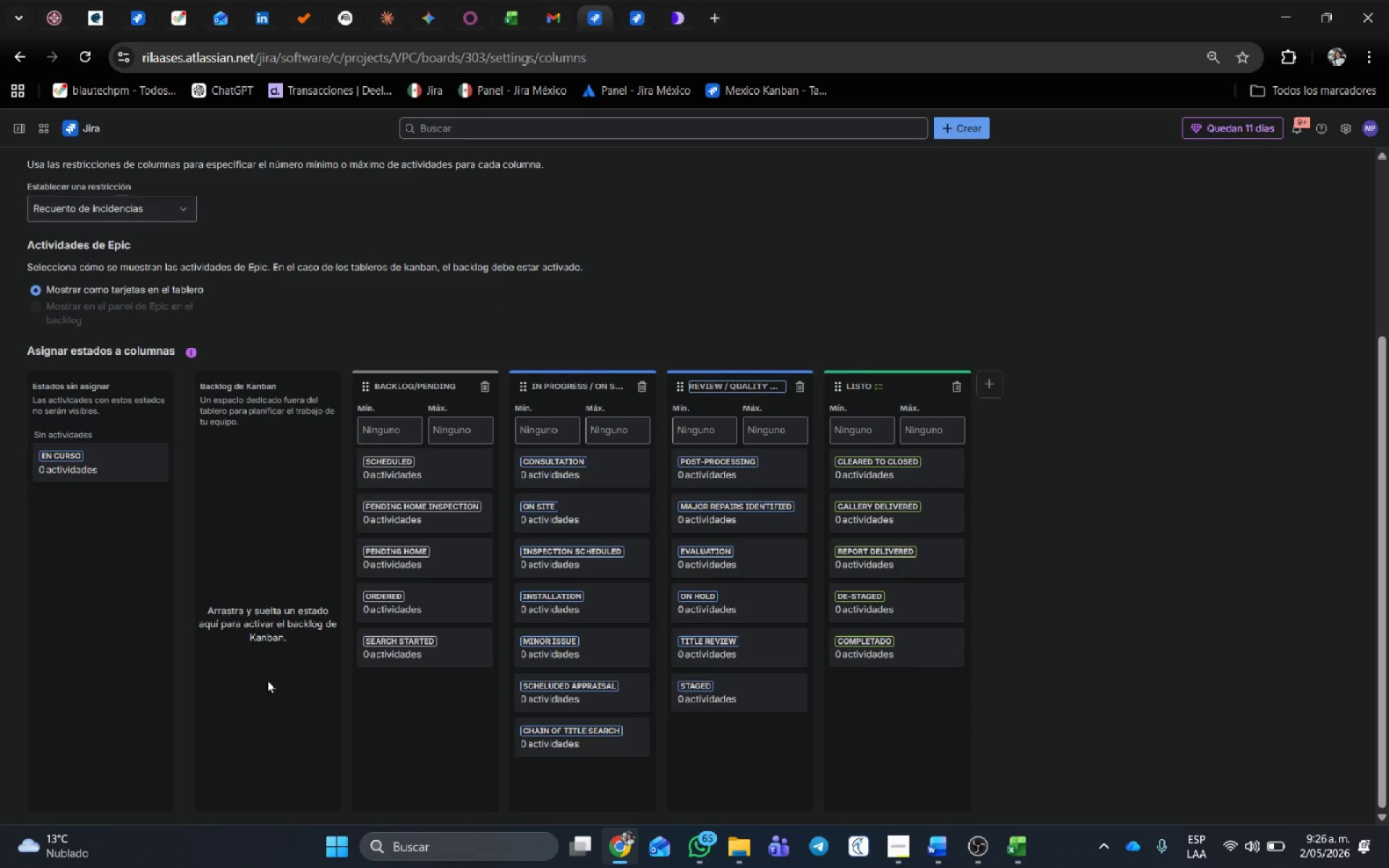 
left_click([1097, 637])
 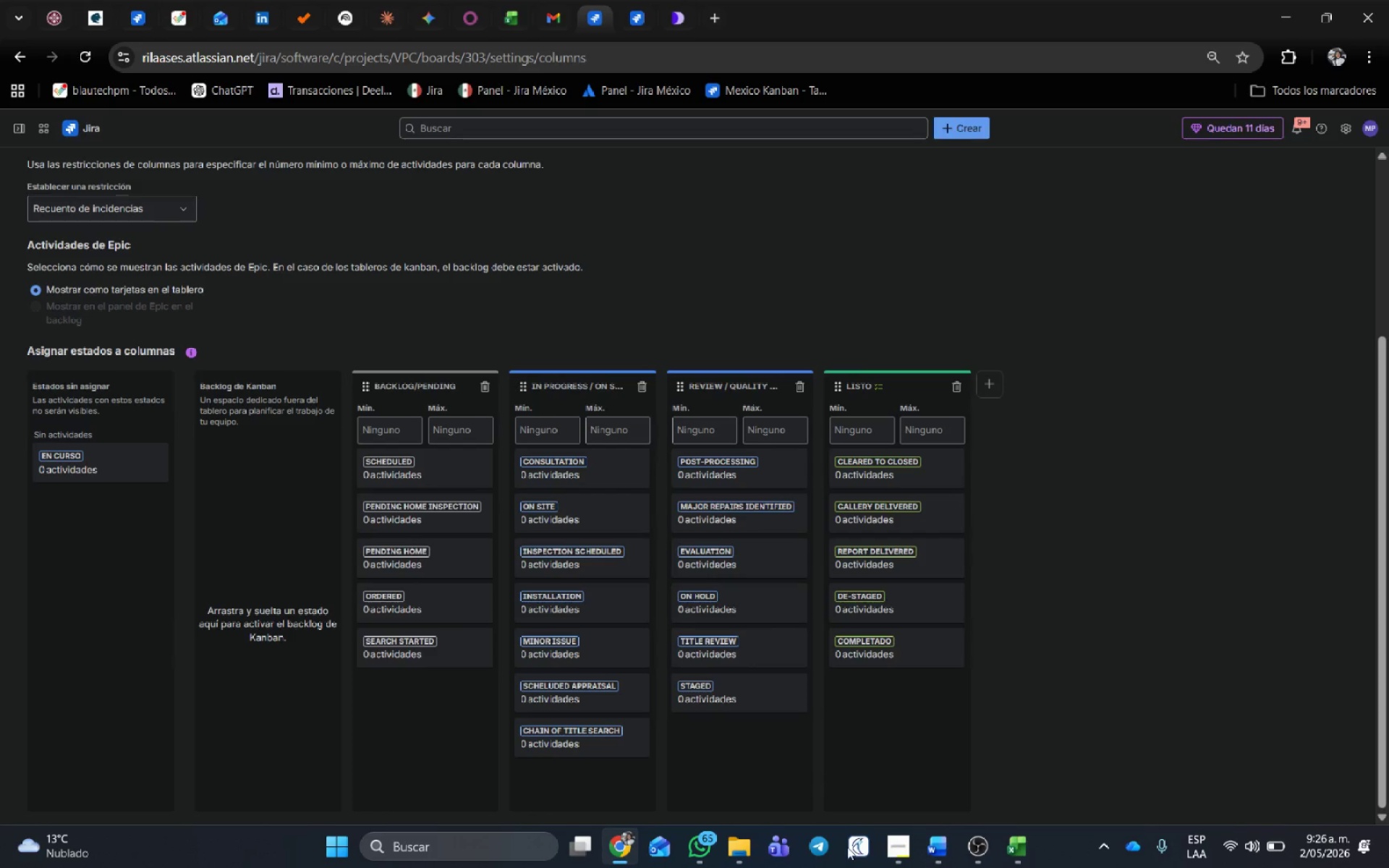 
scroll: coordinate [349, 434], scroll_direction: up, amount: 15.0
 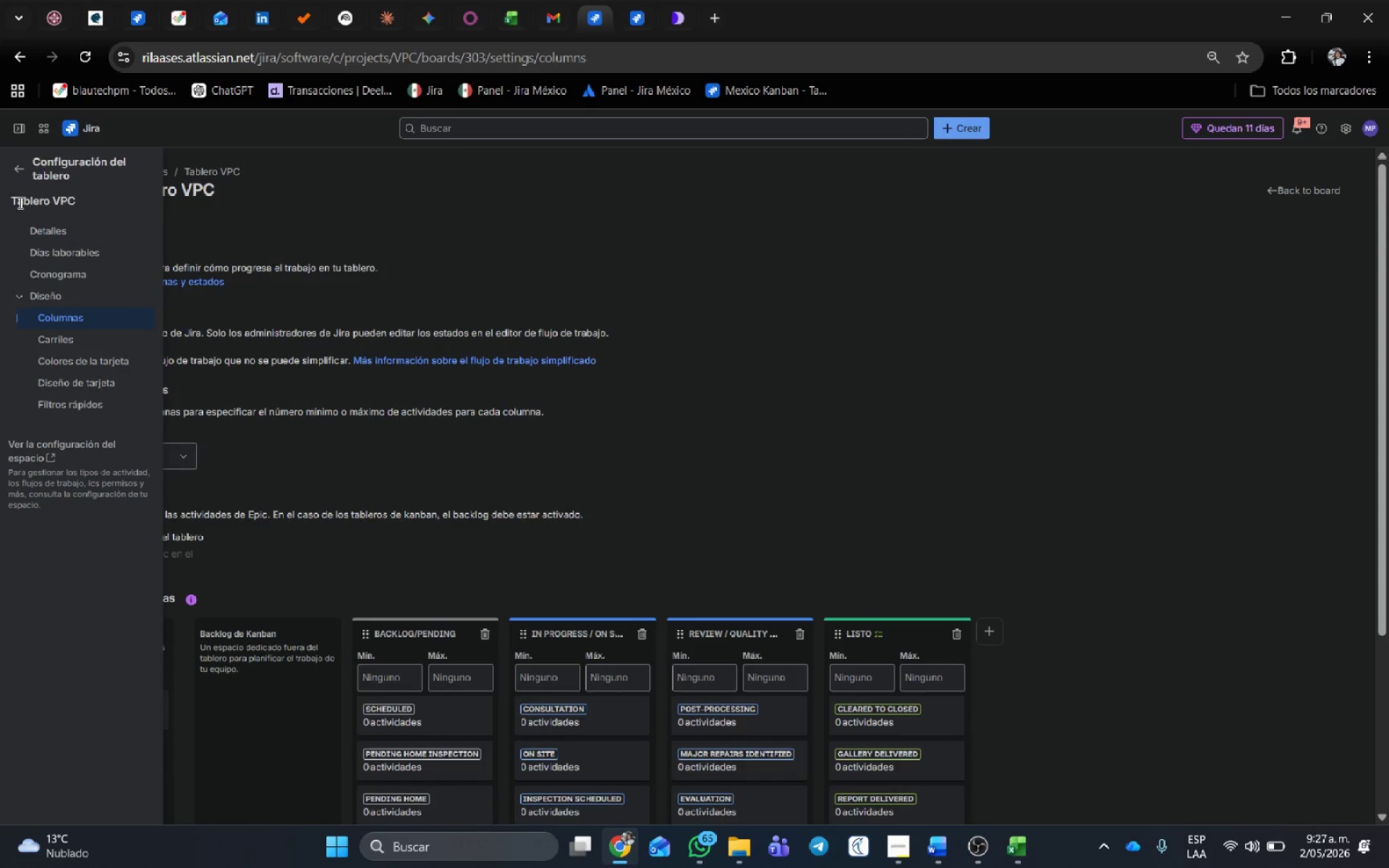 
left_click([15, 174])
 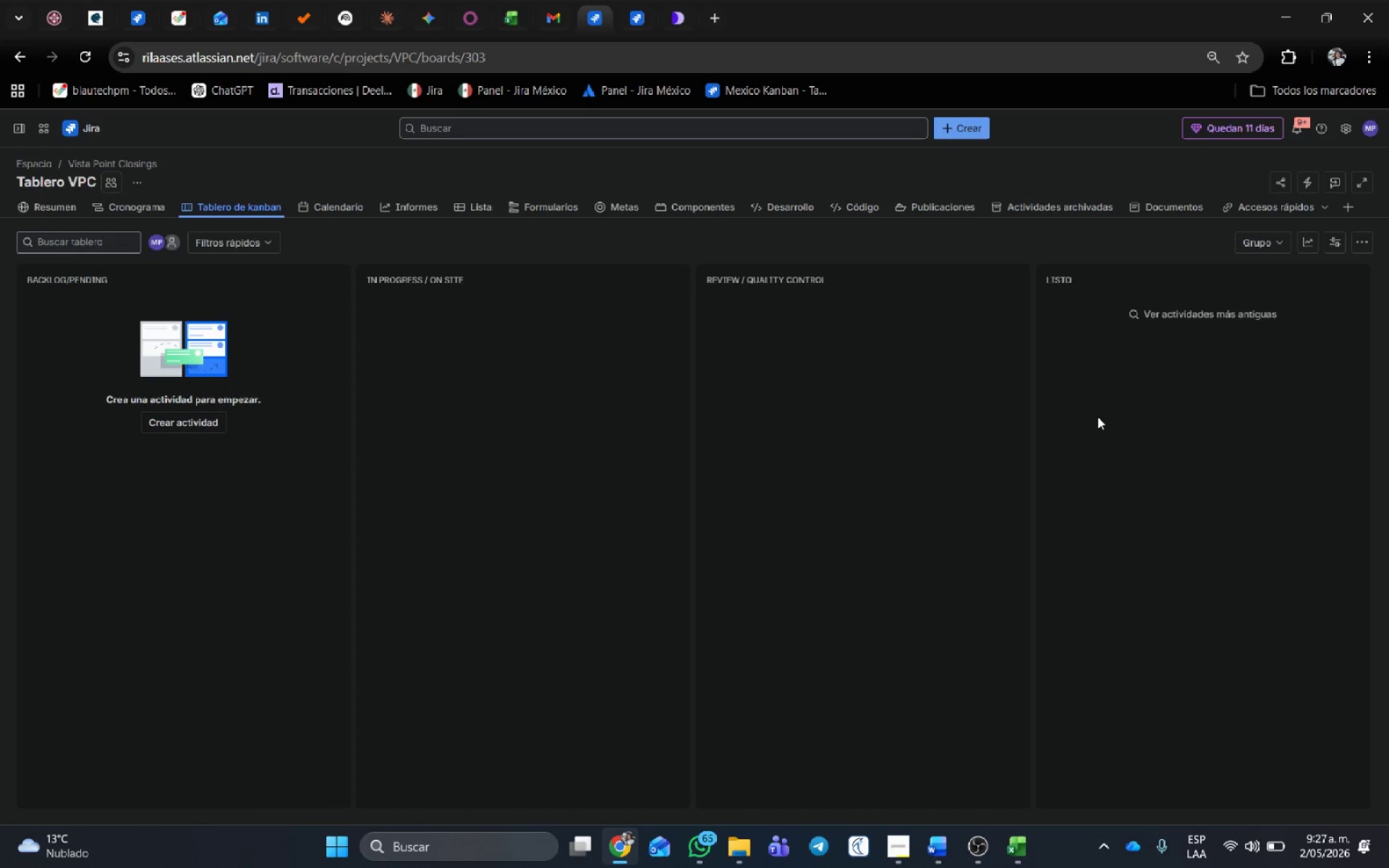 
wait(38.88)
 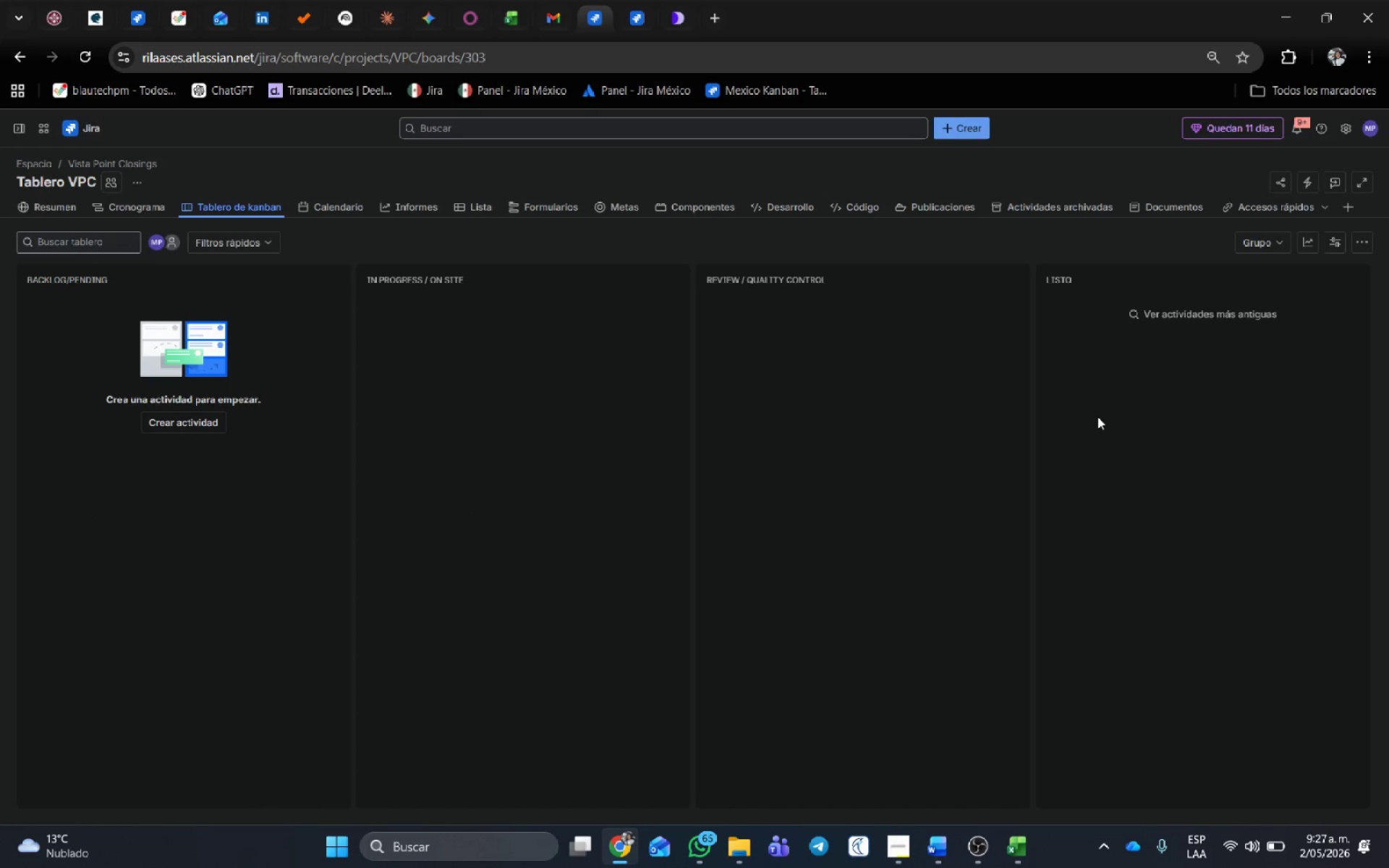 
scroll: coordinate [141, 420], scroll_direction: up, amount: 2.0
 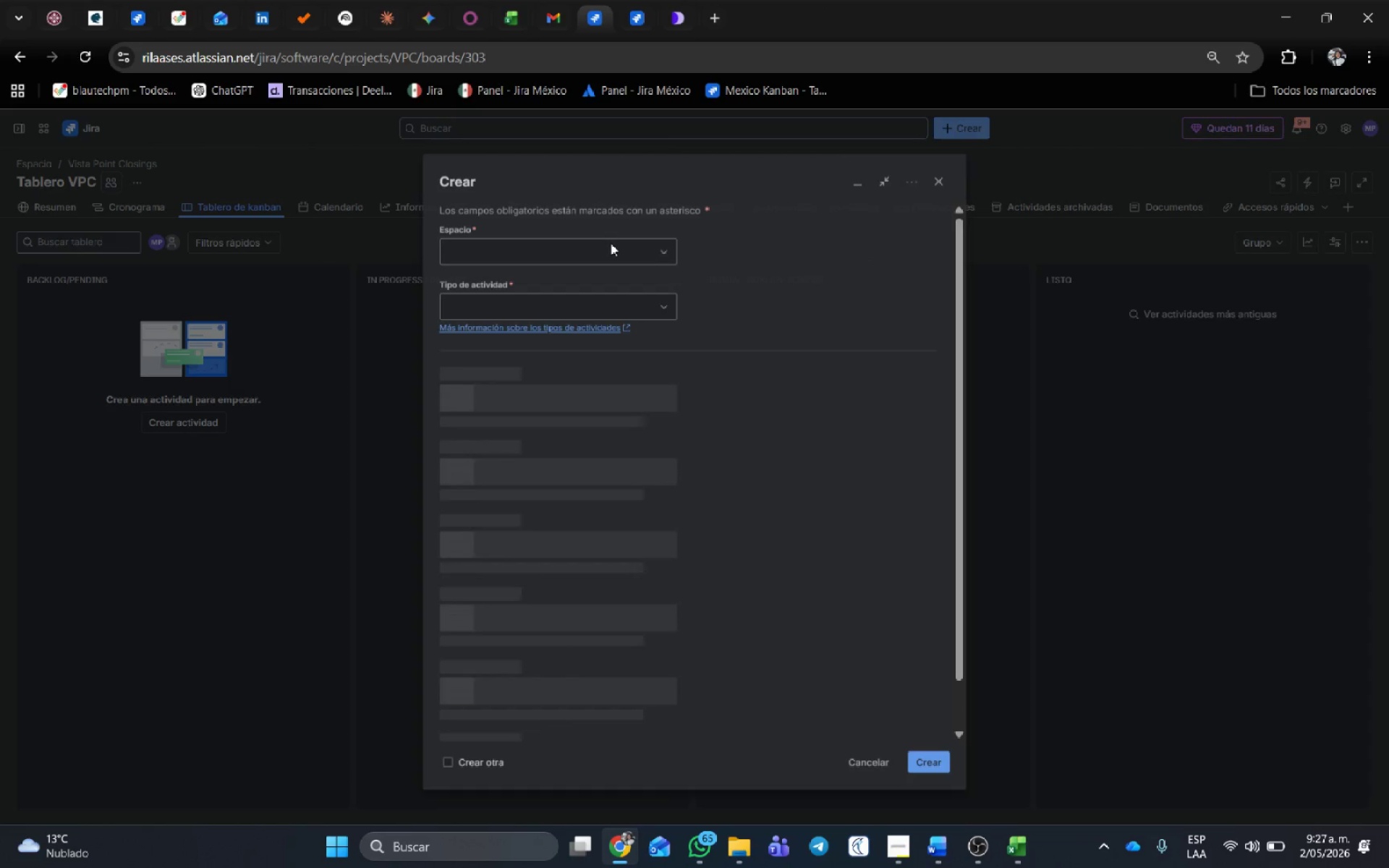 
left_click([664, 302])
 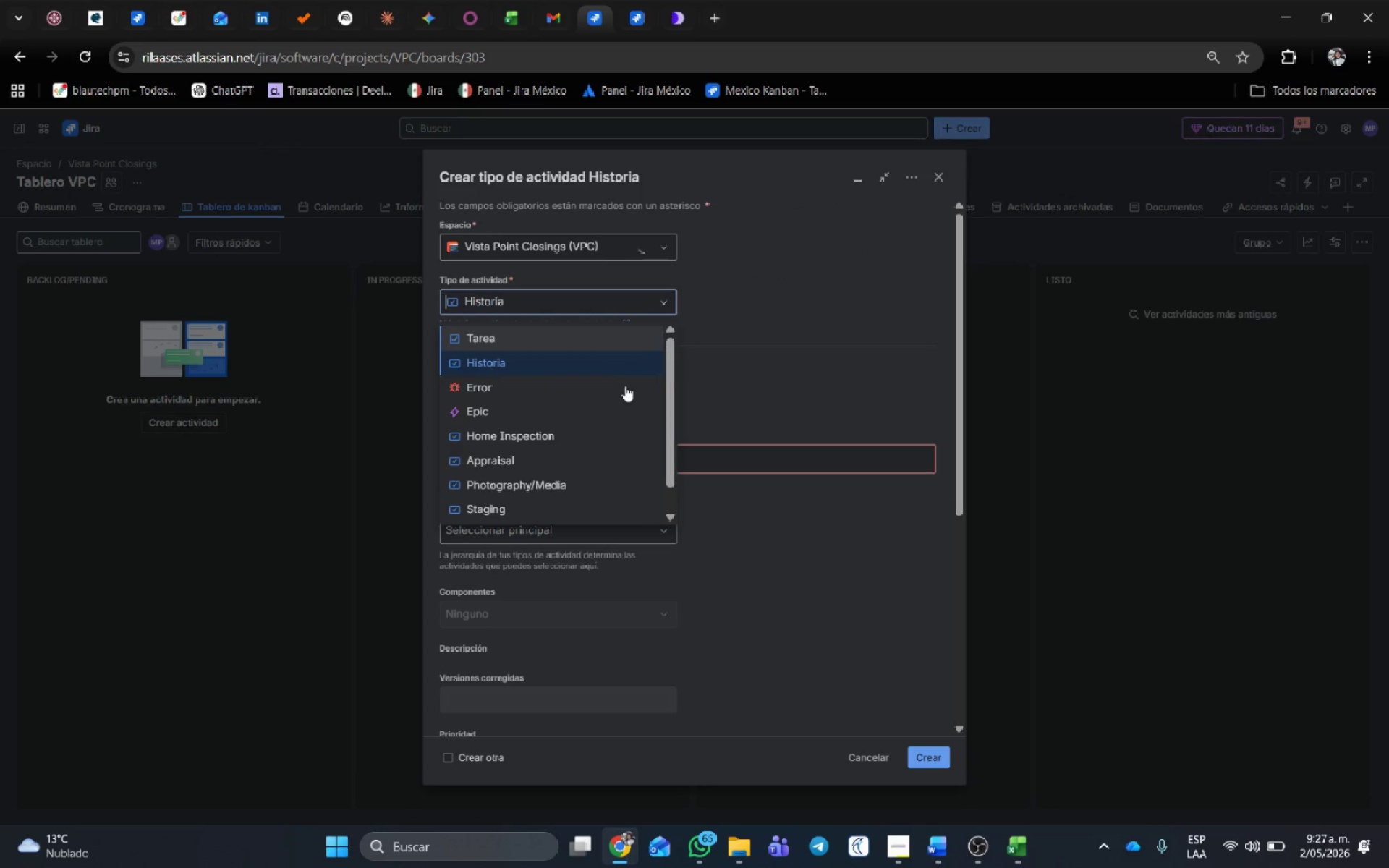 
scroll: coordinate [617, 403], scroll_direction: down, amount: 1.0
 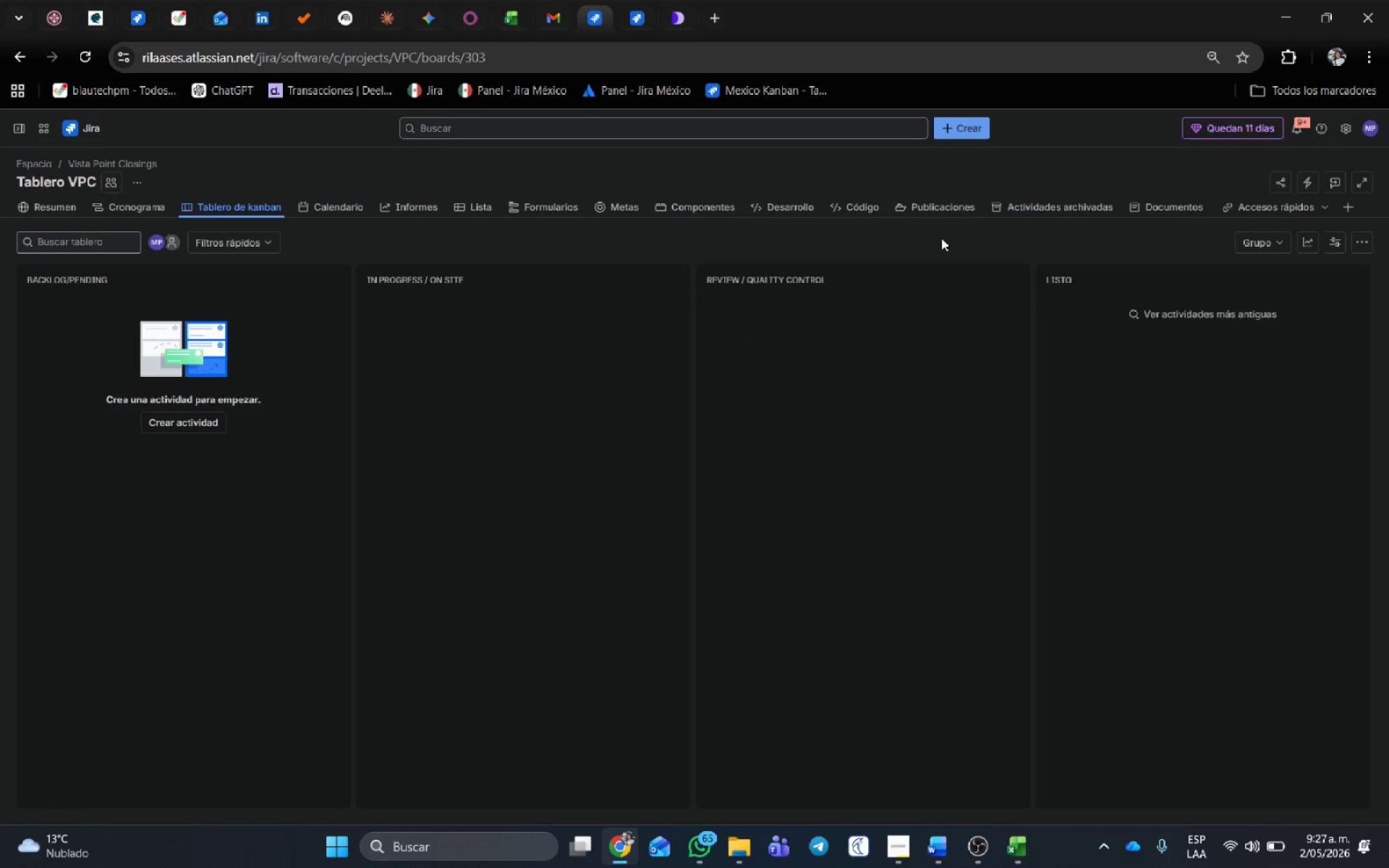 
wait(7.48)
 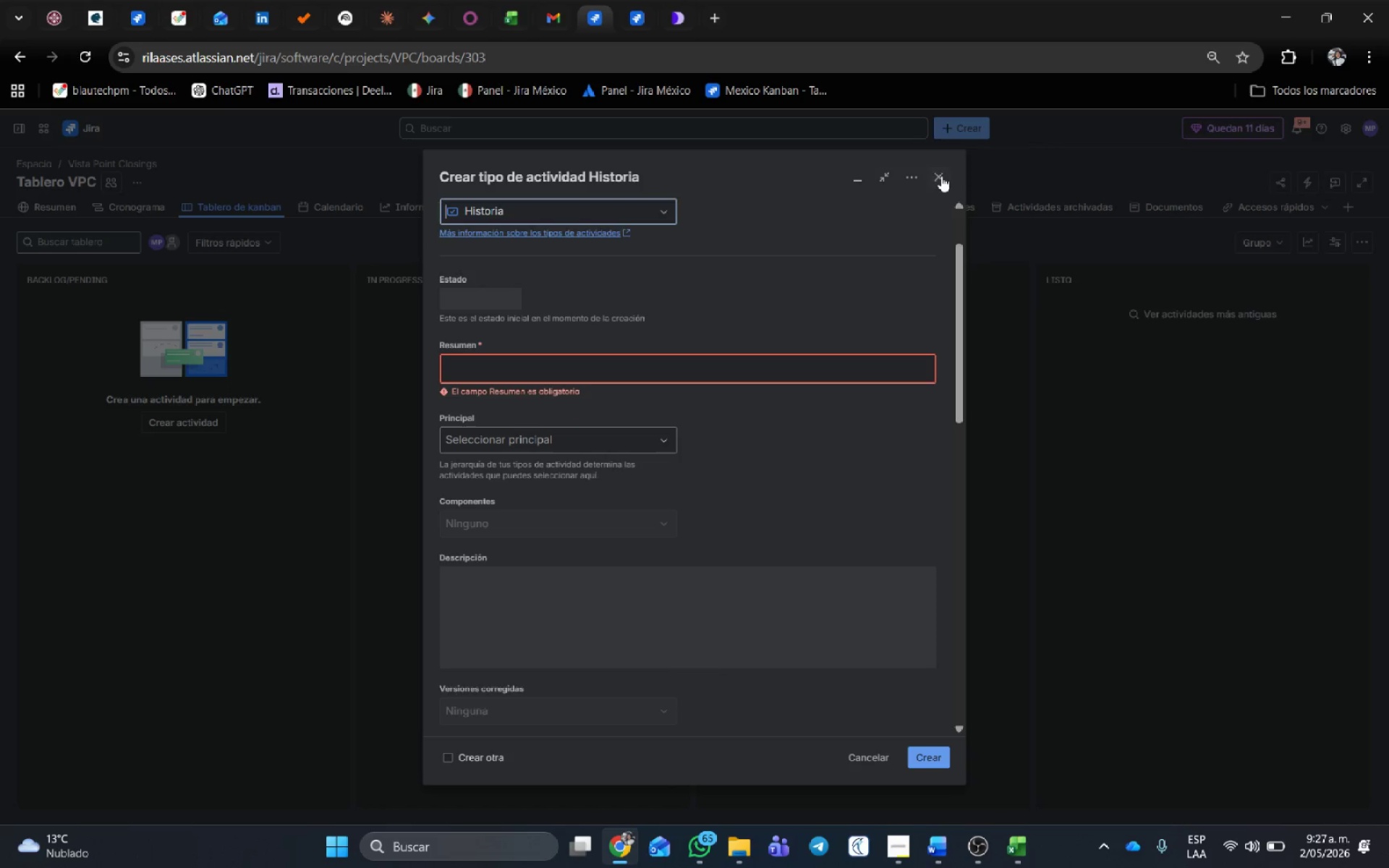 
left_click([1022, 851])
 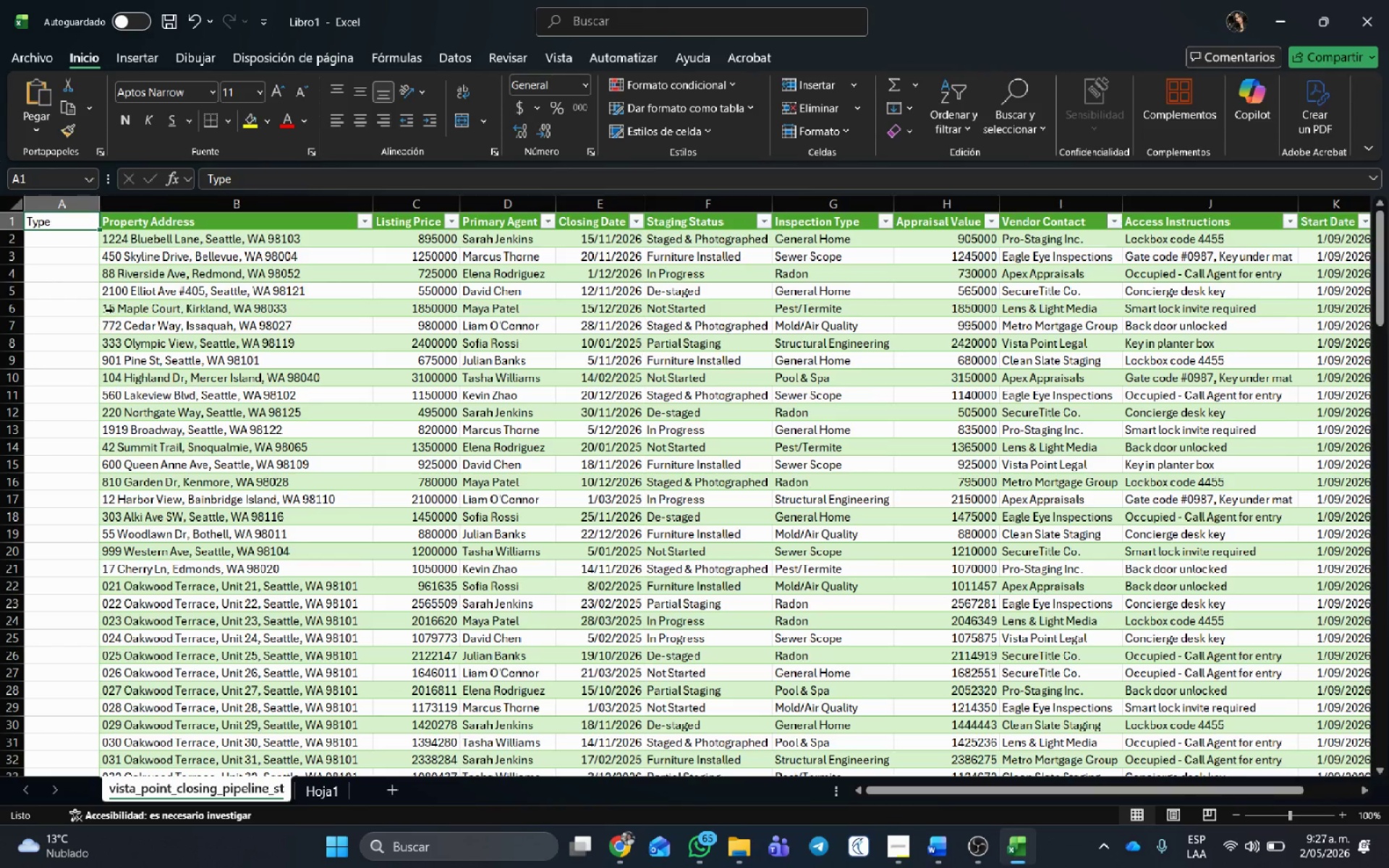 
left_click([78, 235])
 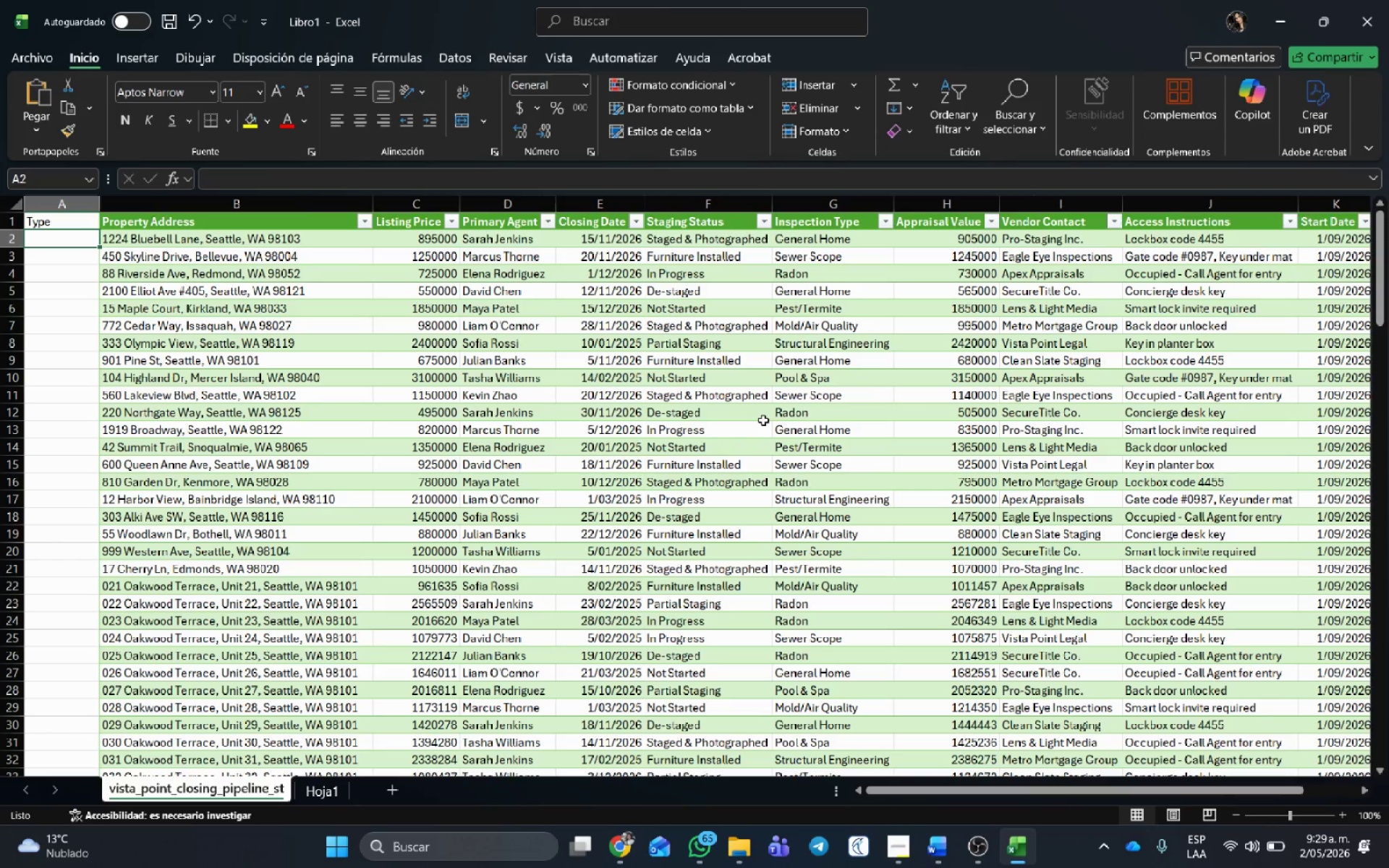 
wait(98.8)
 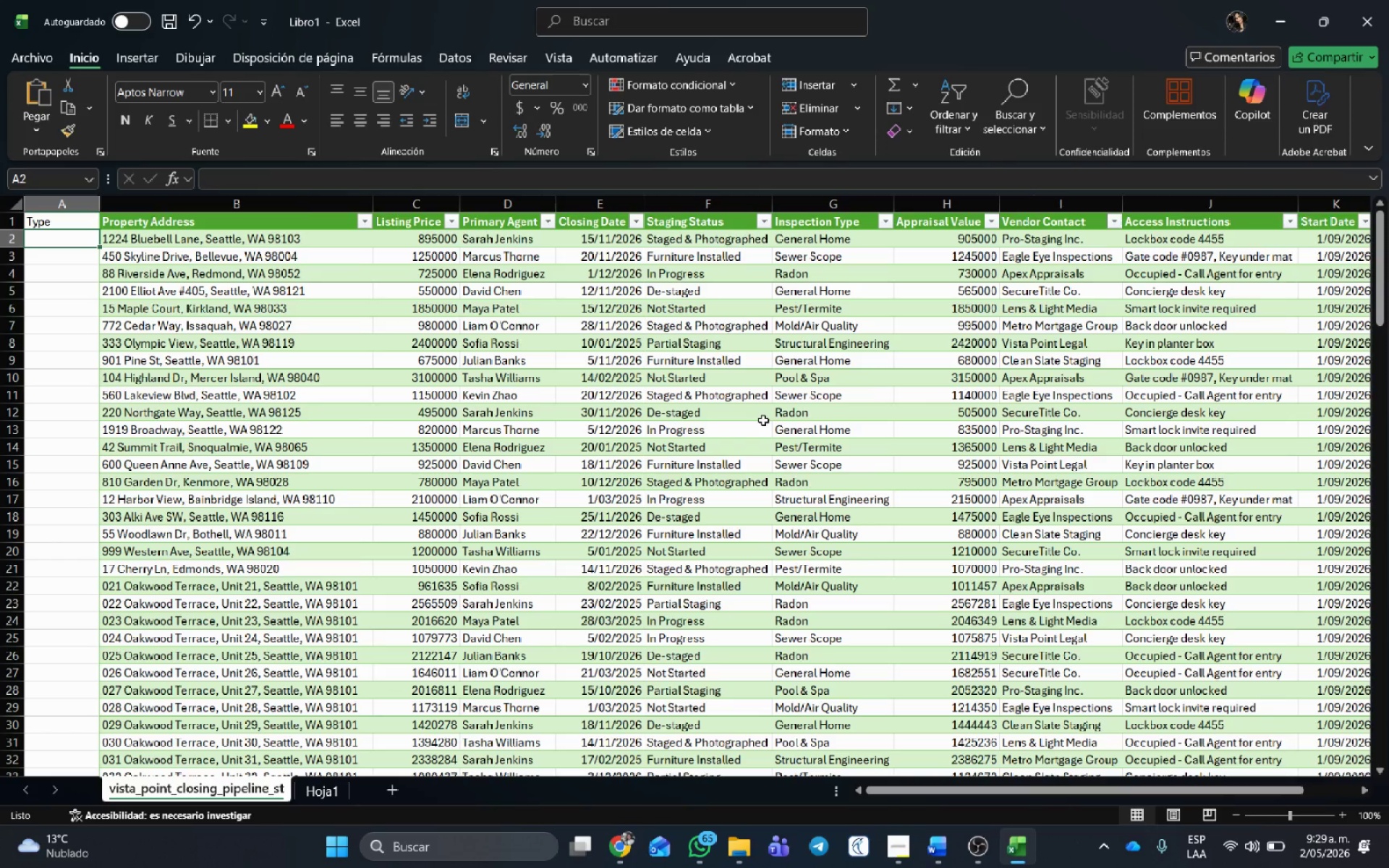 
double_click([125, 227])
 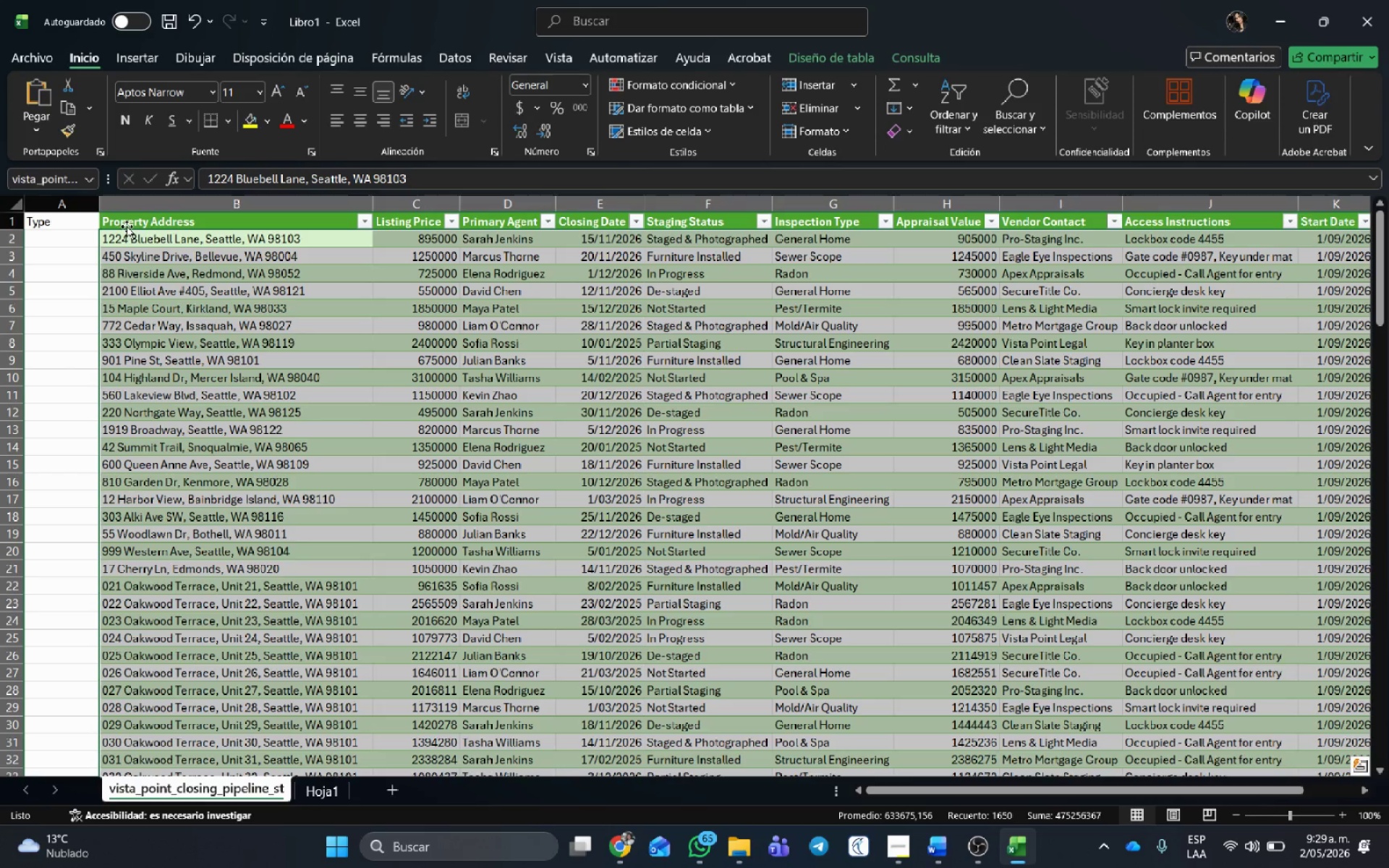 
double_click([127, 221])
 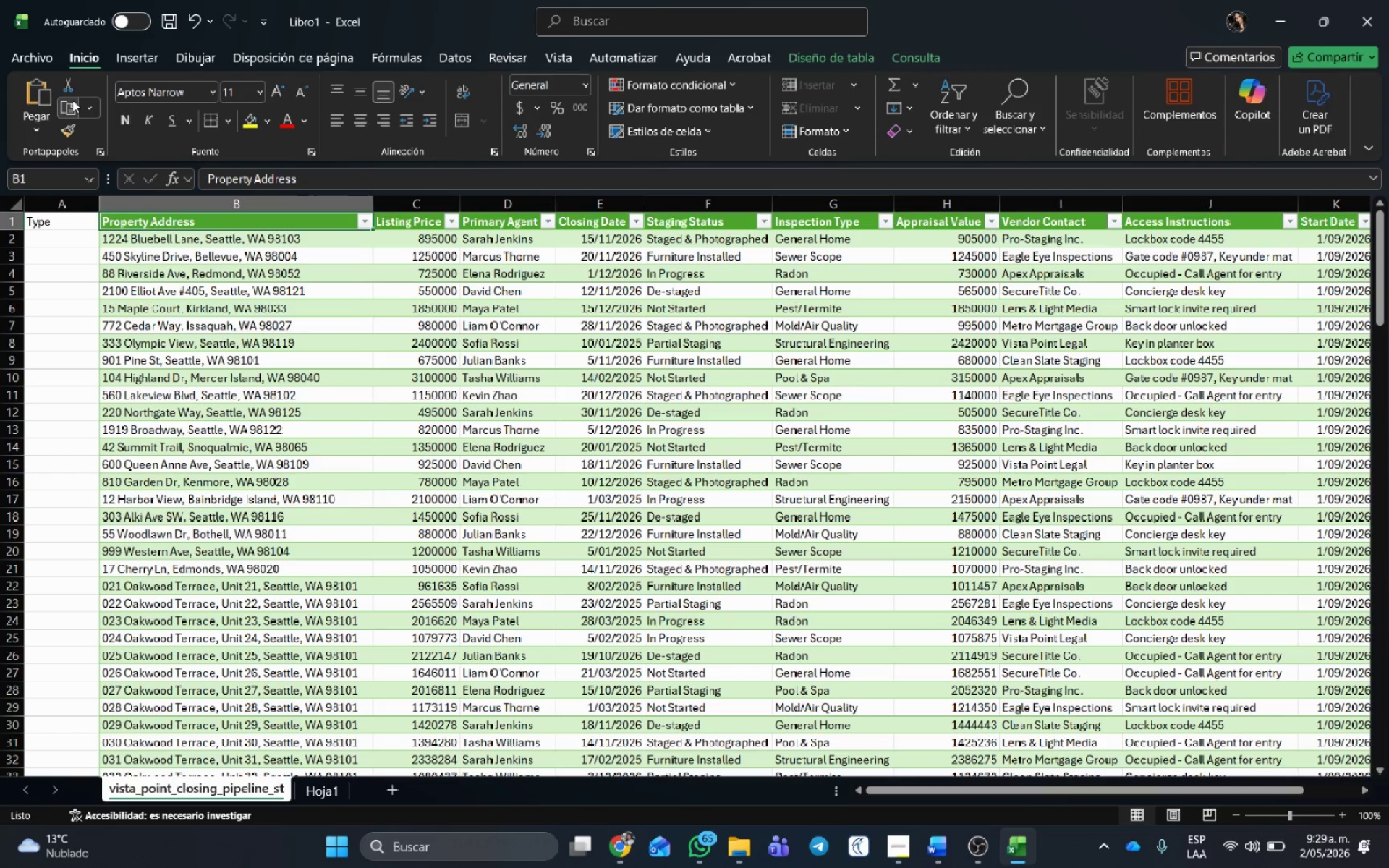 
left_click([67, 130])
 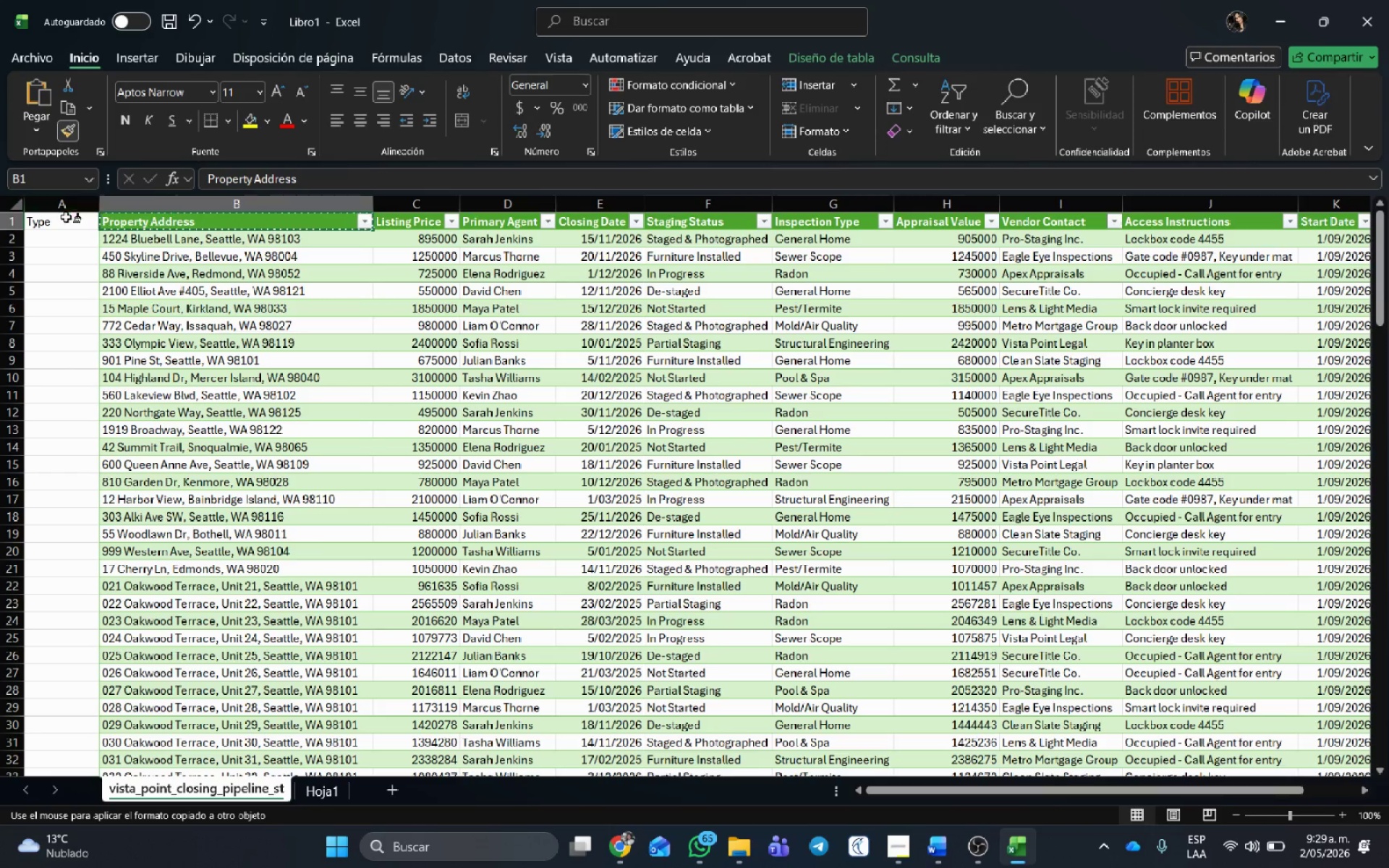 
left_click([63, 225])
 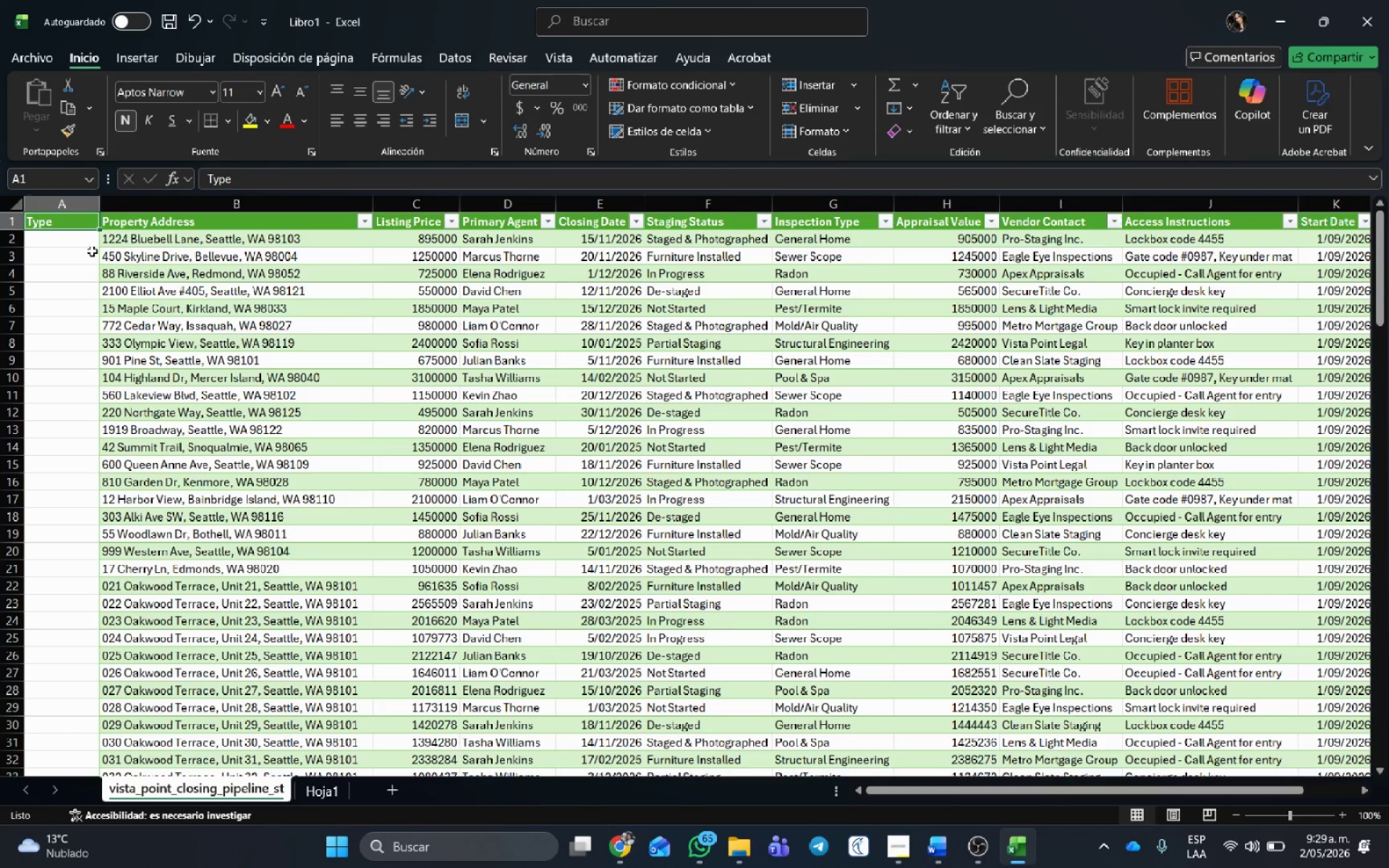 
left_click([77, 257])
 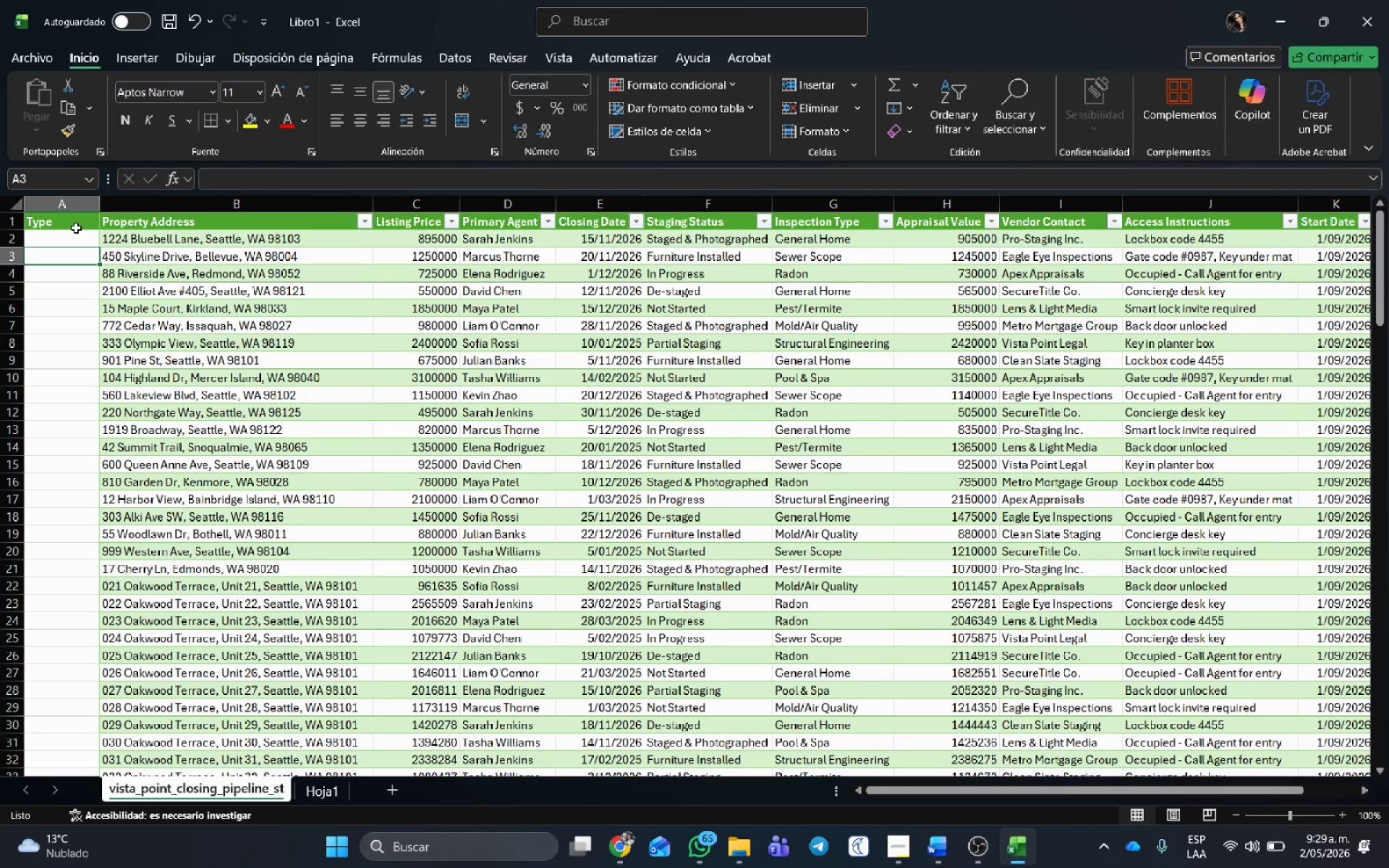 
left_click([74, 231])
 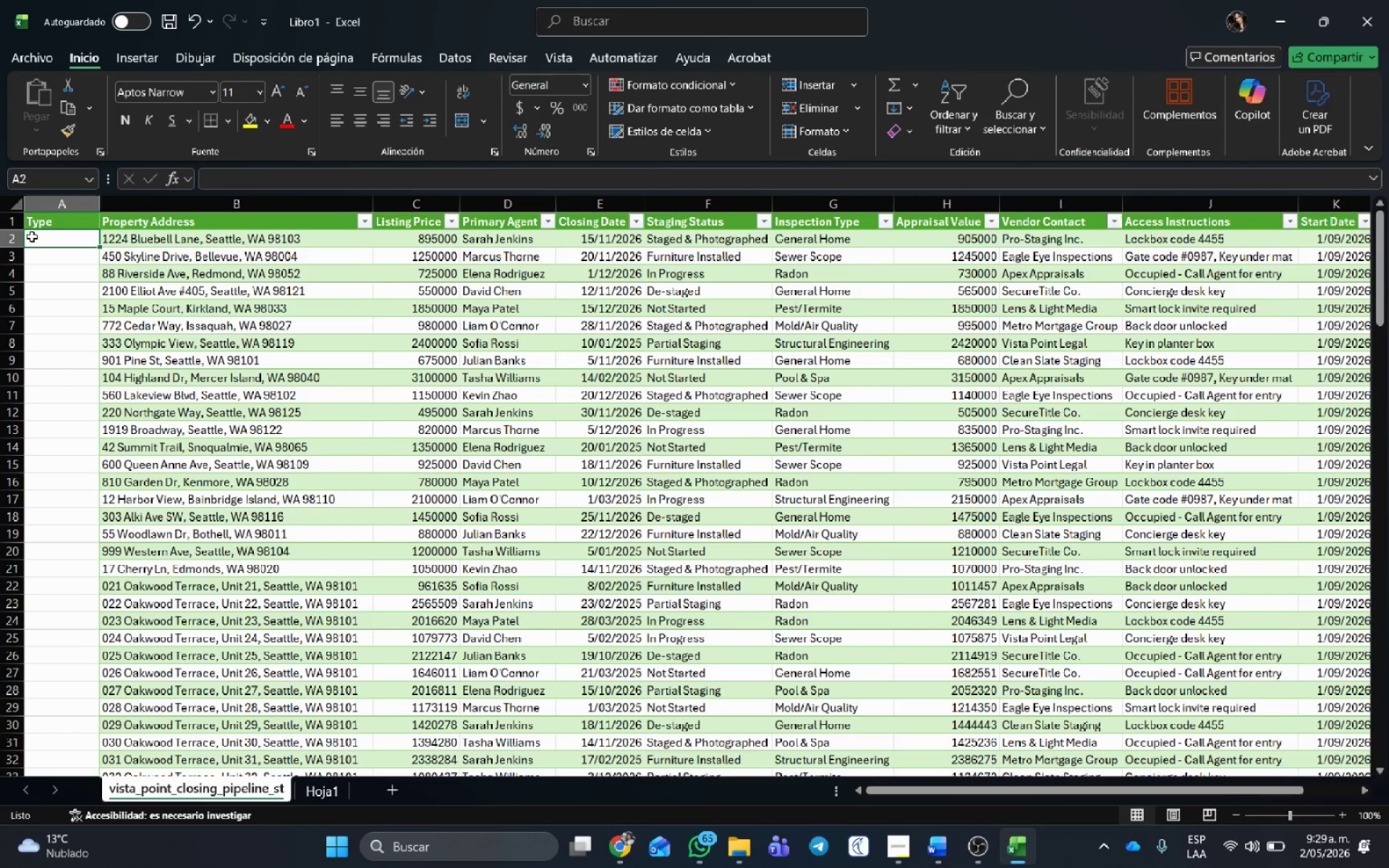 
left_click([47, 237])
 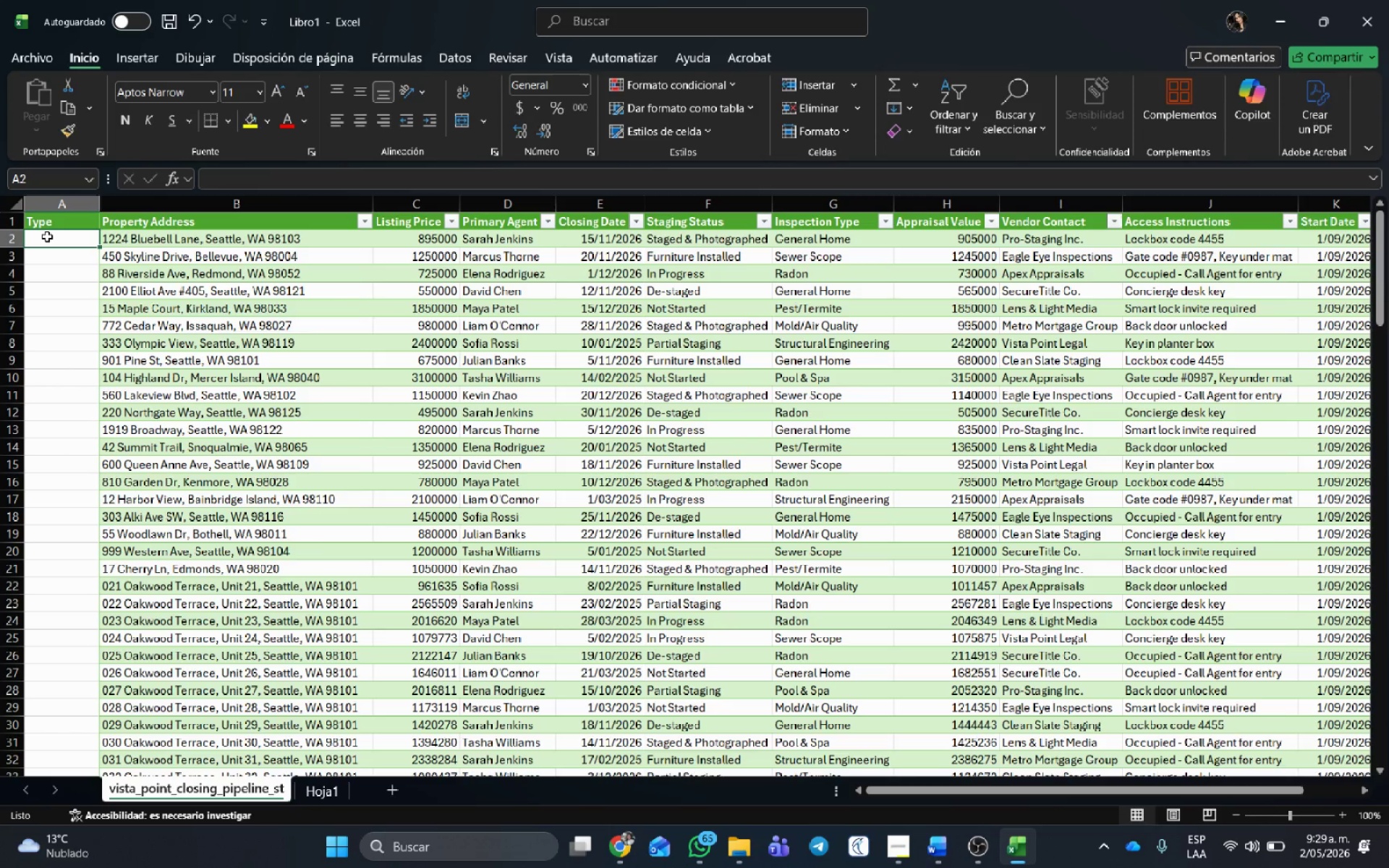 
wait(22.0)
 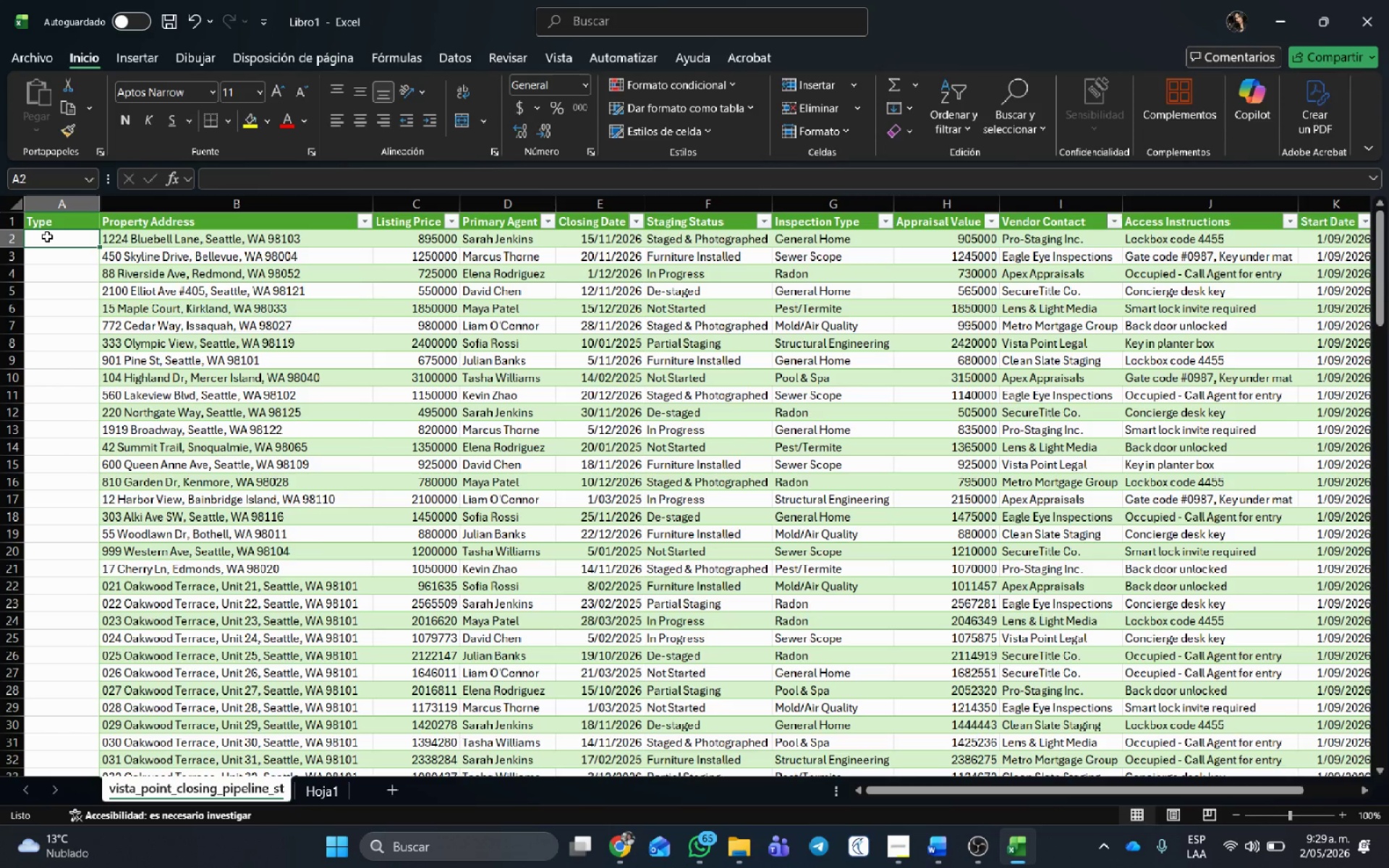 
mouse_move([76, 137])
 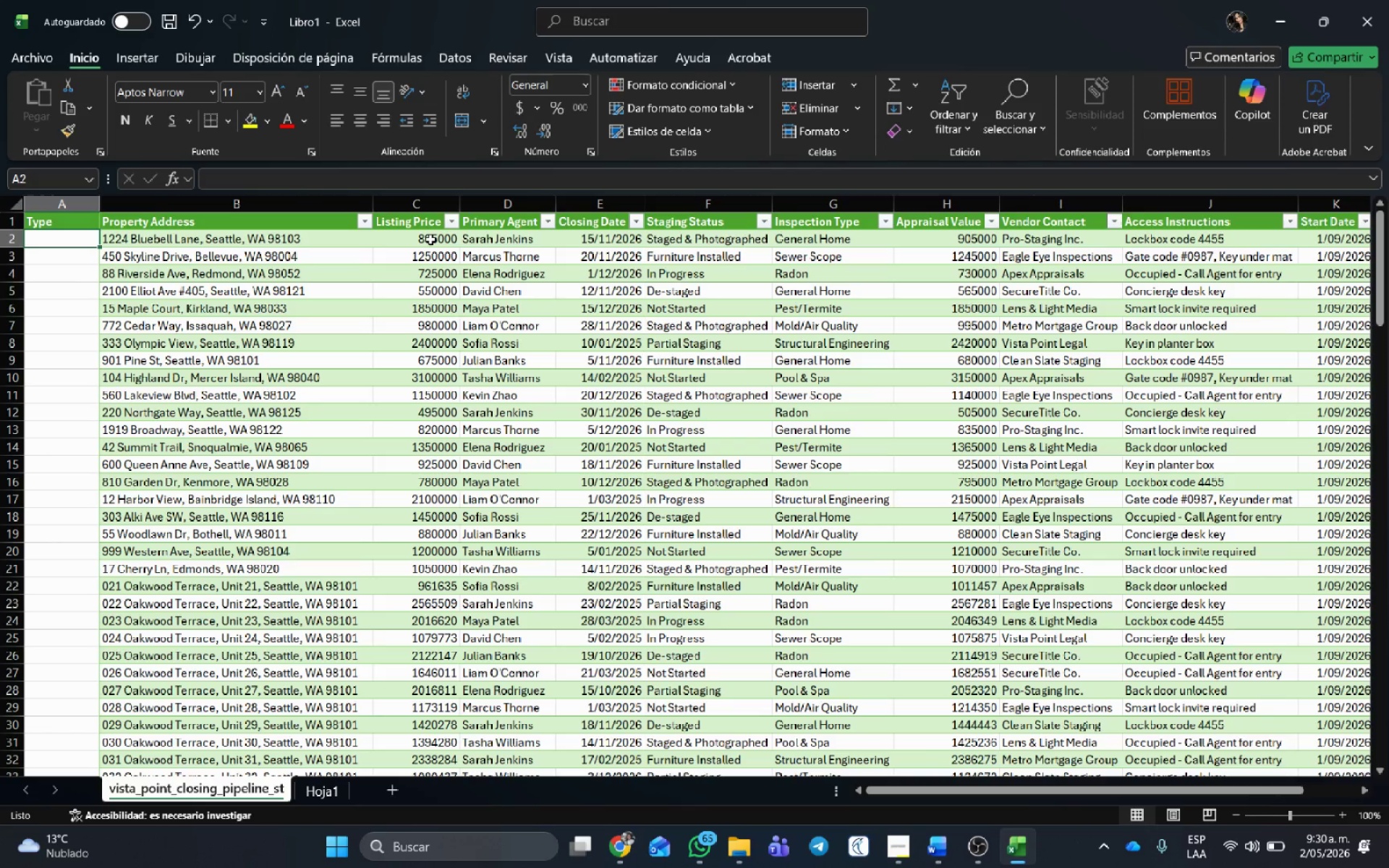 
wait(34.69)
 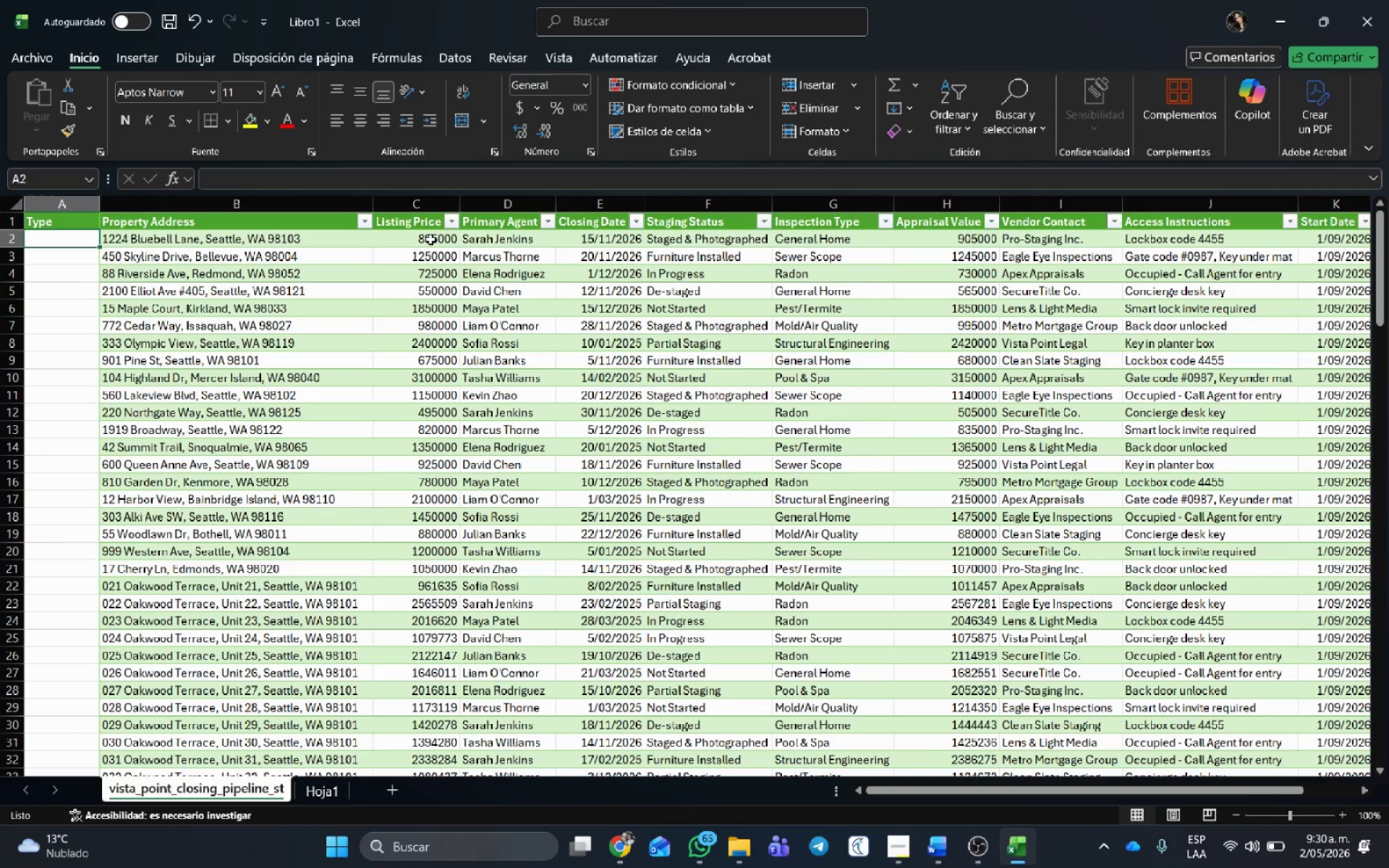 
type(IF)
key(Backspace)
key(Backspace)
key(Backspace)
type(SI)
key(Backspace)
key(Backspace)
type()SI)
 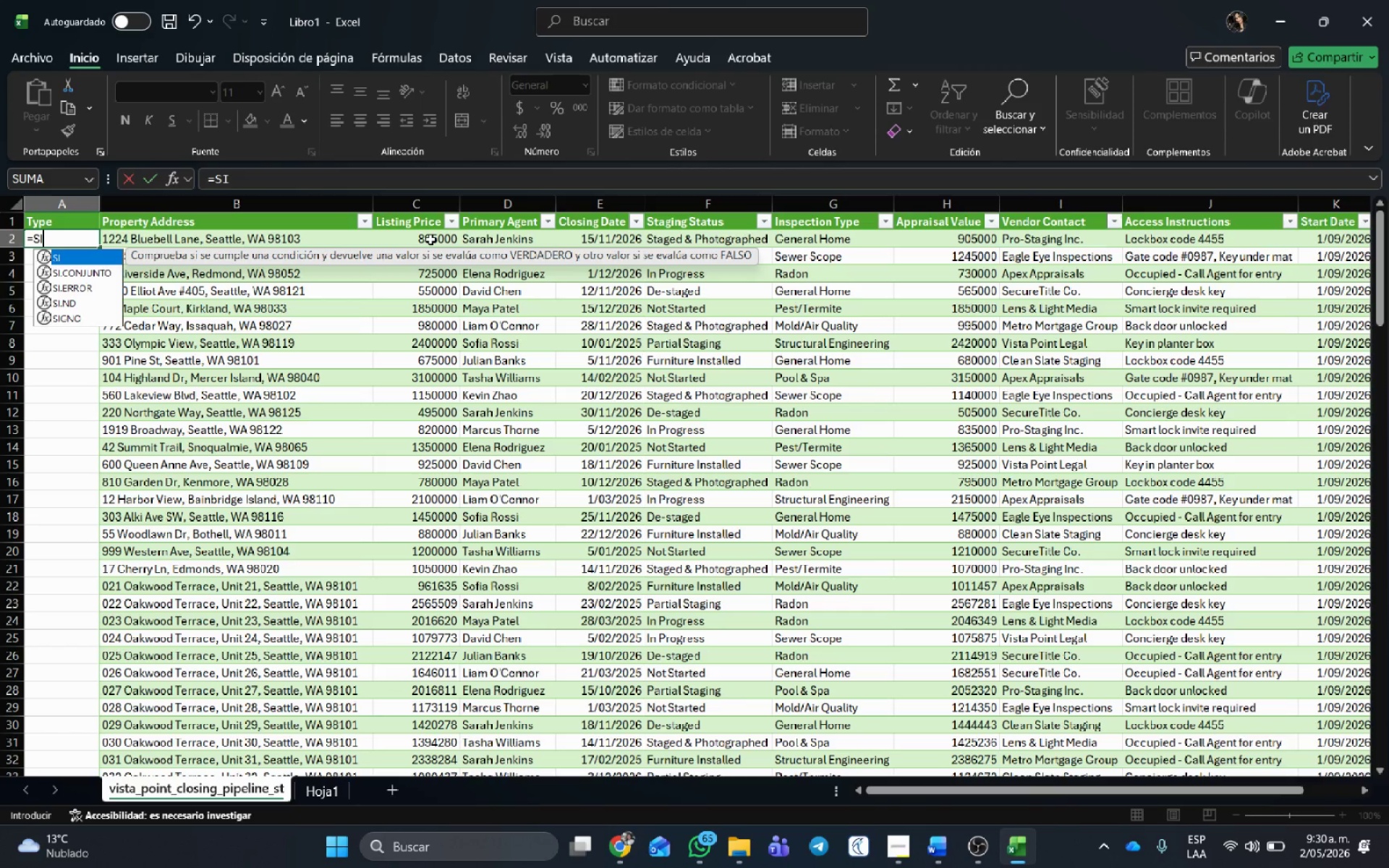 
double_click([61, 271])
 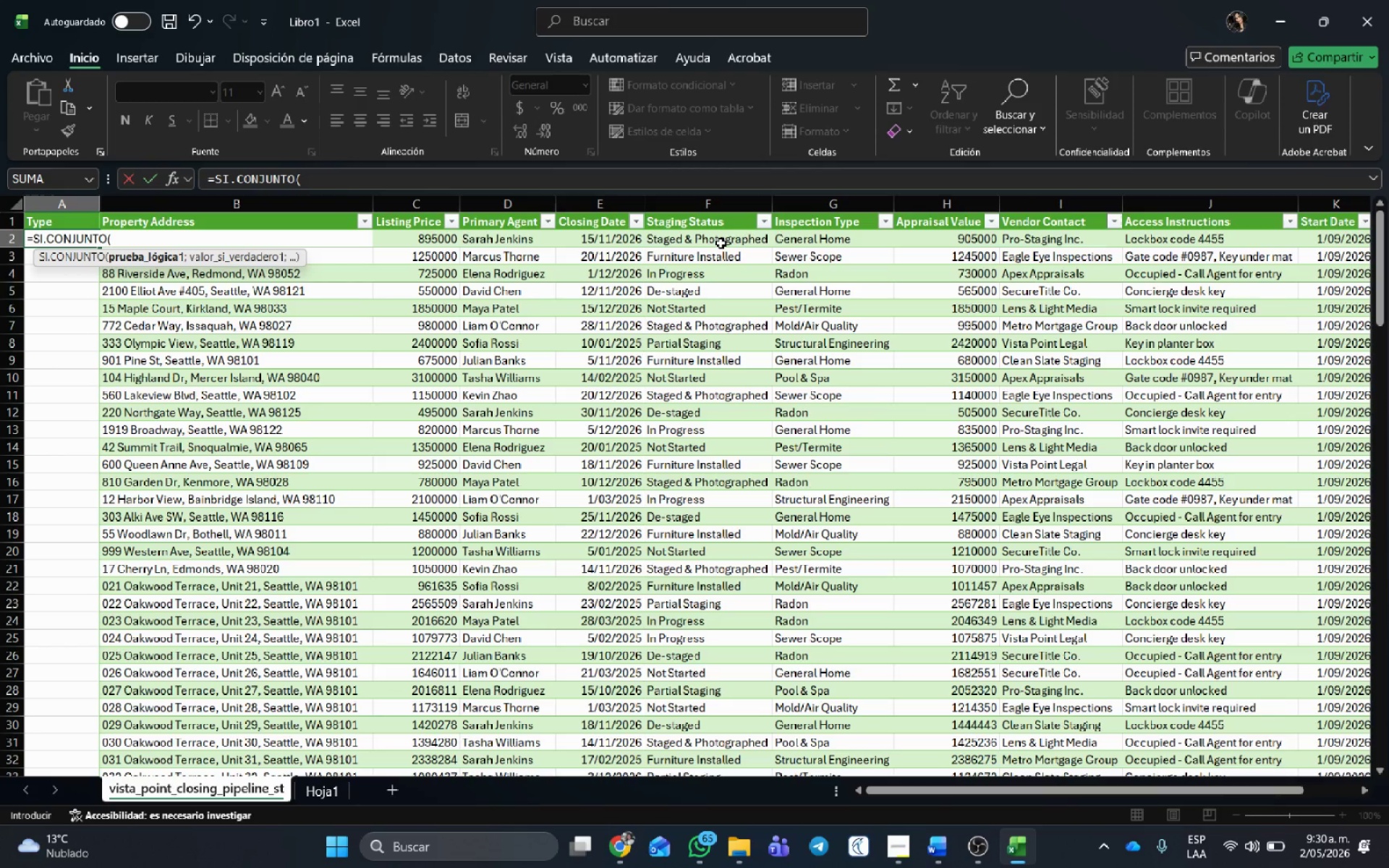 
left_click([721, 242])
 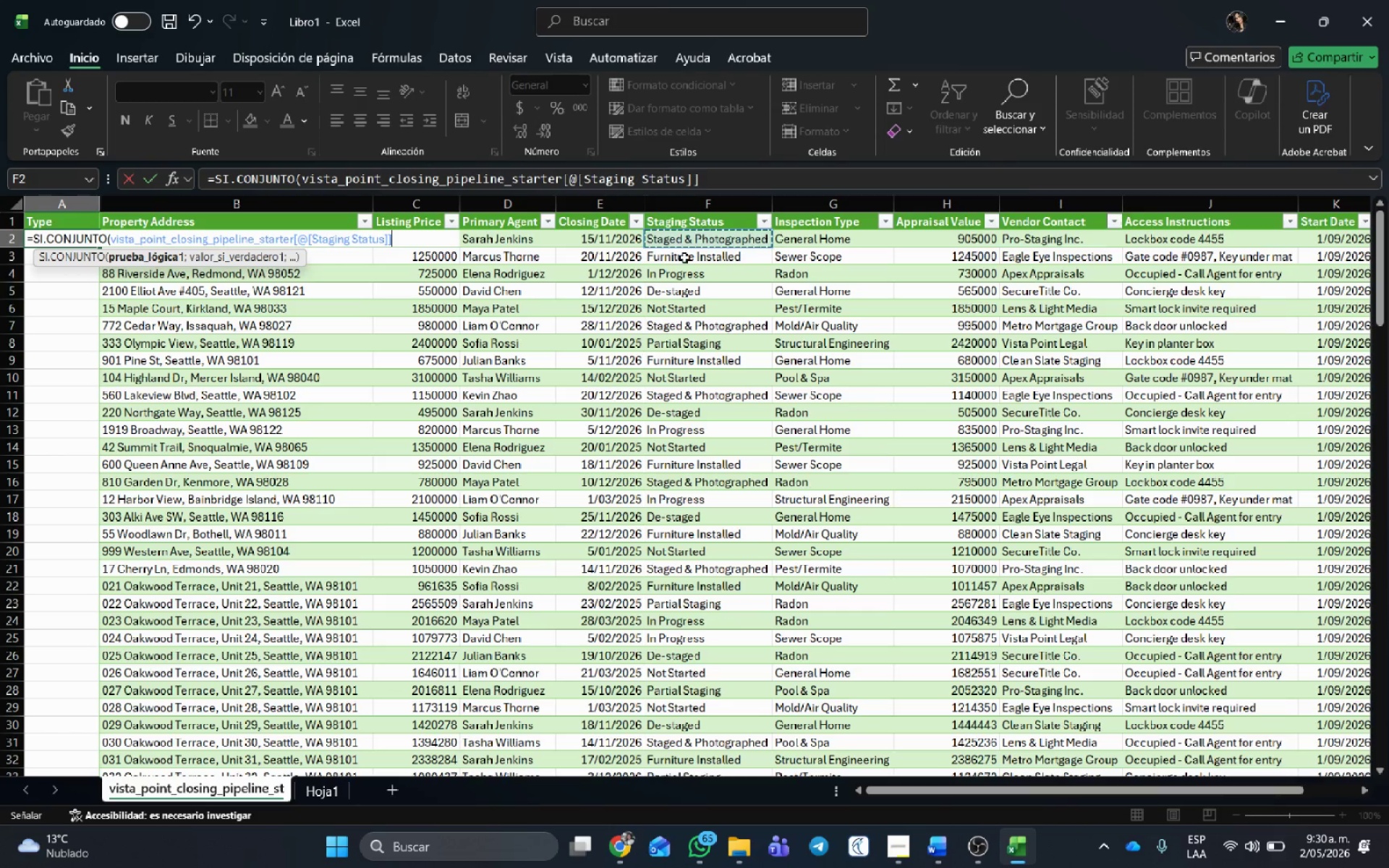 
wait(10.02)
 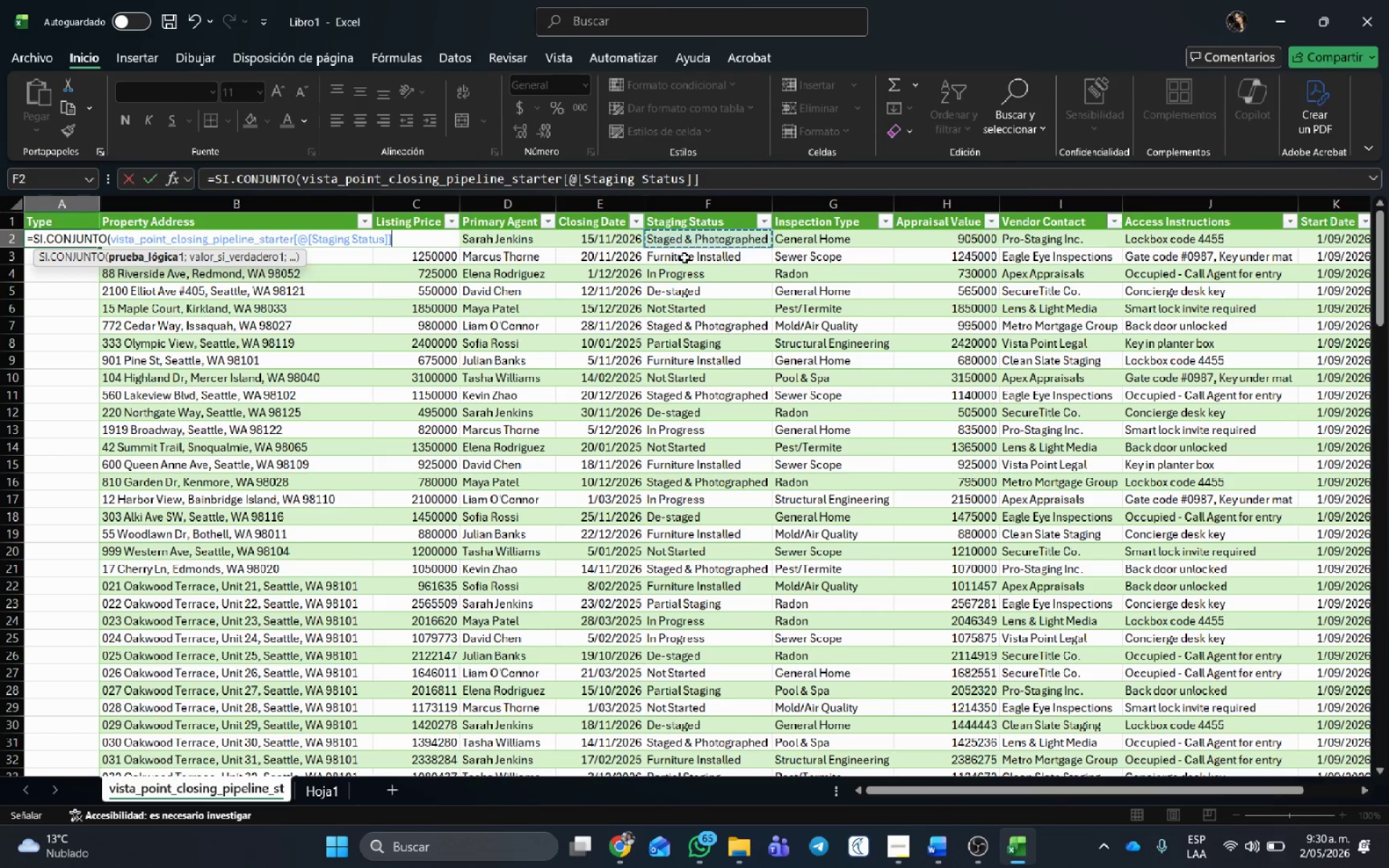 
mouse_move([831, 216])
 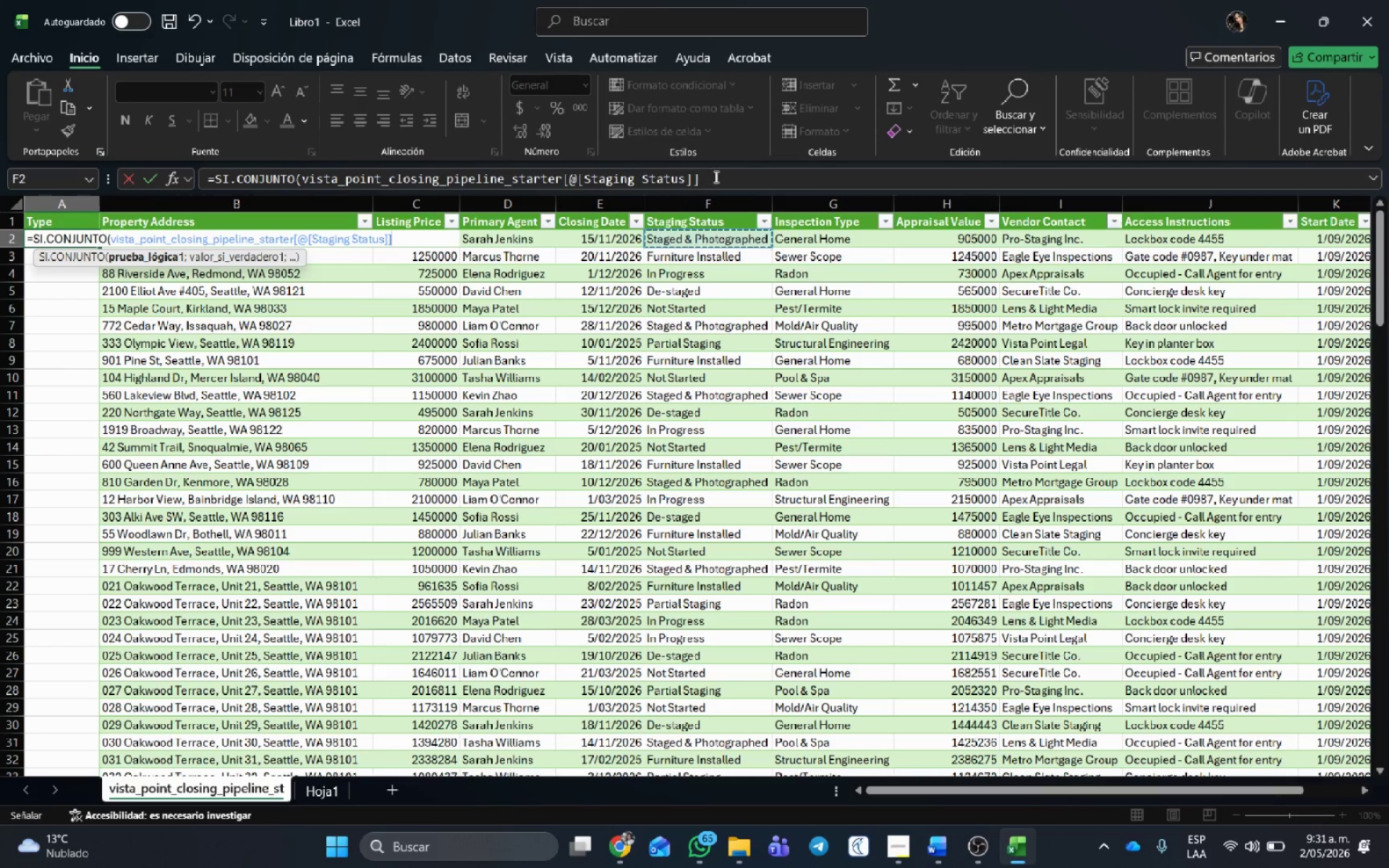 
left_click_drag(start_coordinate=[716, 176], to_coordinate=[301, 175])
 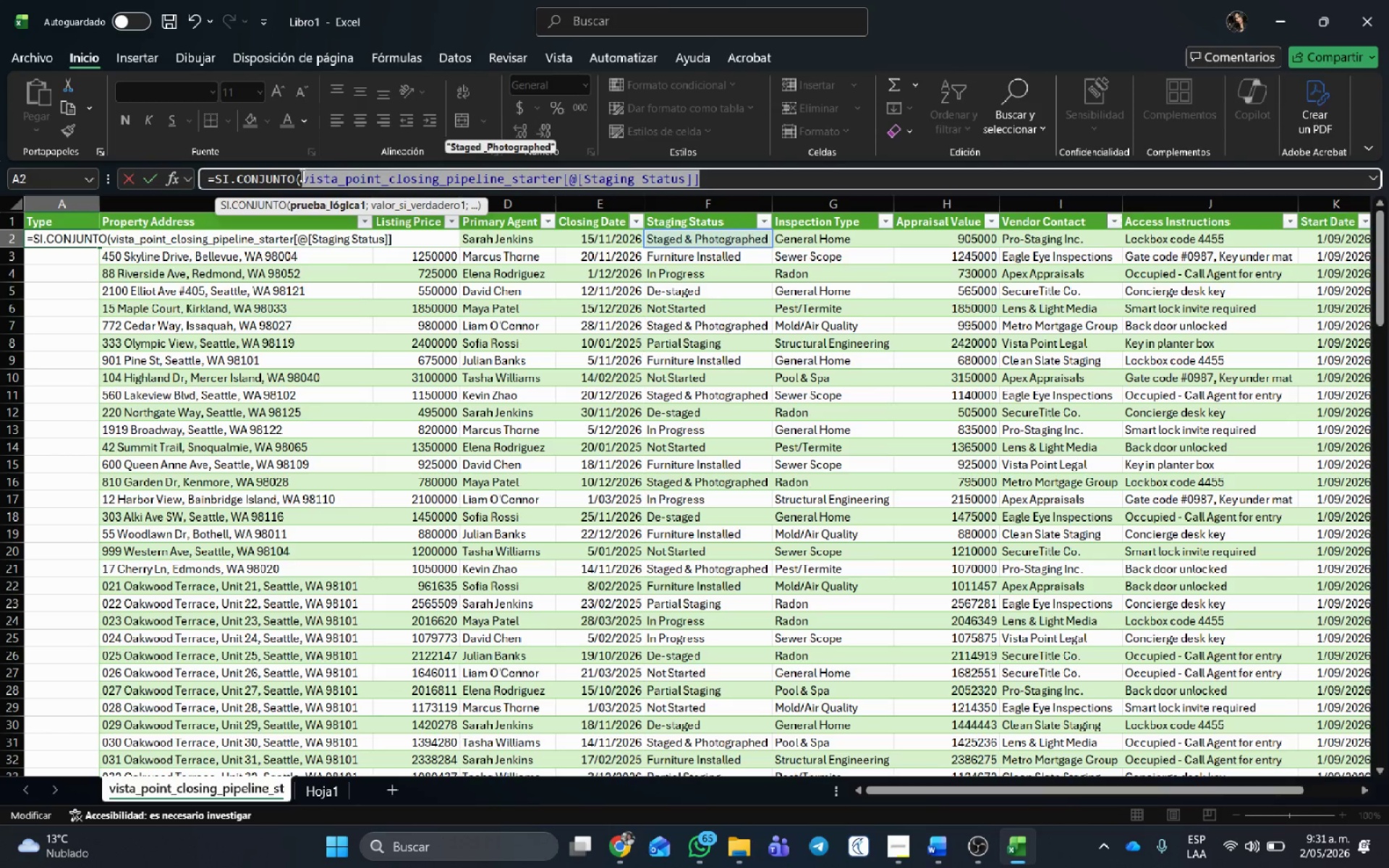 
type(G@)
key(Backspace)
key(Backspace)
type(G2)
 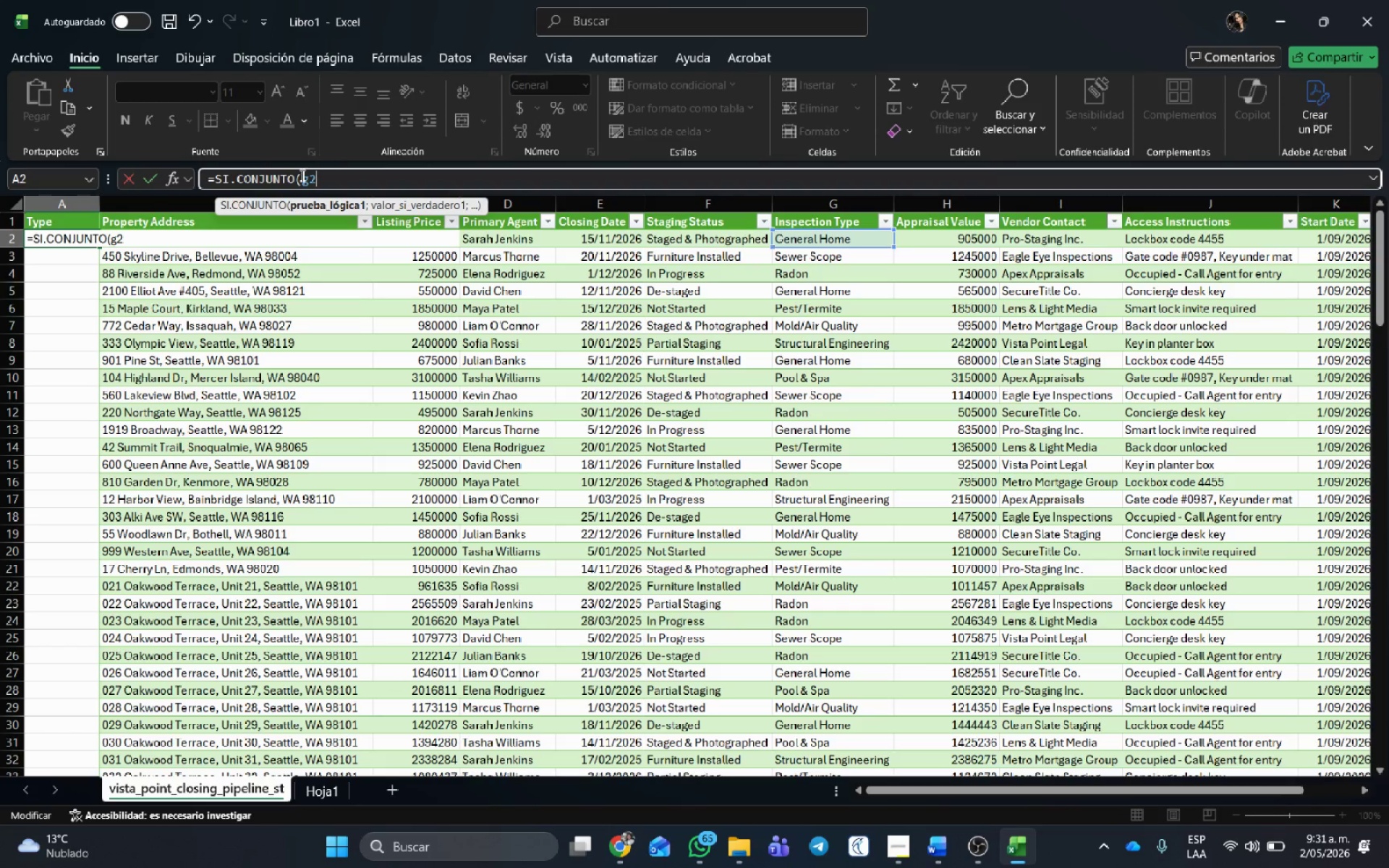 
wait(8.89)
 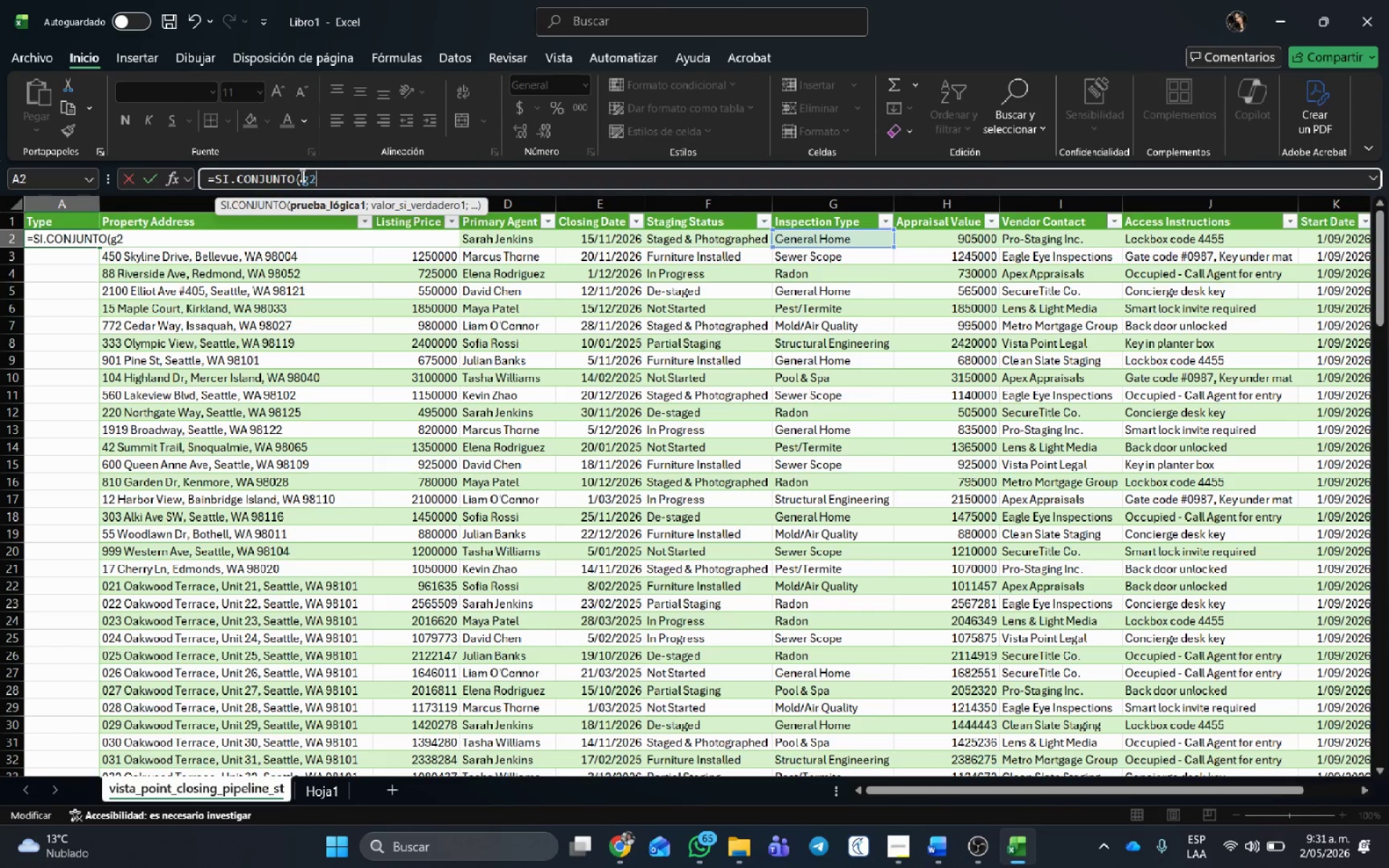 
key(Shift+ShiftRight)
 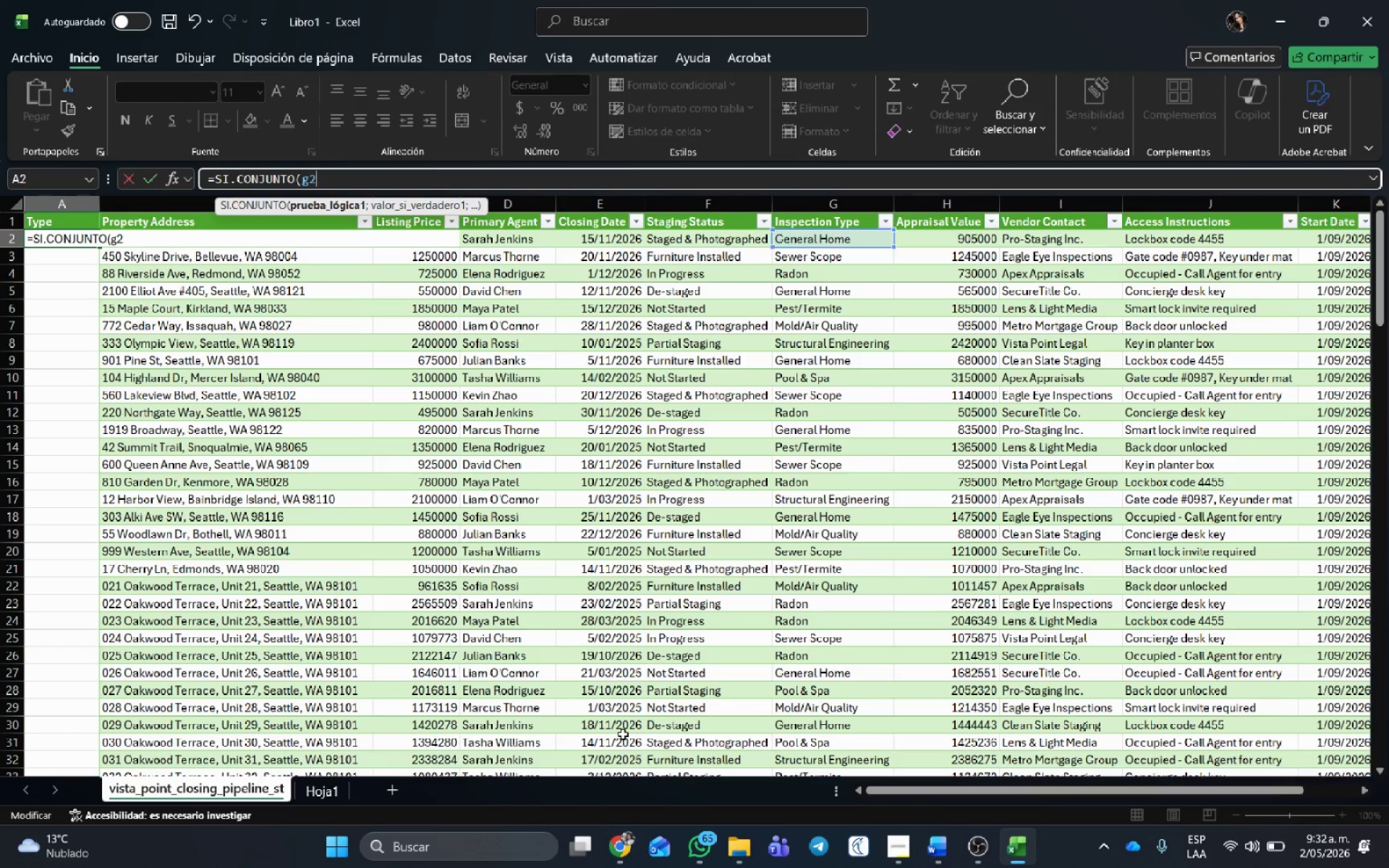 
wait(49.73)
 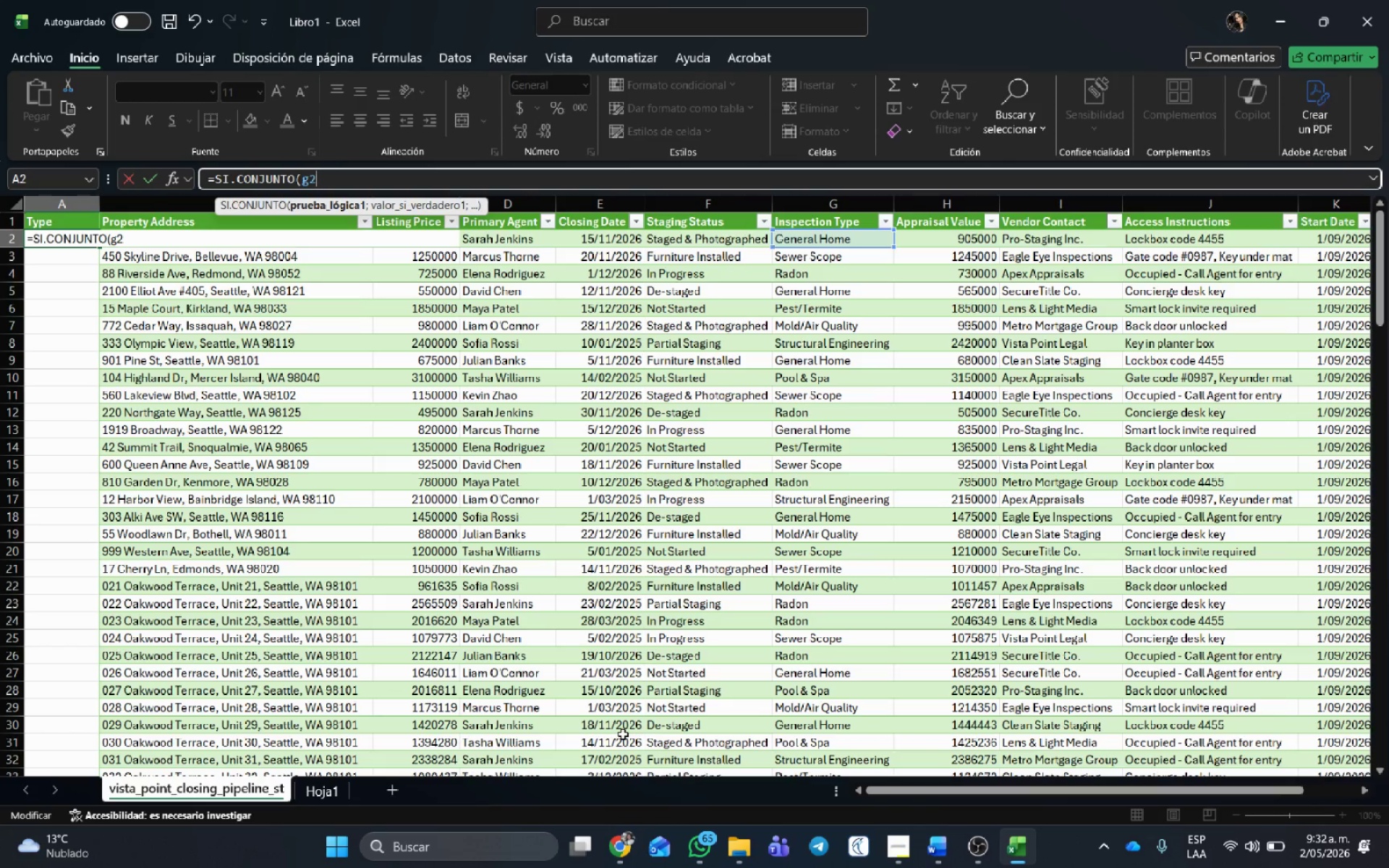 
left_click([692, 845])
 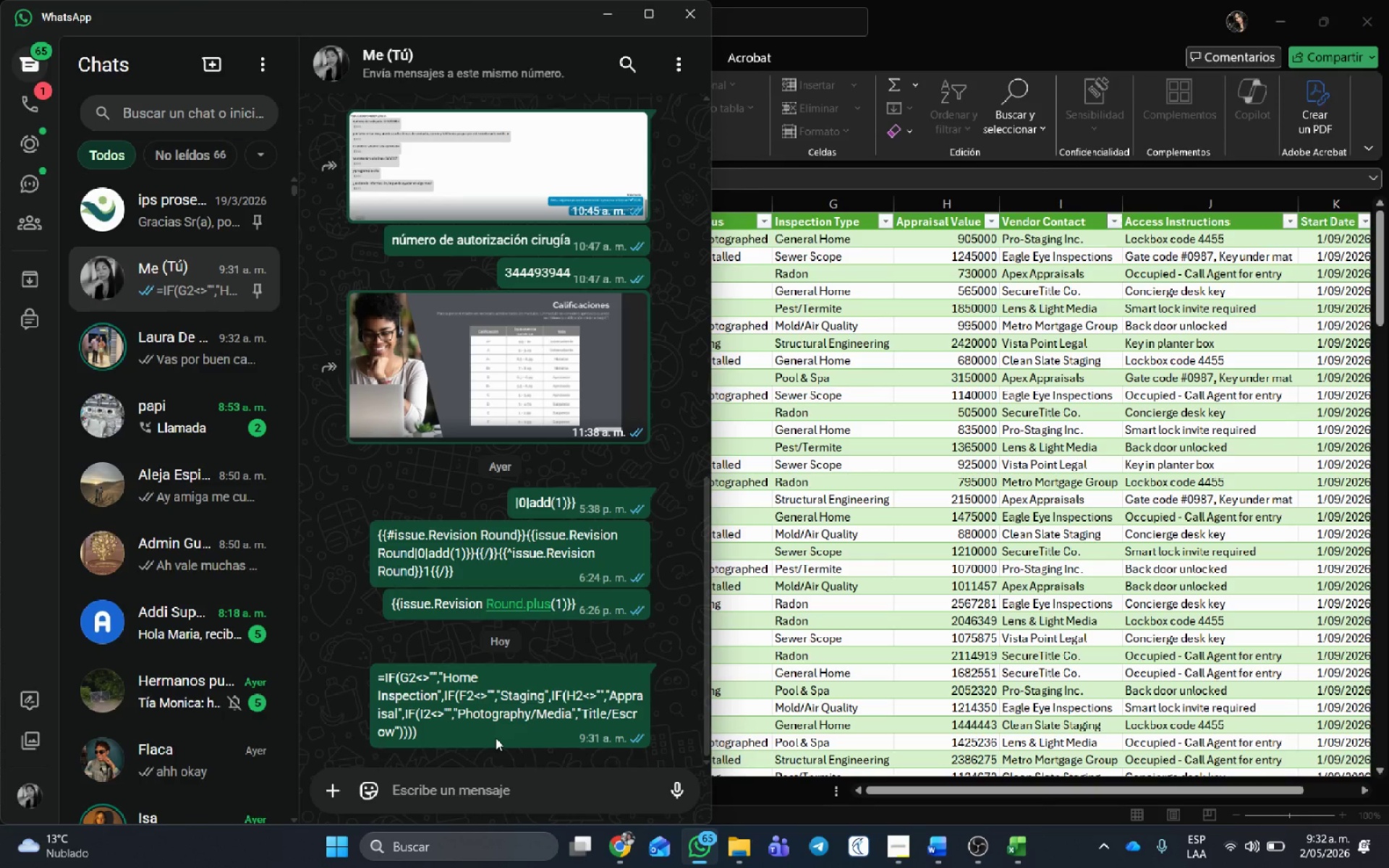 
left_click_drag(start_coordinate=[446, 733], to_coordinate=[398, 675])
 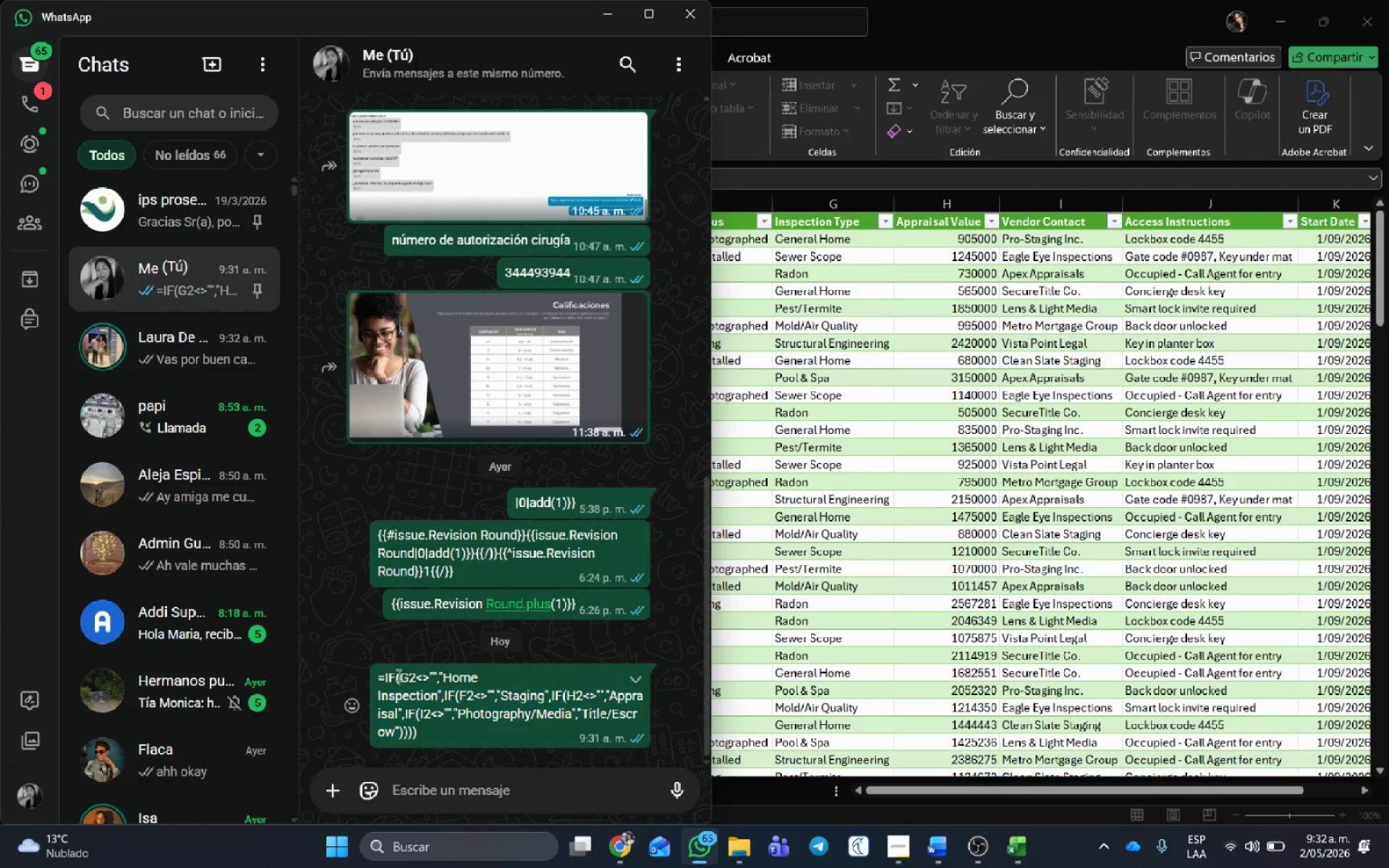 
left_click([397, 675])
 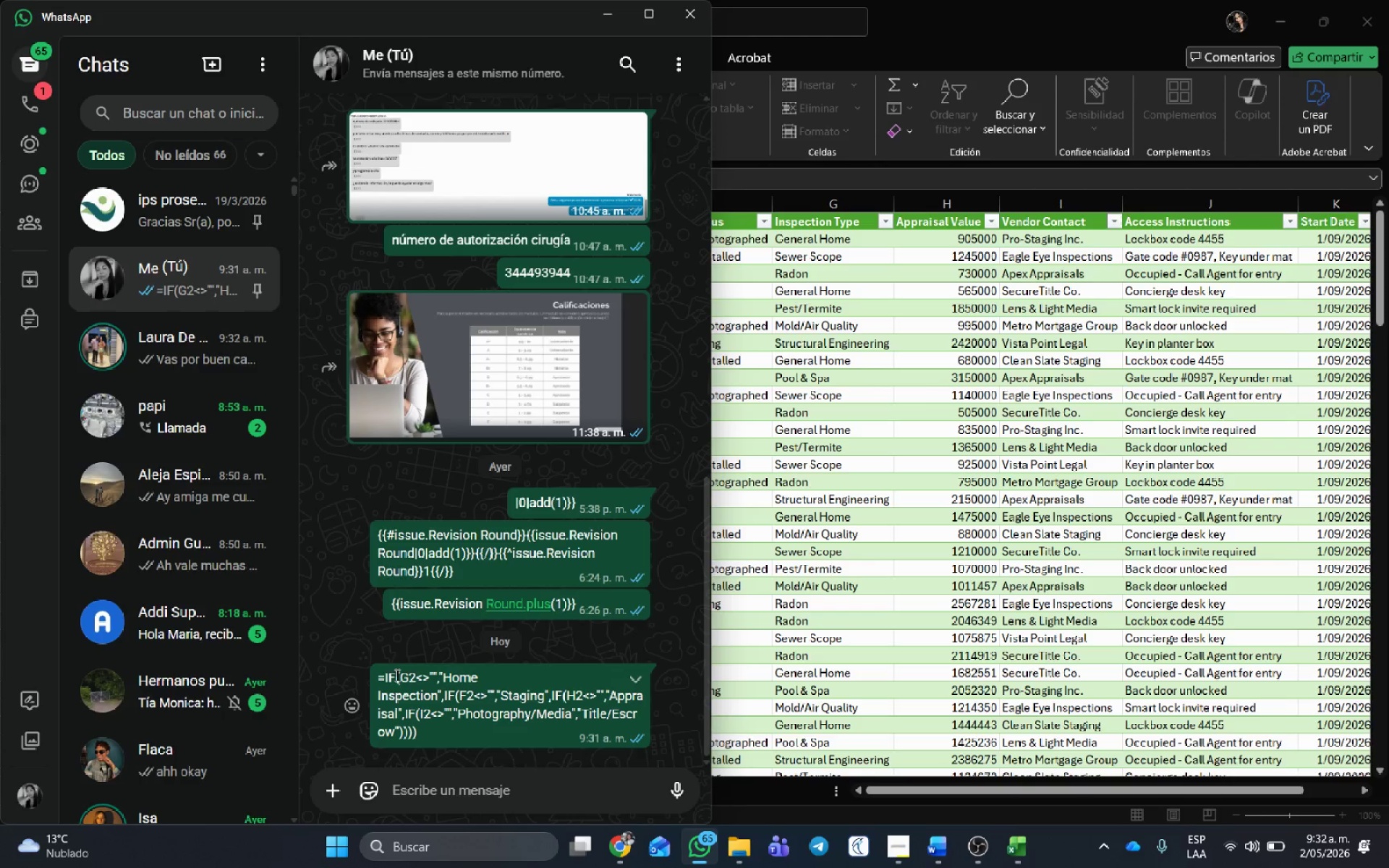 
left_click_drag(start_coordinate=[396, 675], to_coordinate=[428, 741])
 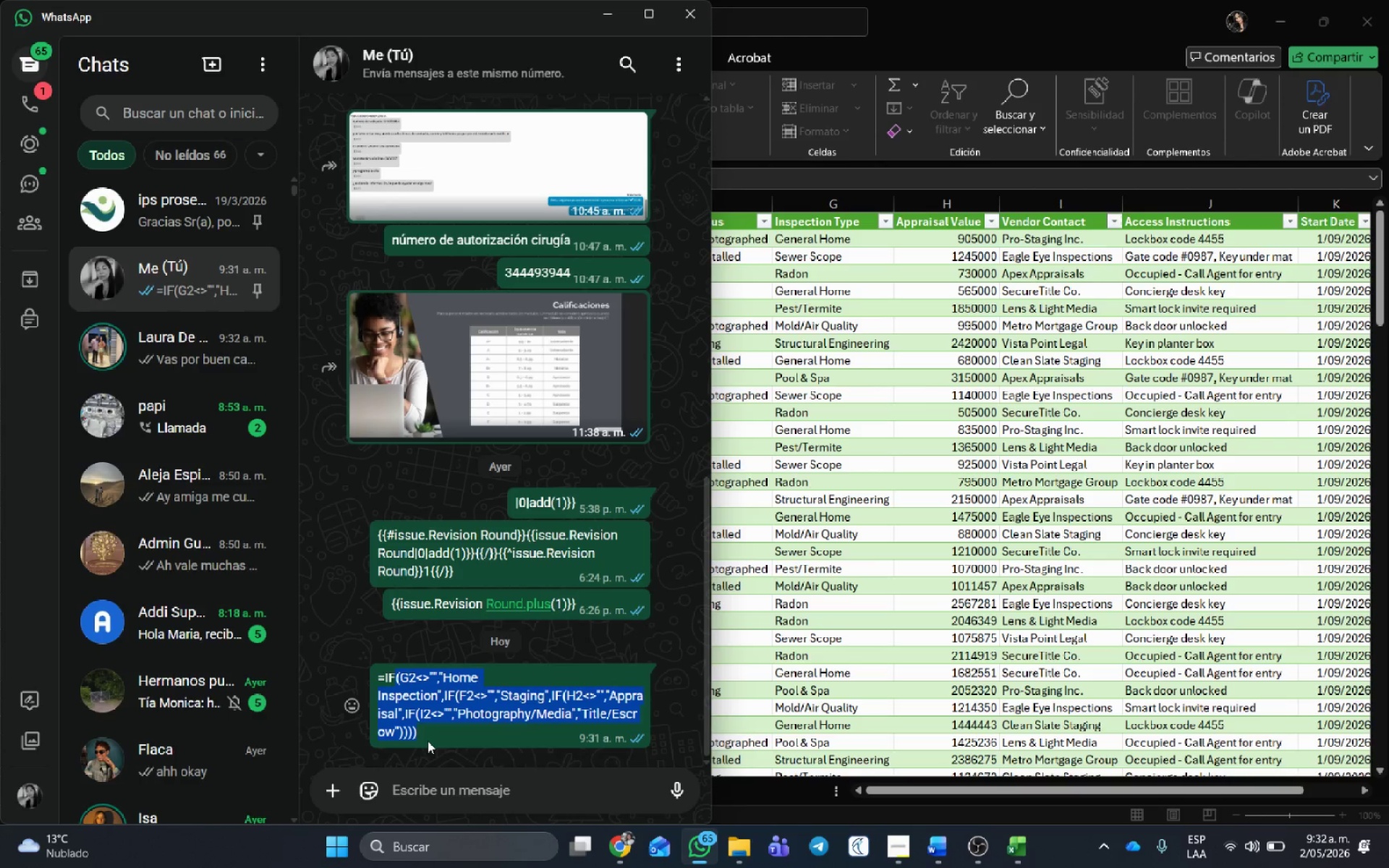 
key(Control+C)
 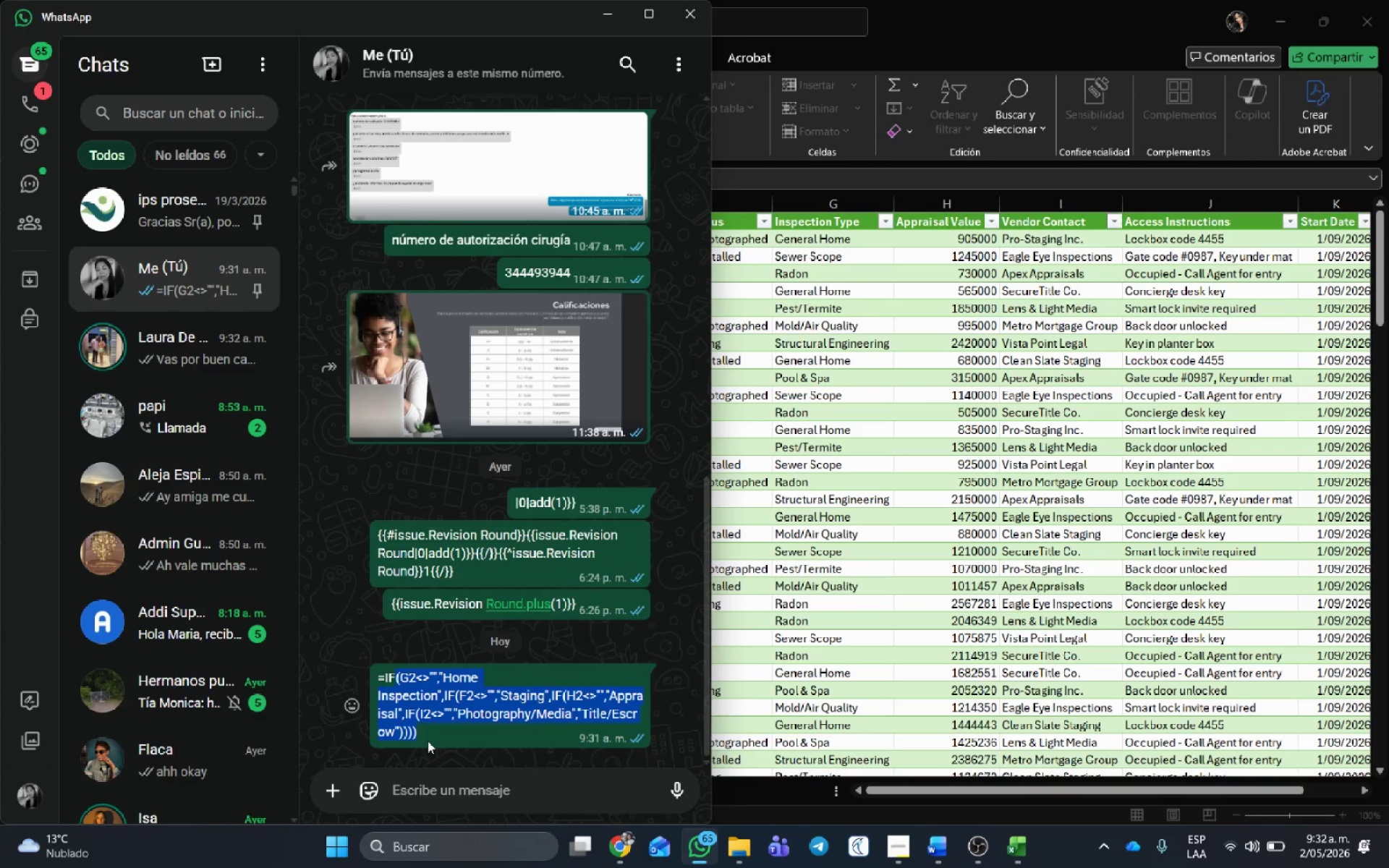 
key(Control+C)
 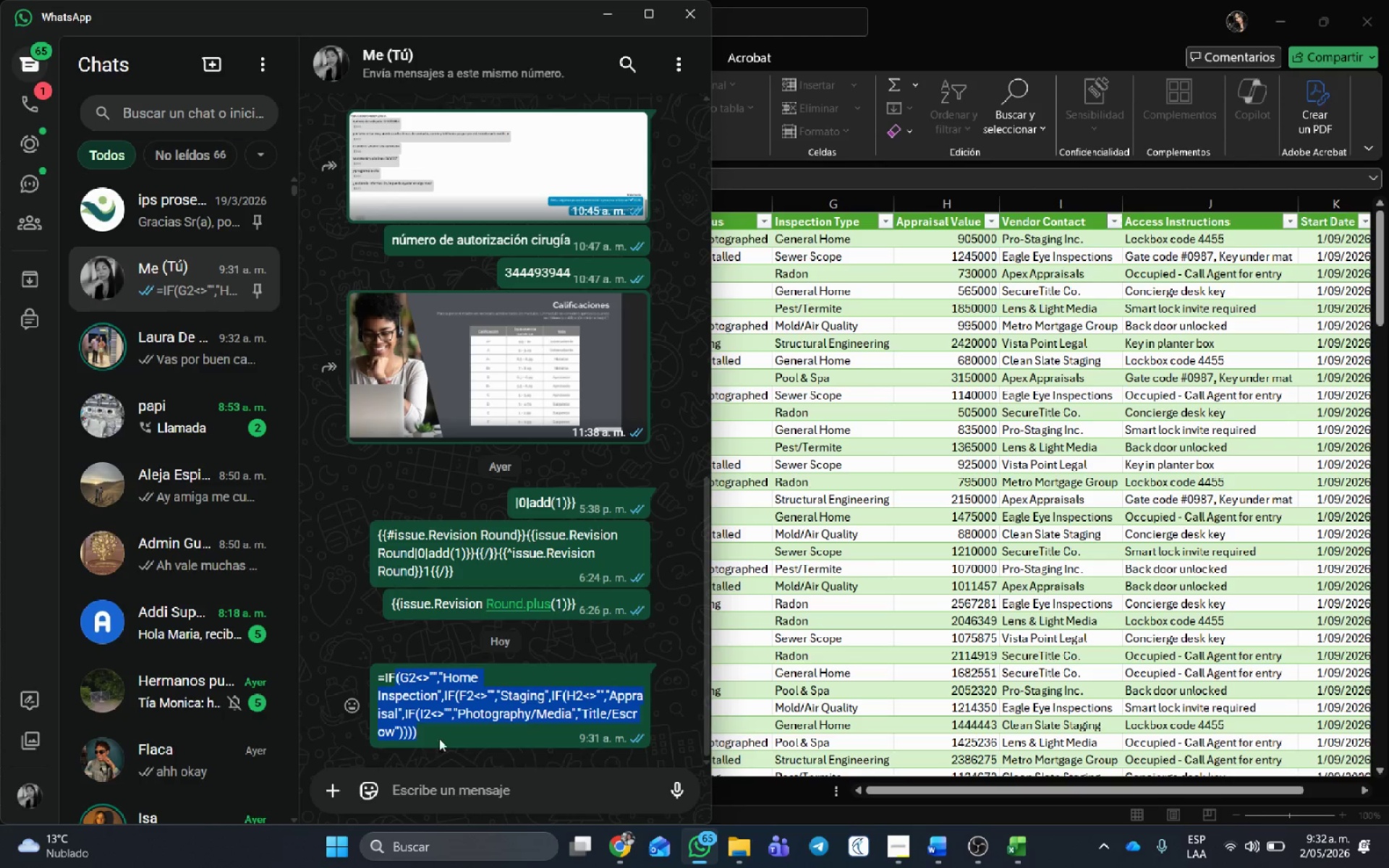 
key(Alt+AltLeft)
 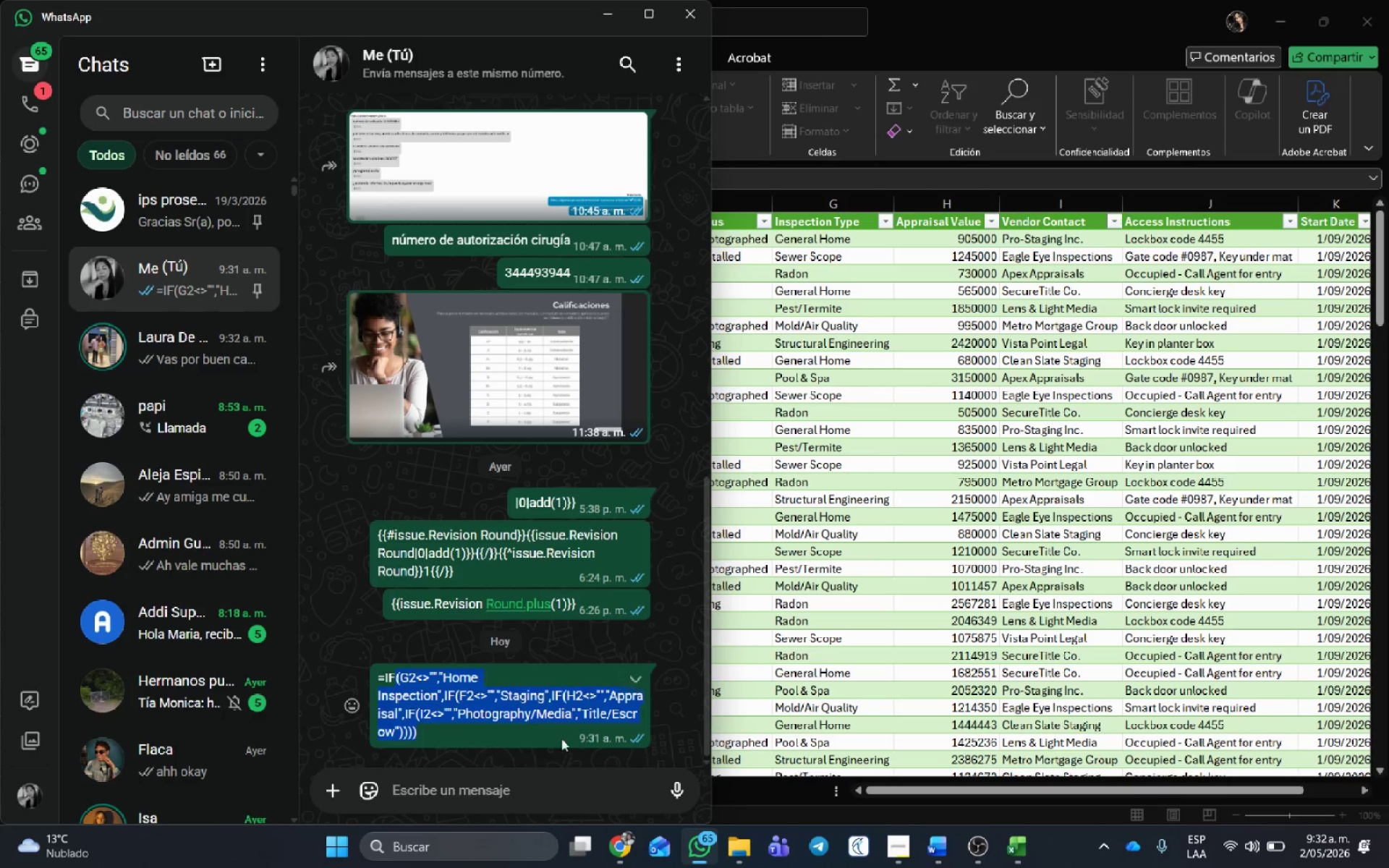 
key(Alt+Tab)
 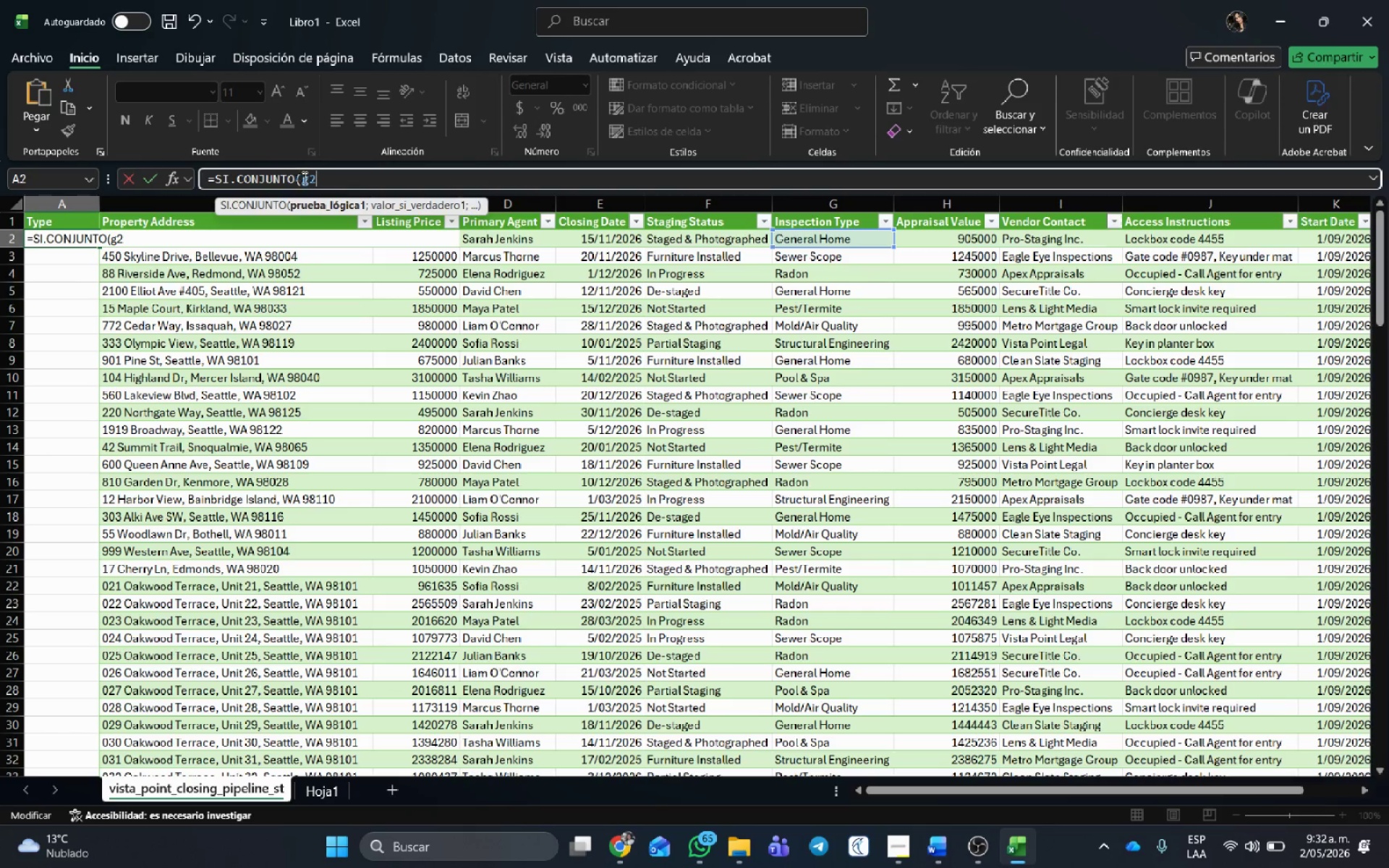 
left_click_drag(start_coordinate=[328, 180], to_coordinate=[301, 174])
 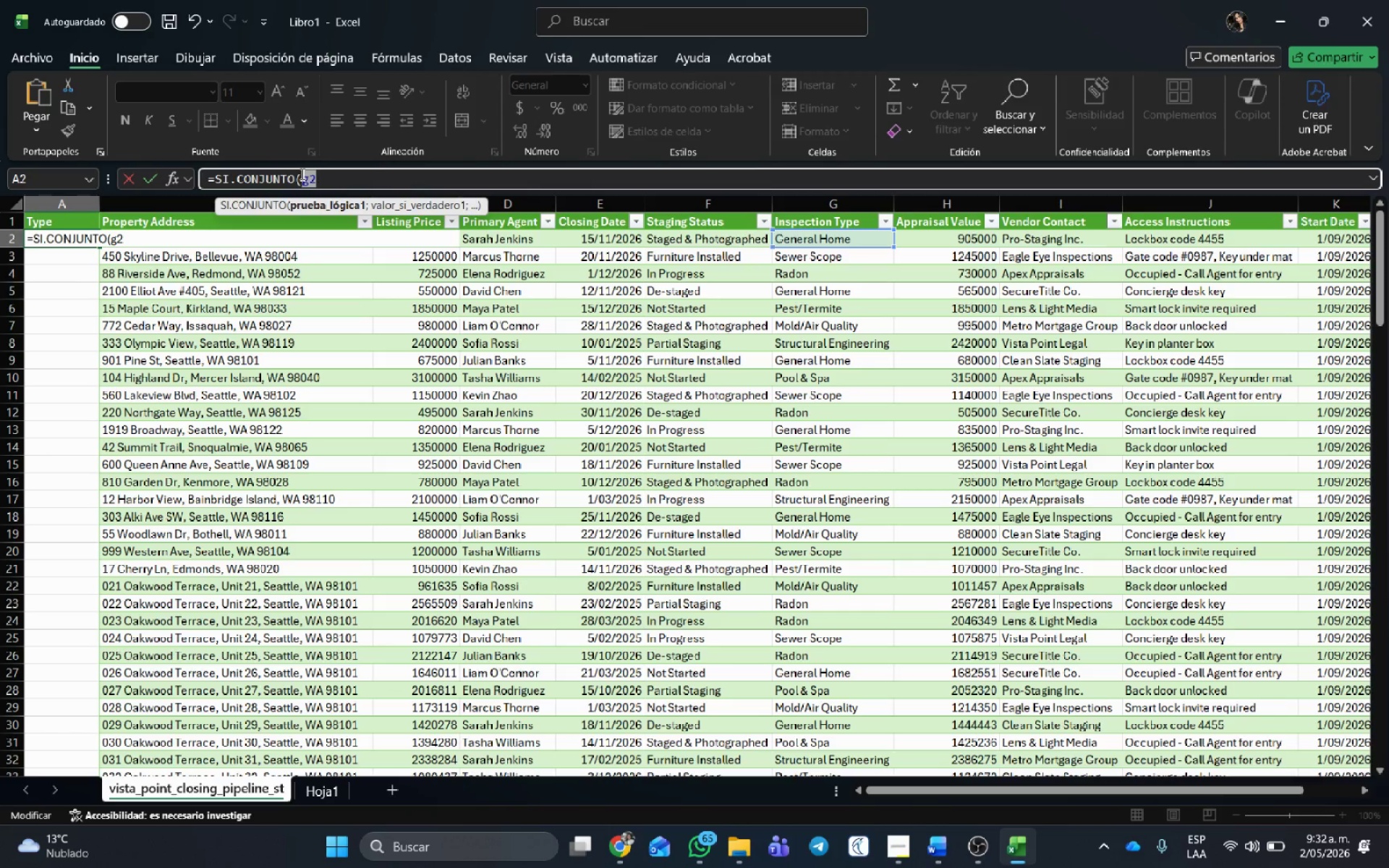 
key(Control+V)
 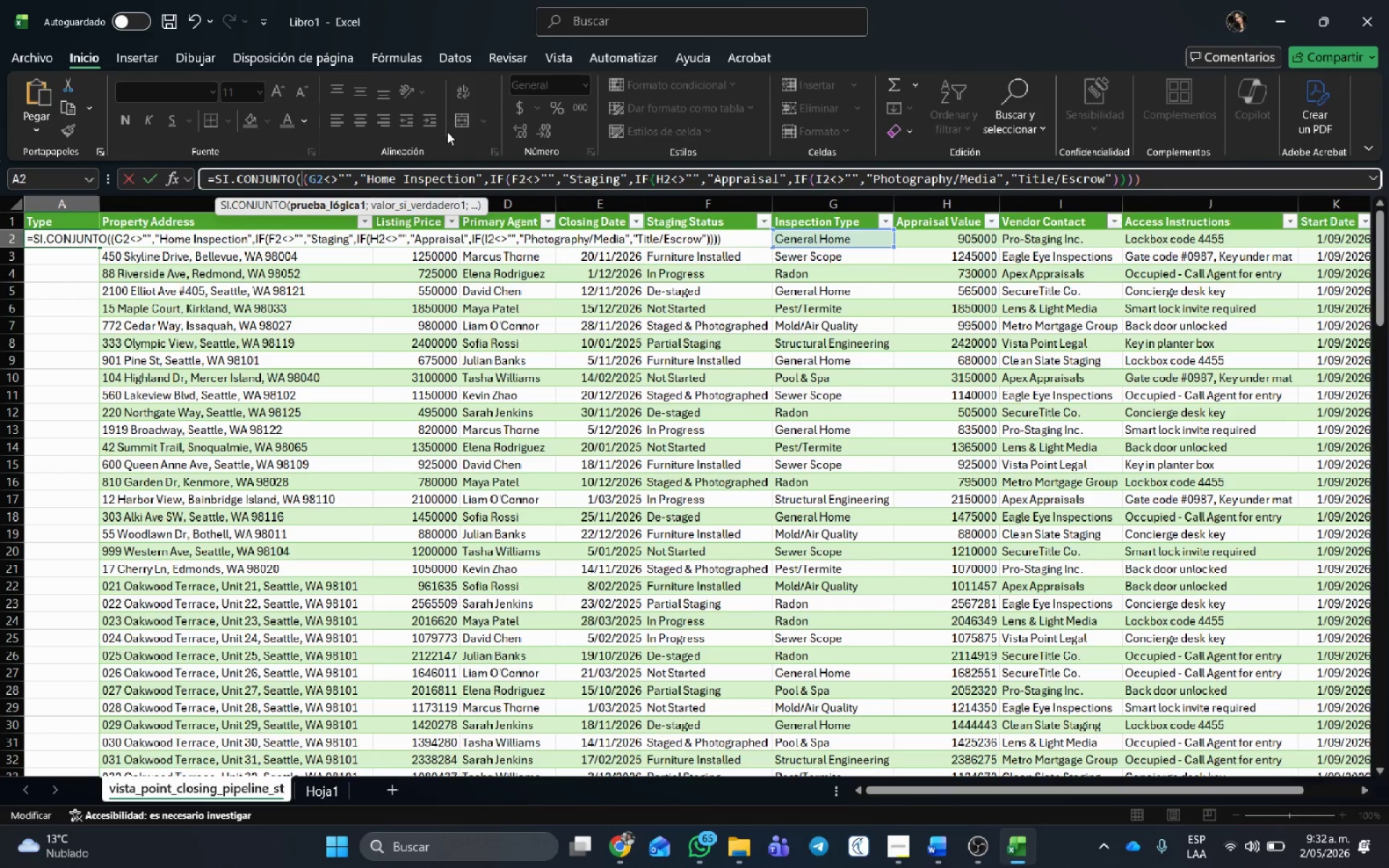 
key(Delete)
 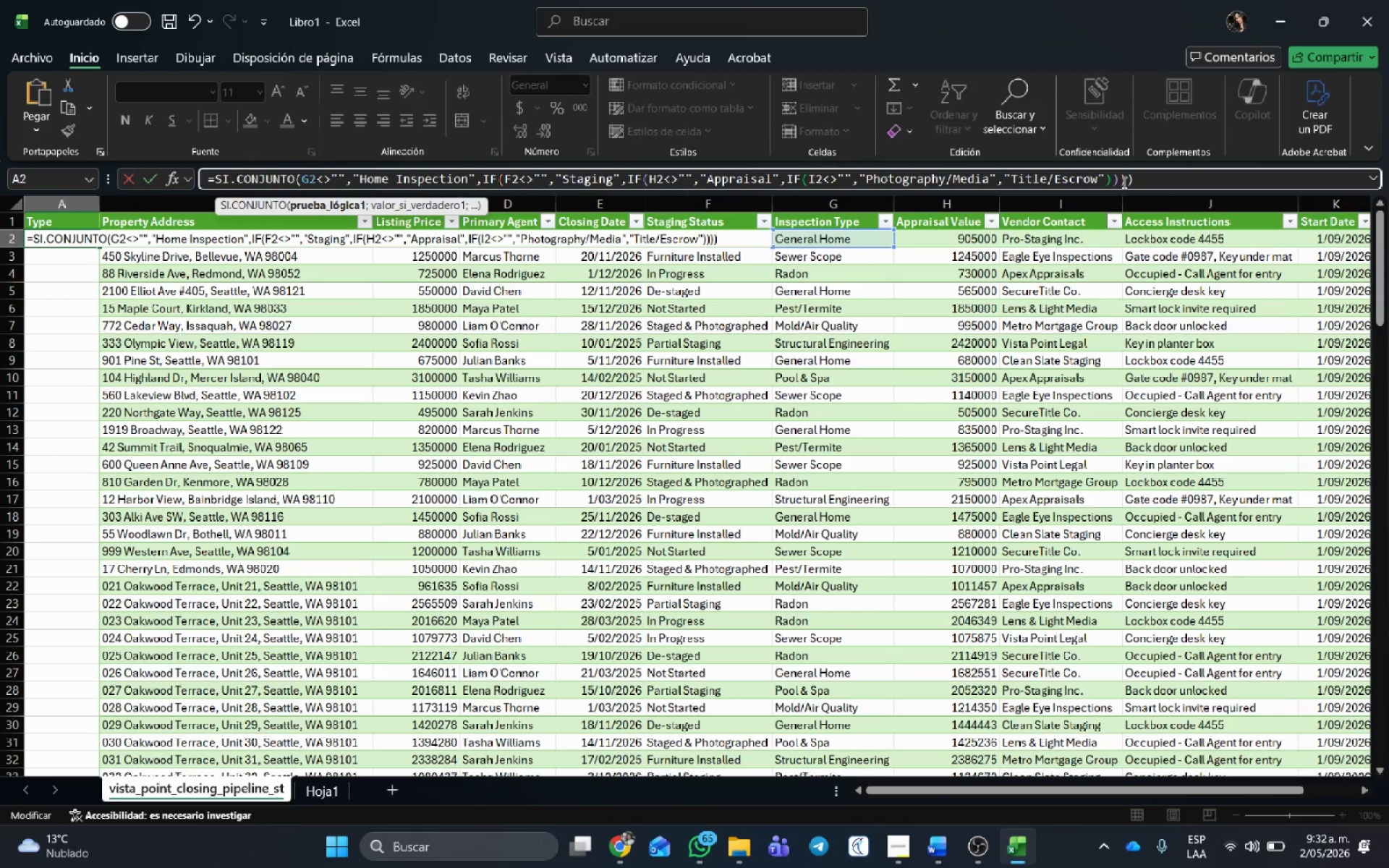 
left_click([1126, 175])
 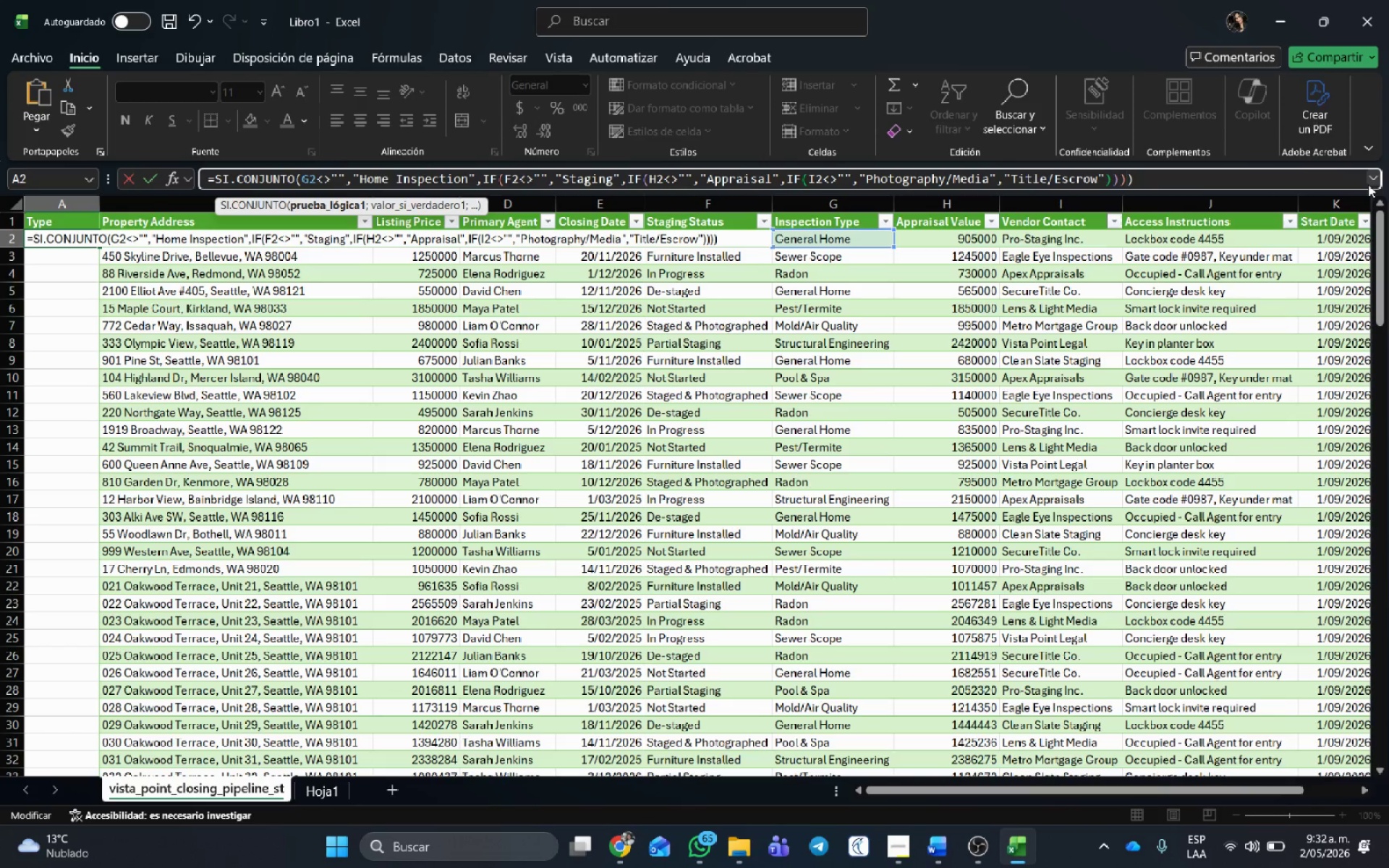 
key(Backspace)
 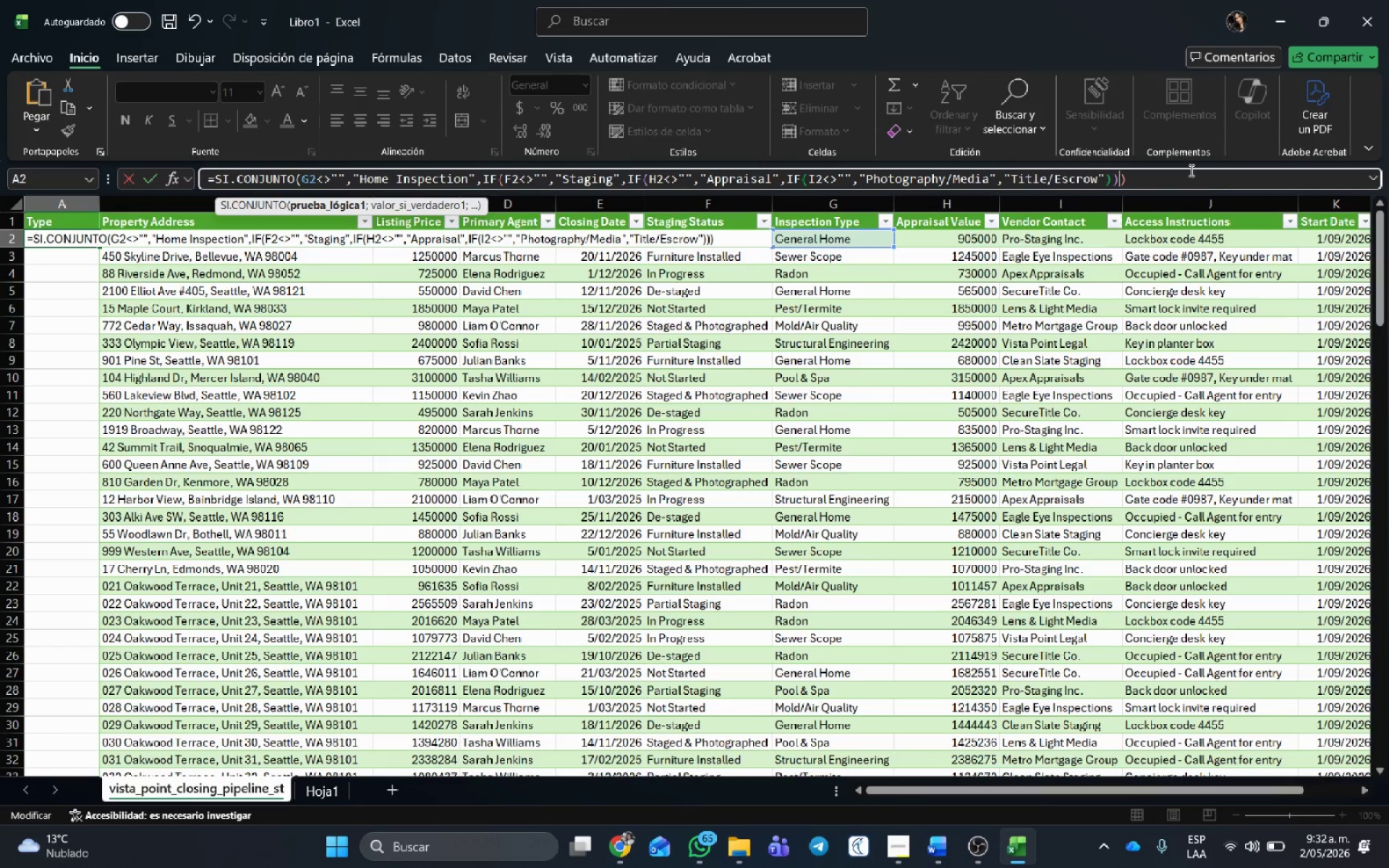 
left_click([1176, 182])
 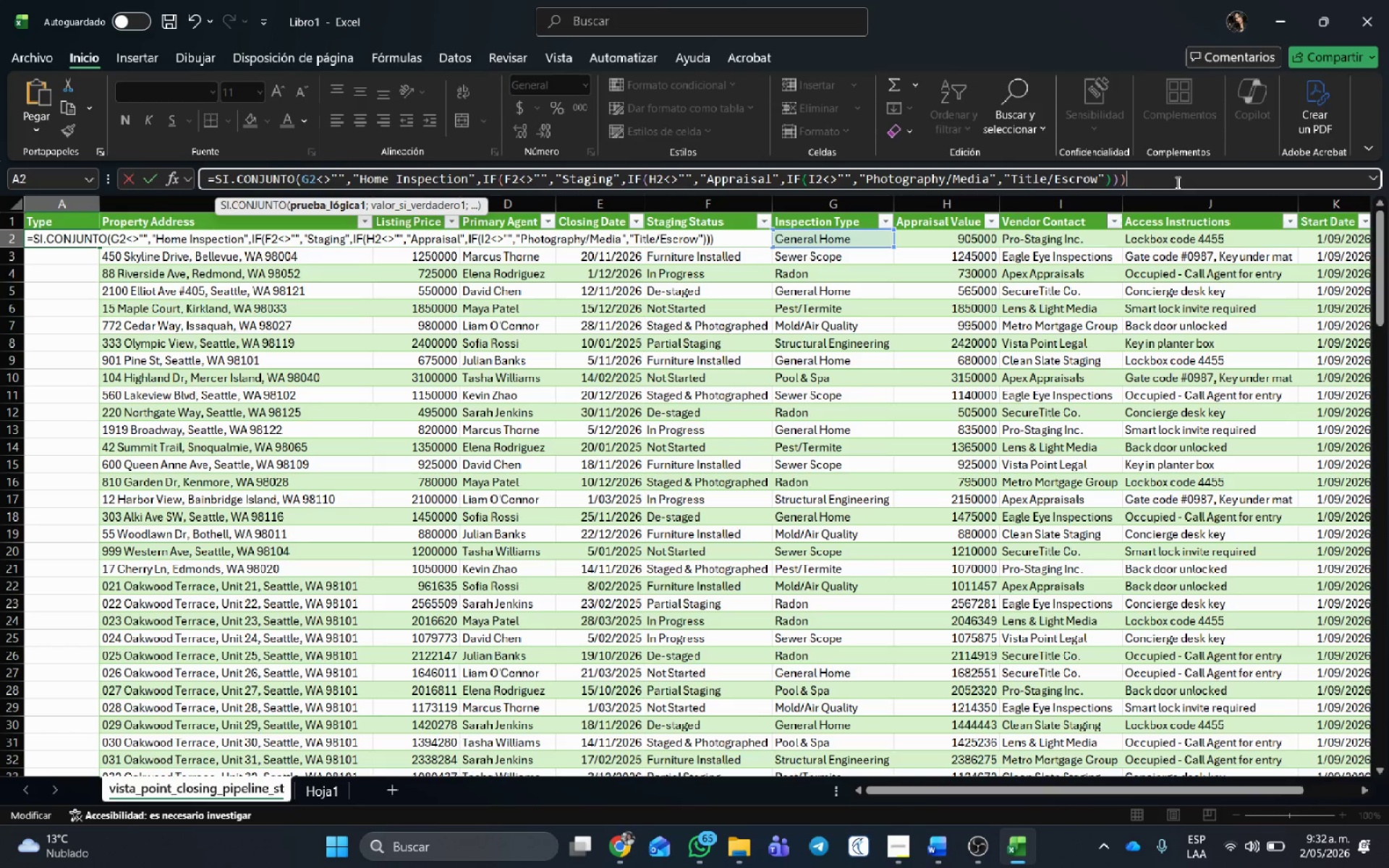 
key(Backspace)
 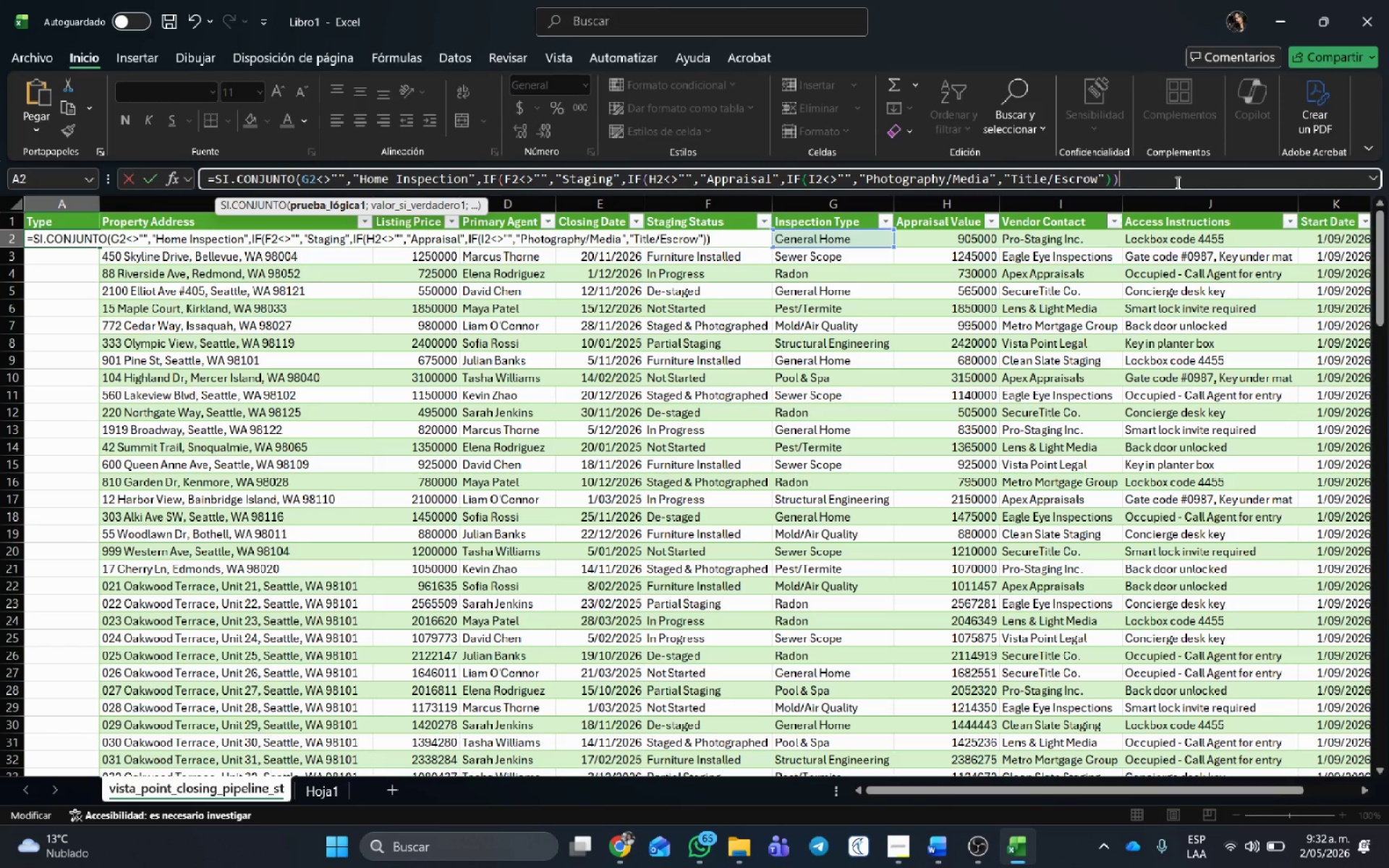 
key(Backspace)
 